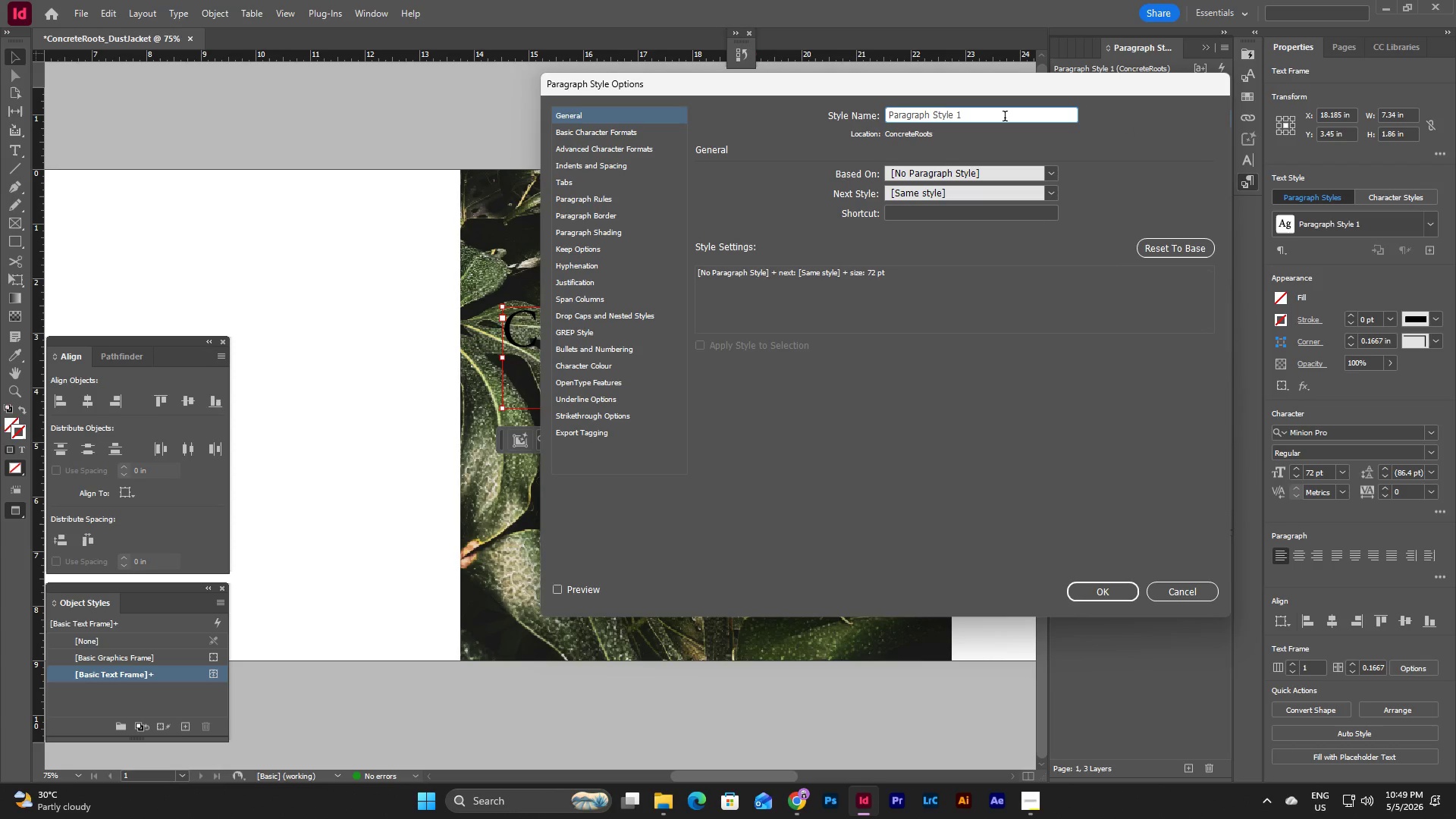 
left_click_drag(start_coordinate=[1005, 118], to_coordinate=[802, 99])
 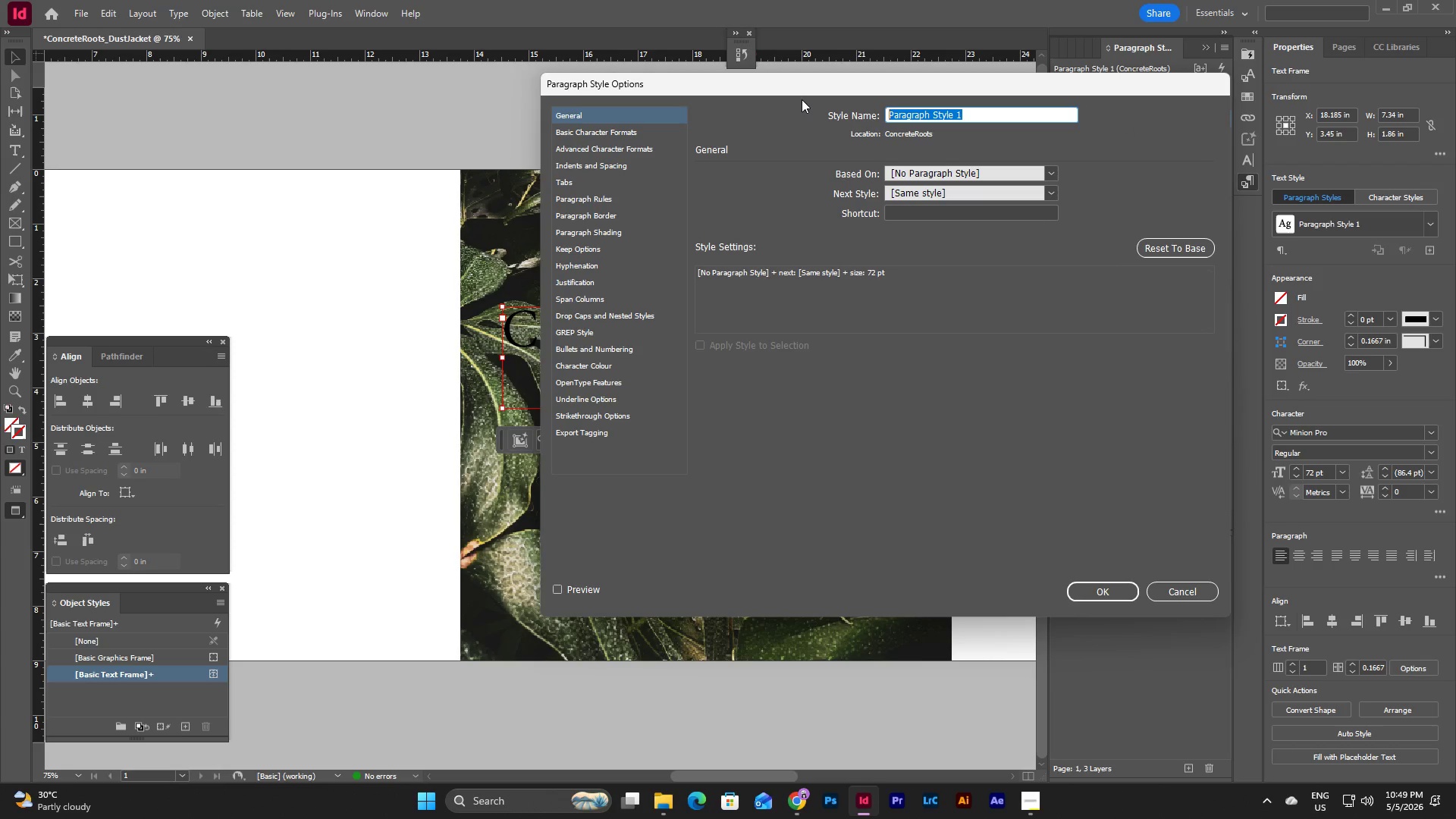 
type(HEader)
key(Backspace)
key(Backspace)
key(Backspace)
key(Backspace)
key(Backspace)
type(eader_Main)
 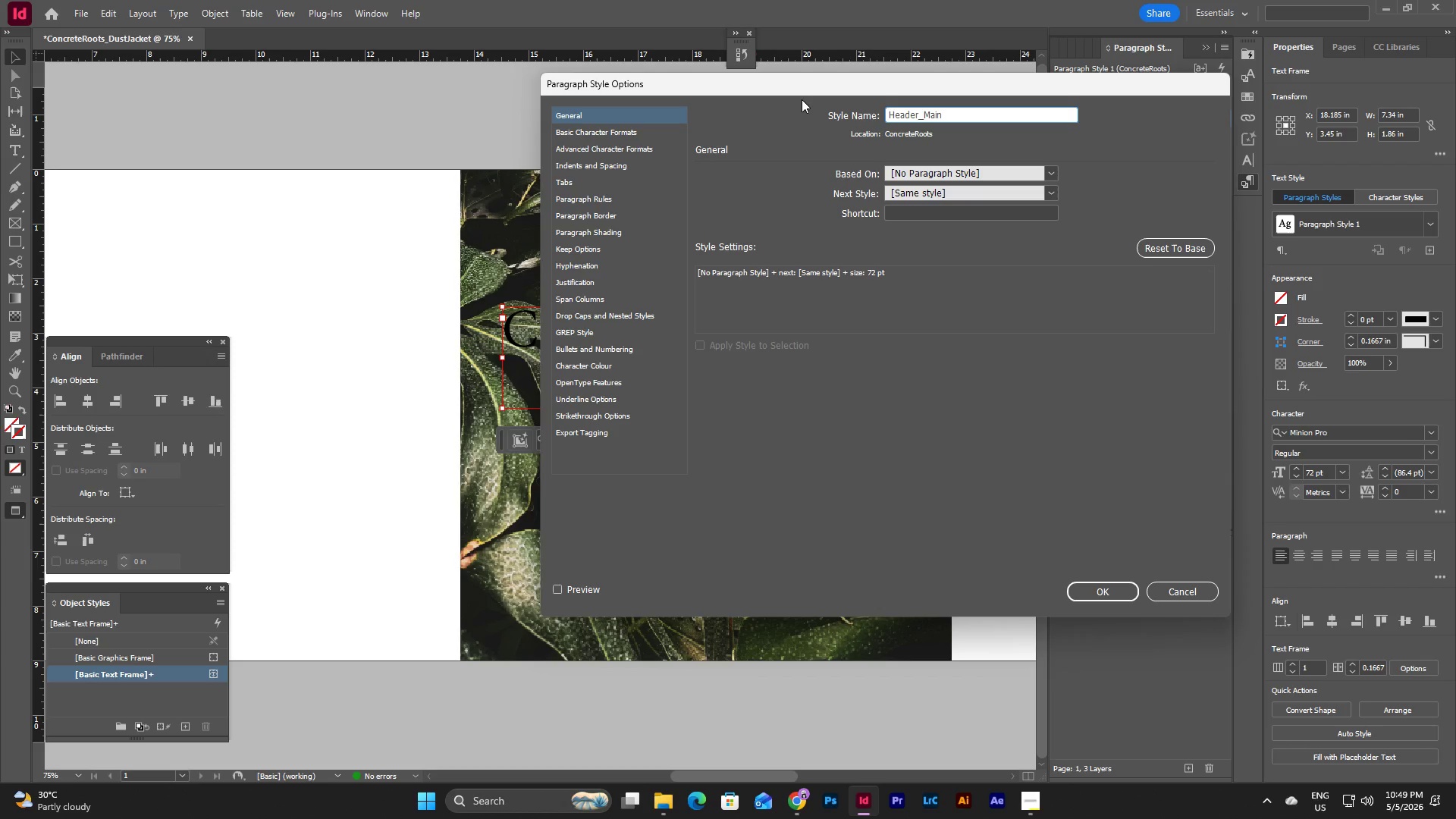 
left_click([597, 136])
 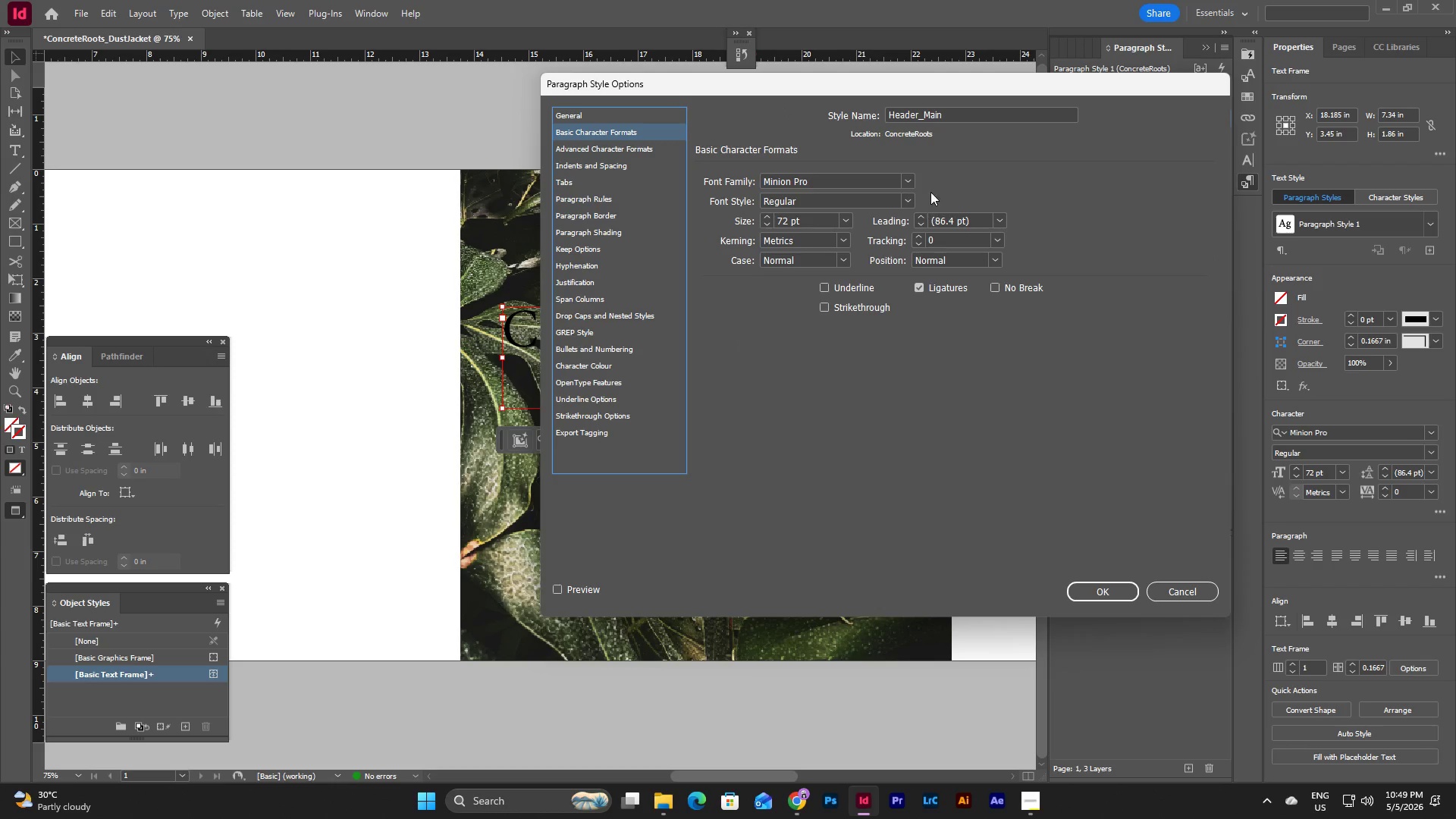 
left_click([906, 180])
 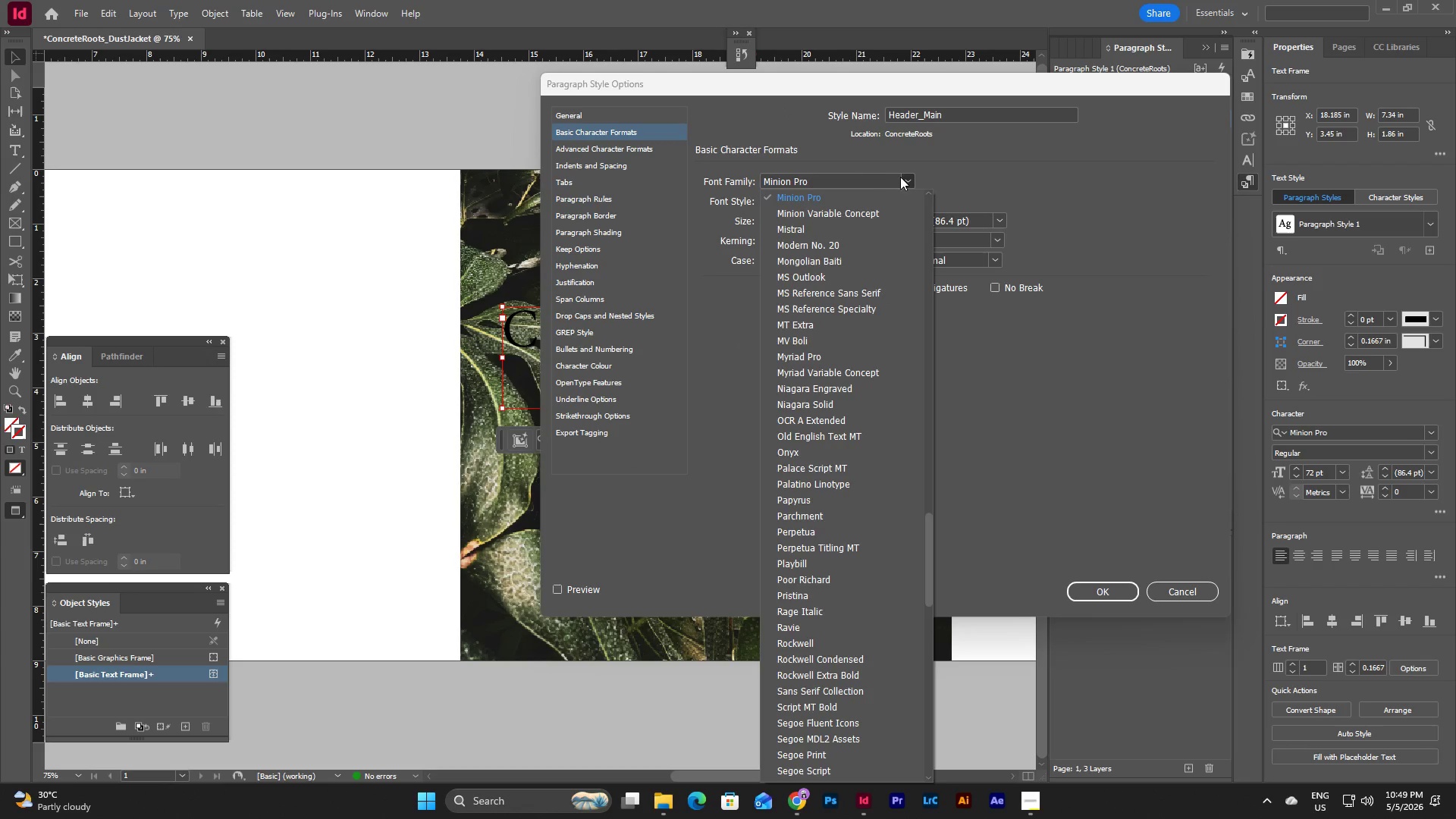 
left_click([864, 184])
 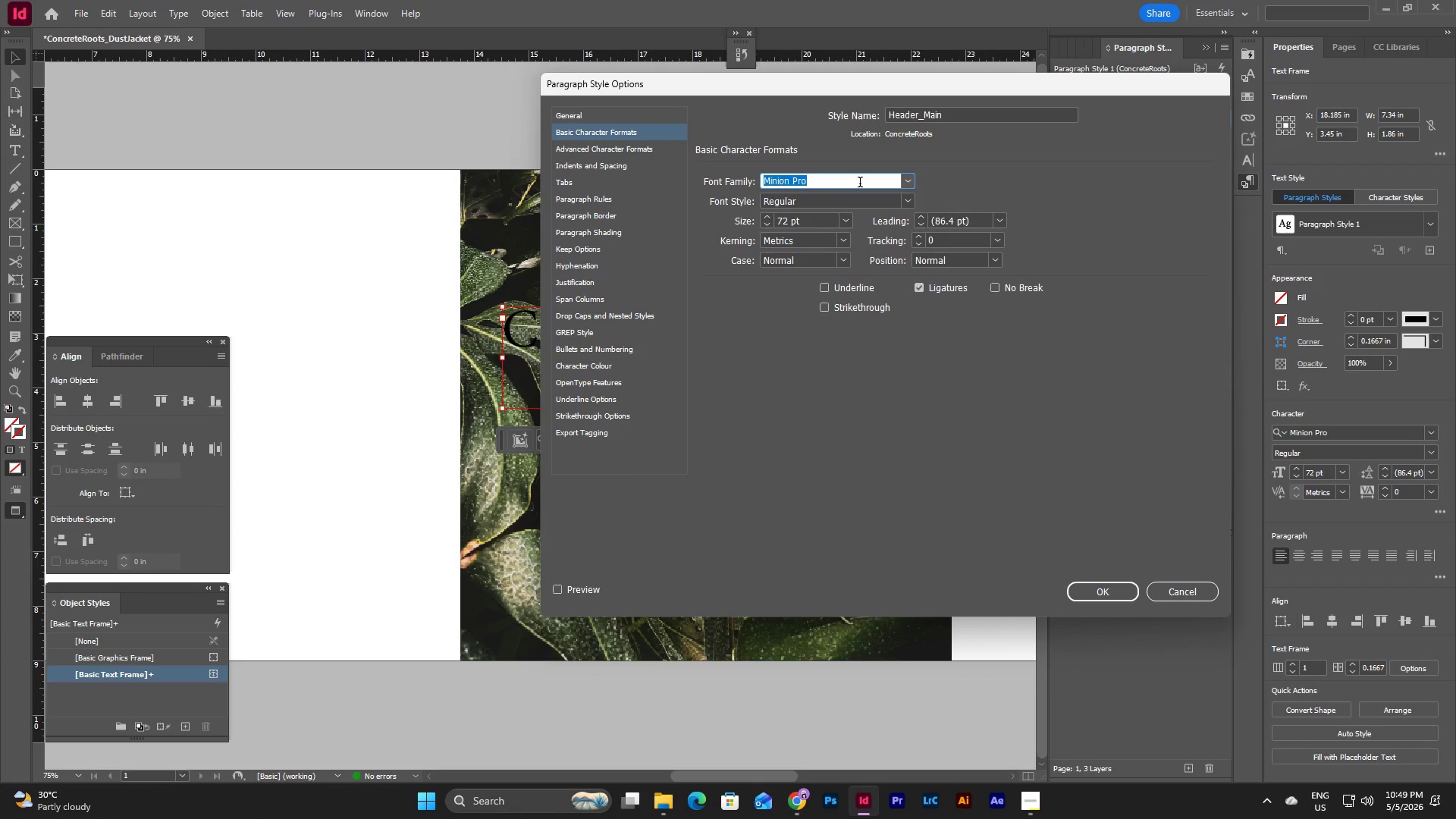 
type(calis)
 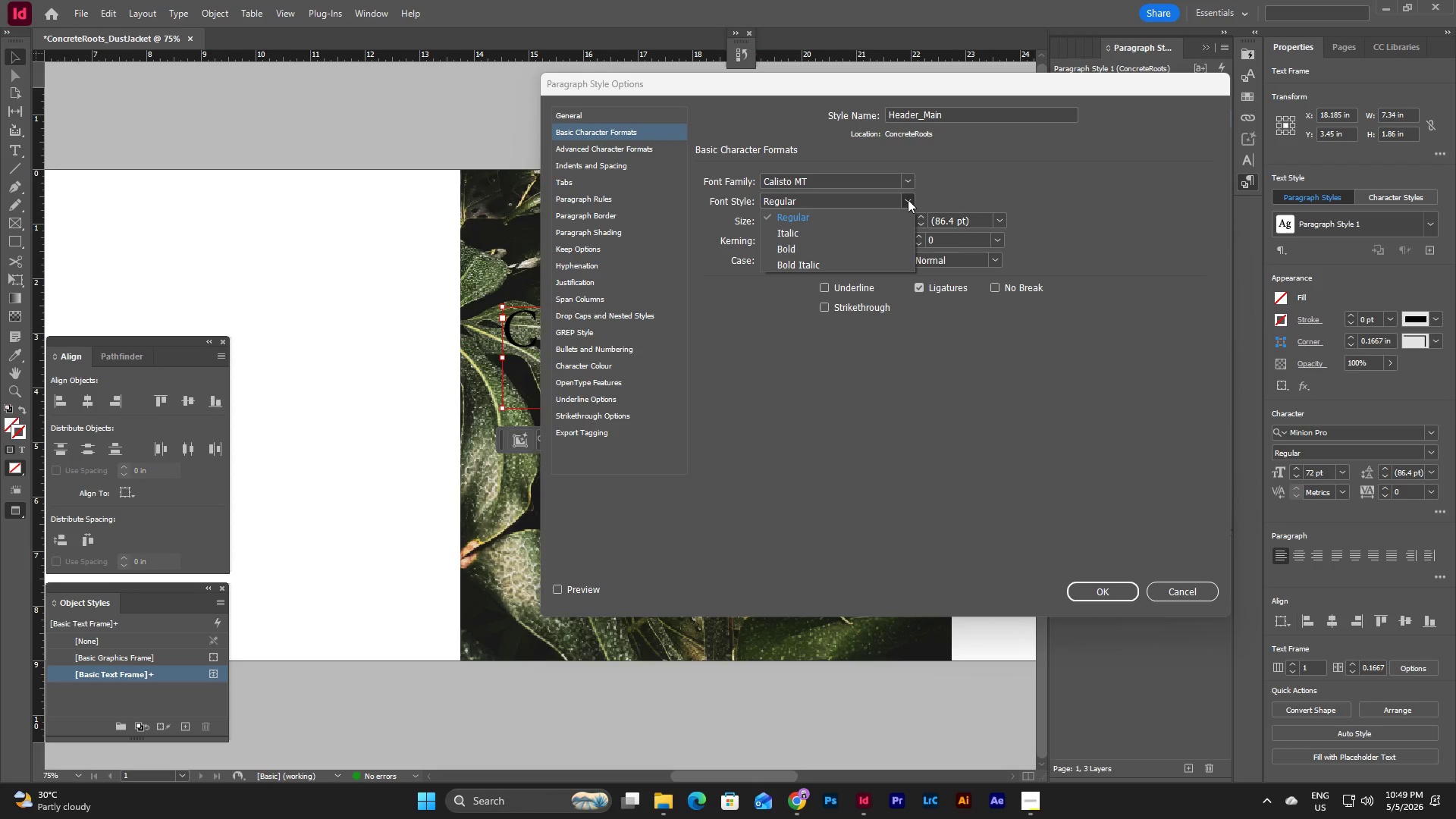 
left_click([847, 246])
 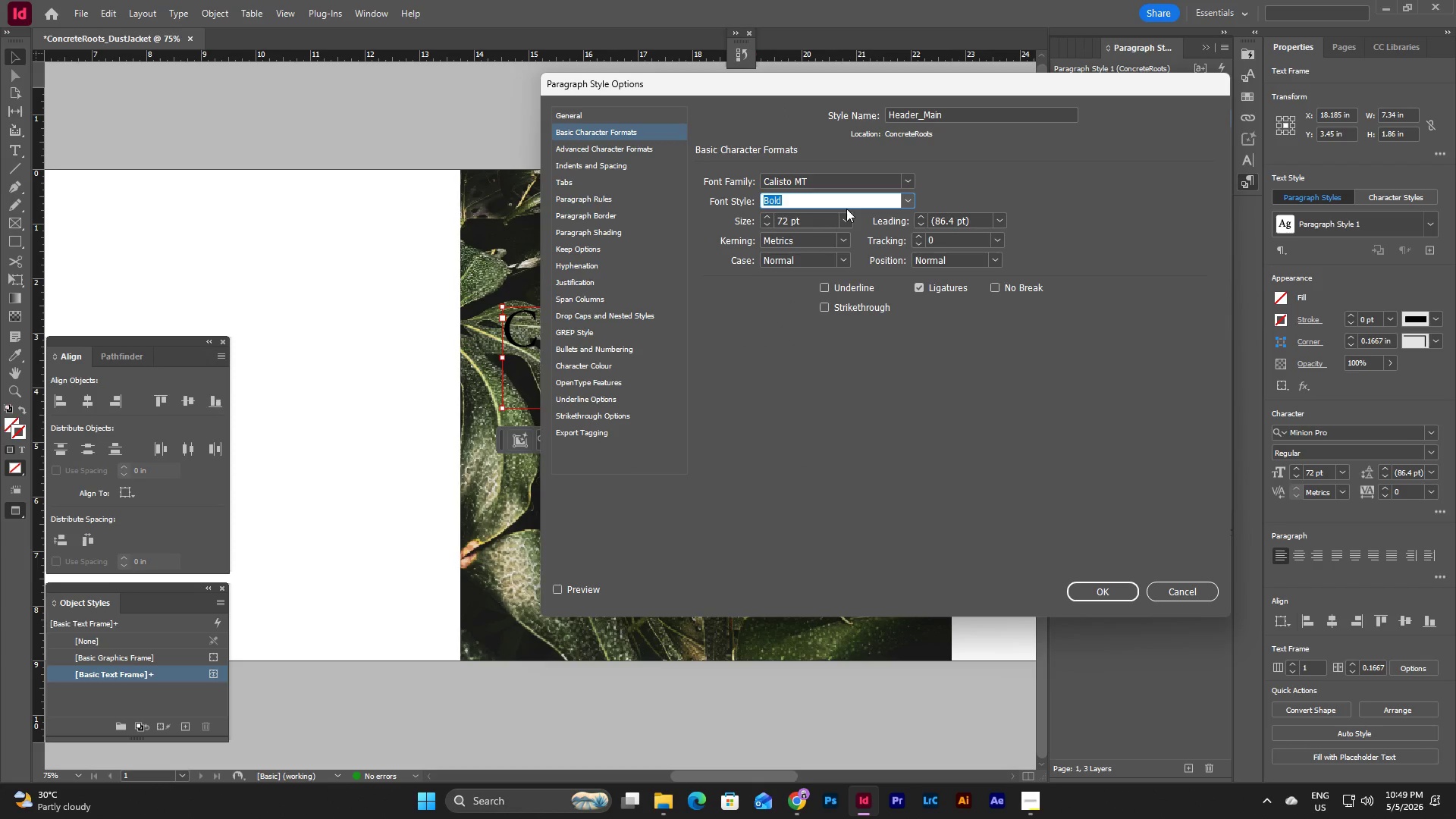 
double_click([846, 214])
 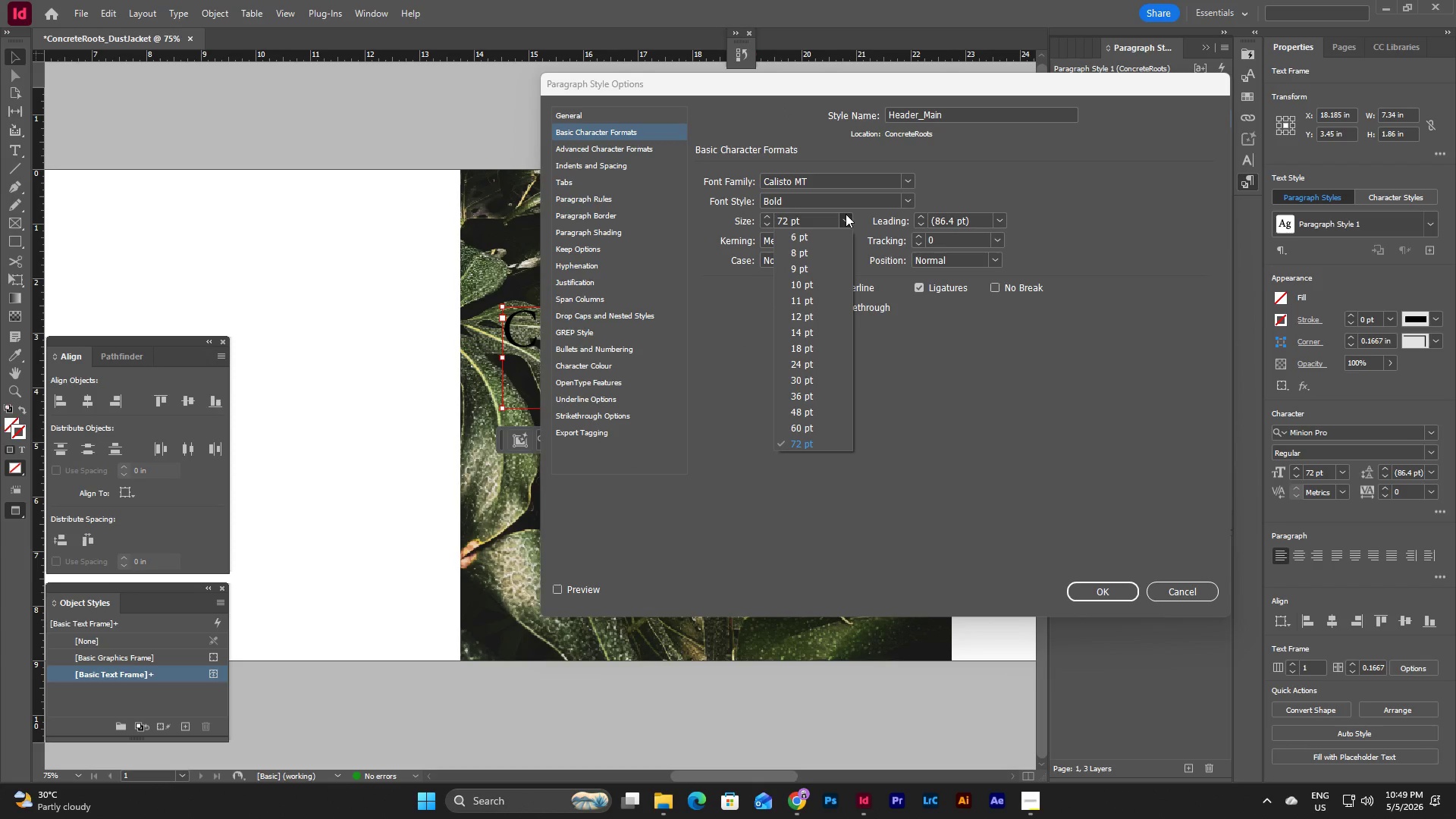 
left_click([846, 214])
 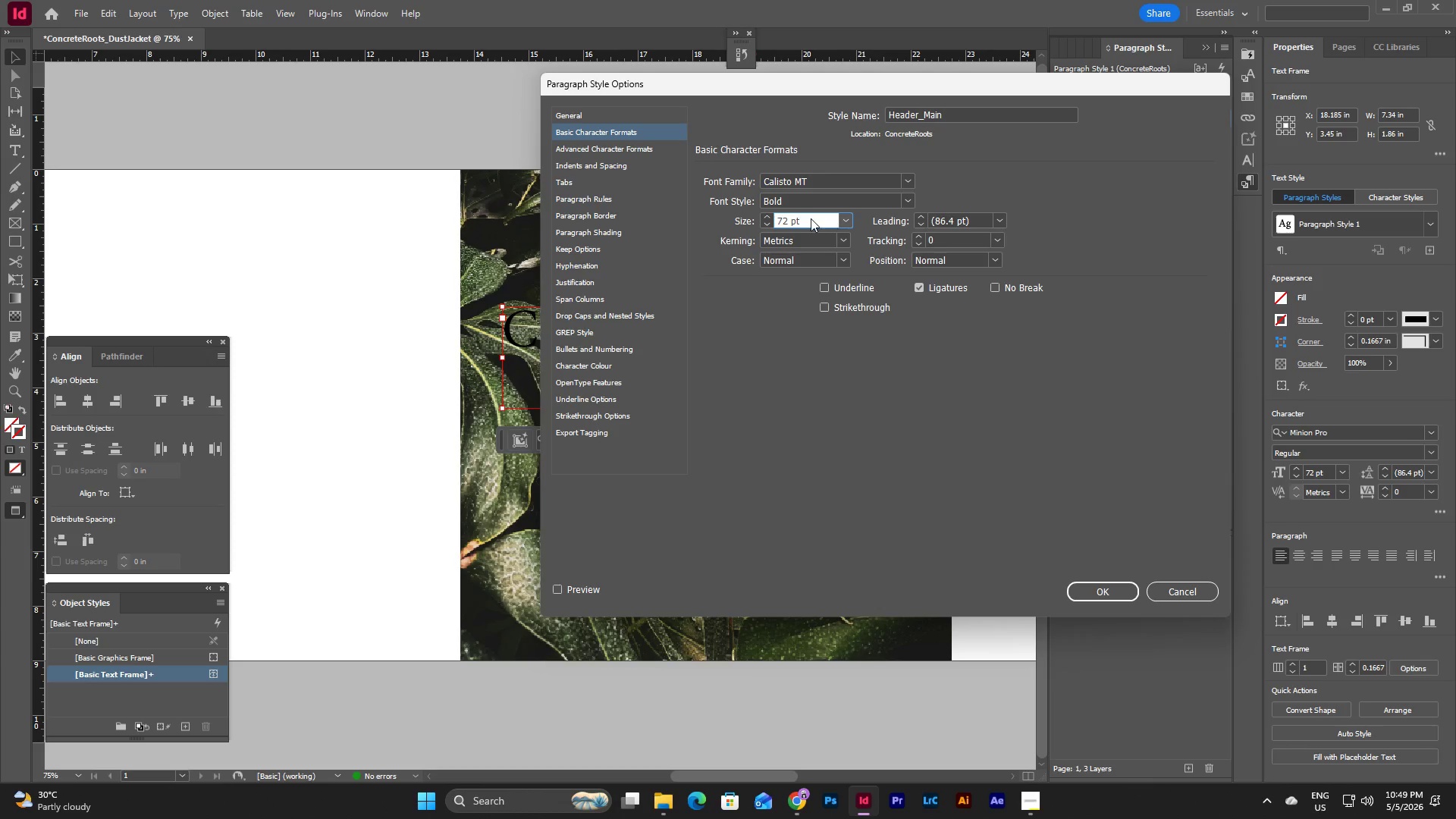 
triple_click([811, 218])
 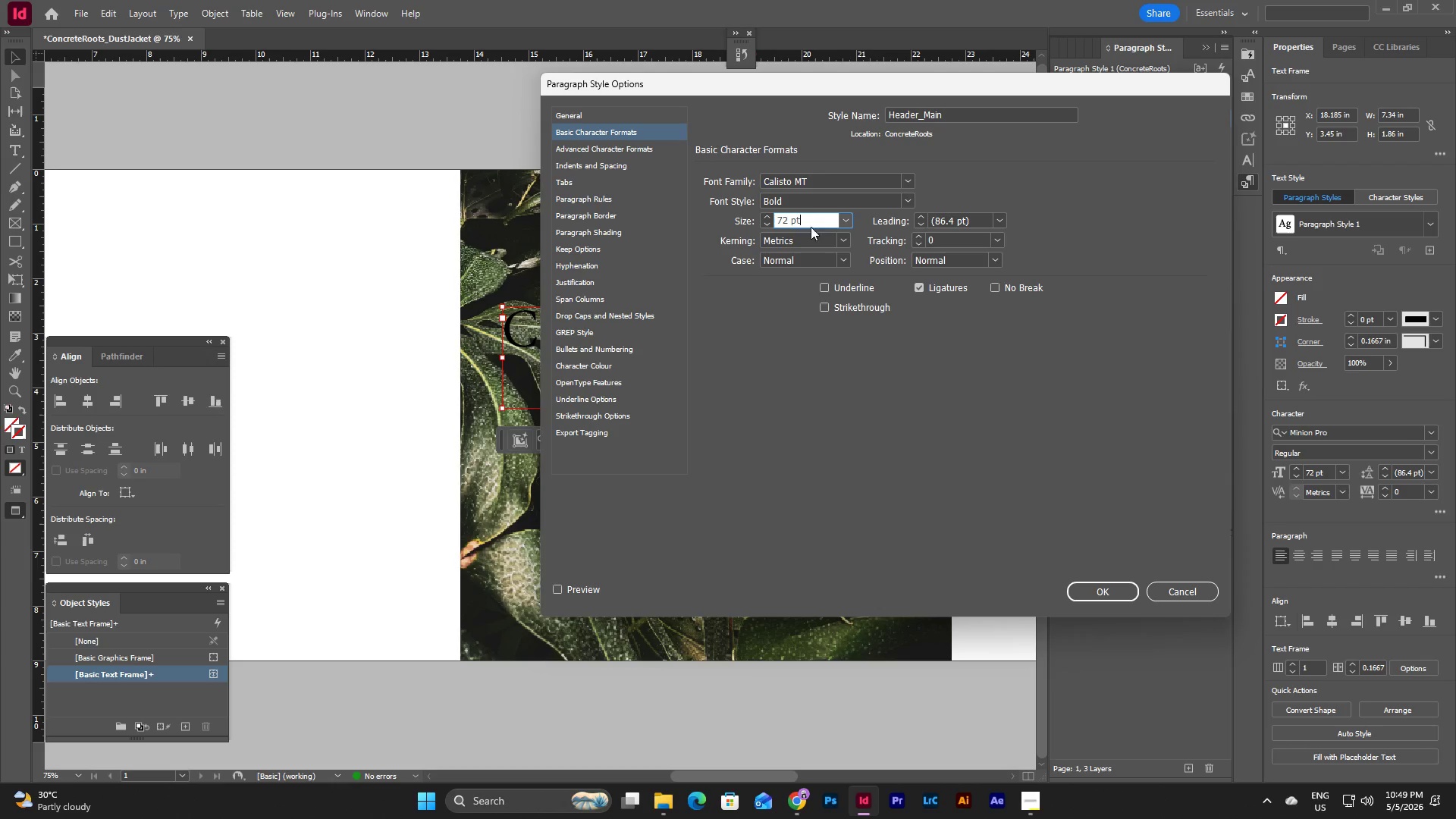 
left_click_drag(start_coordinate=[811, 227], to_coordinate=[748, 229])
 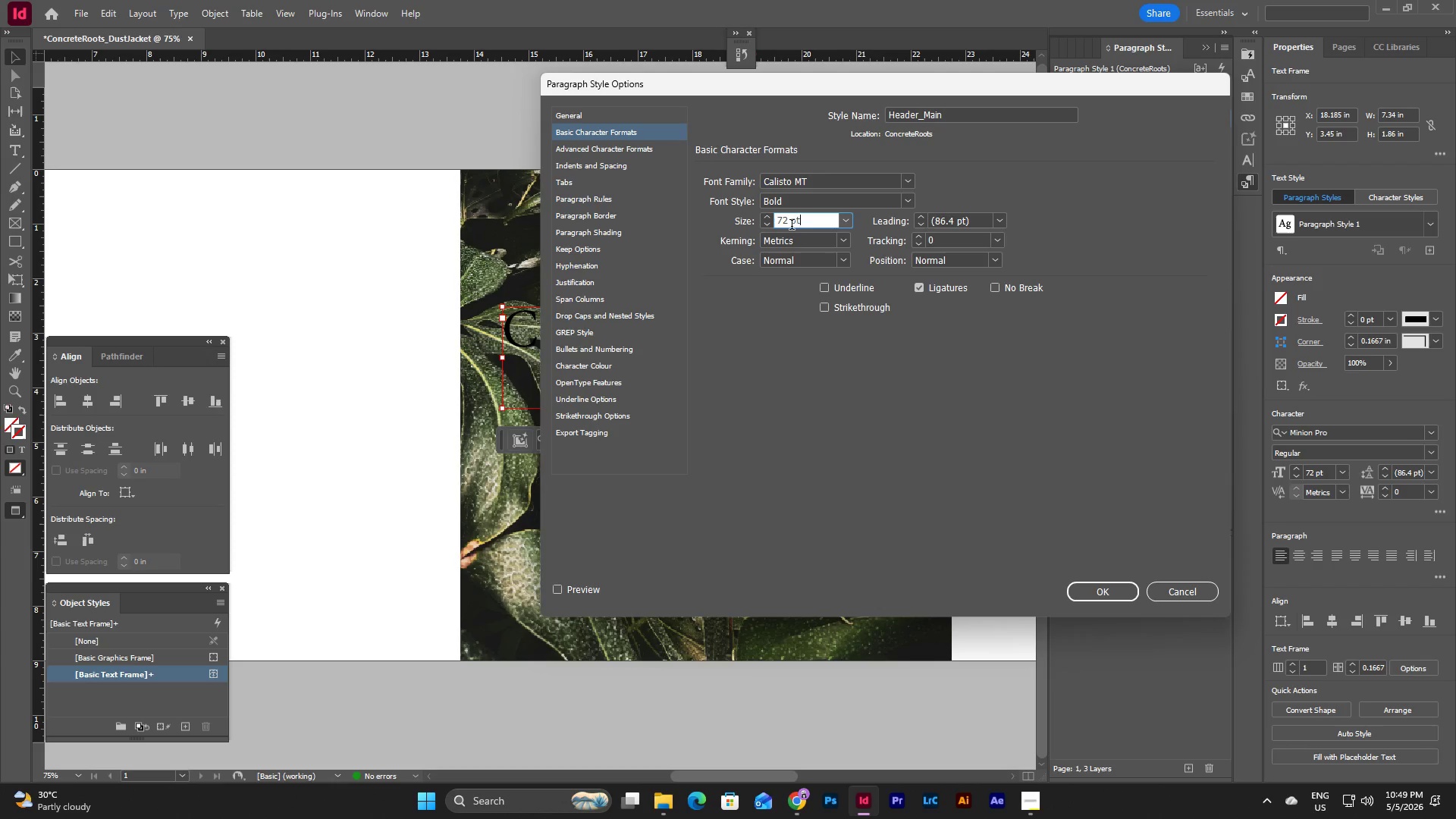 
left_click_drag(start_coordinate=[817, 224], to_coordinate=[739, 224])
 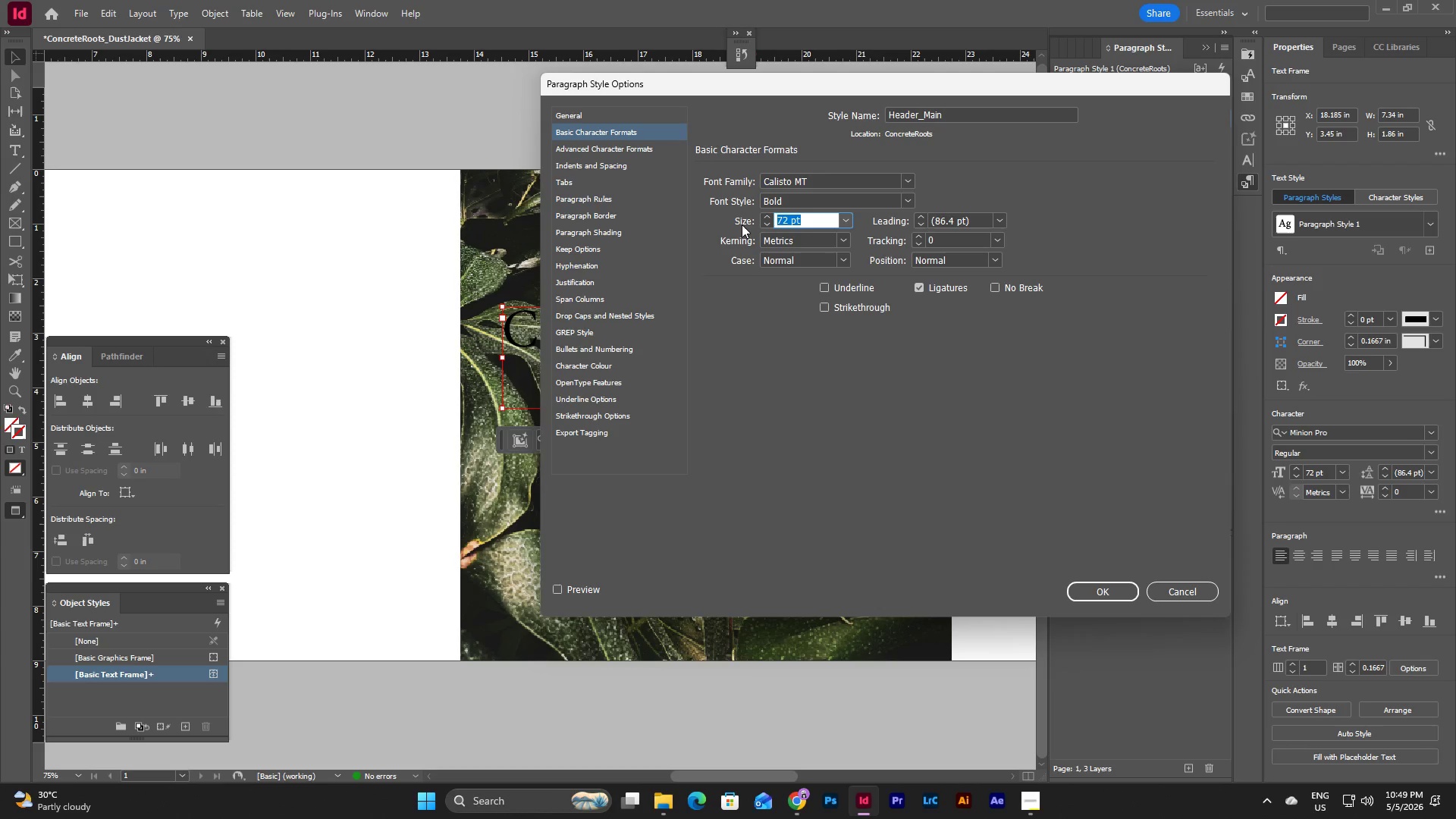 
key(Numpad1)
 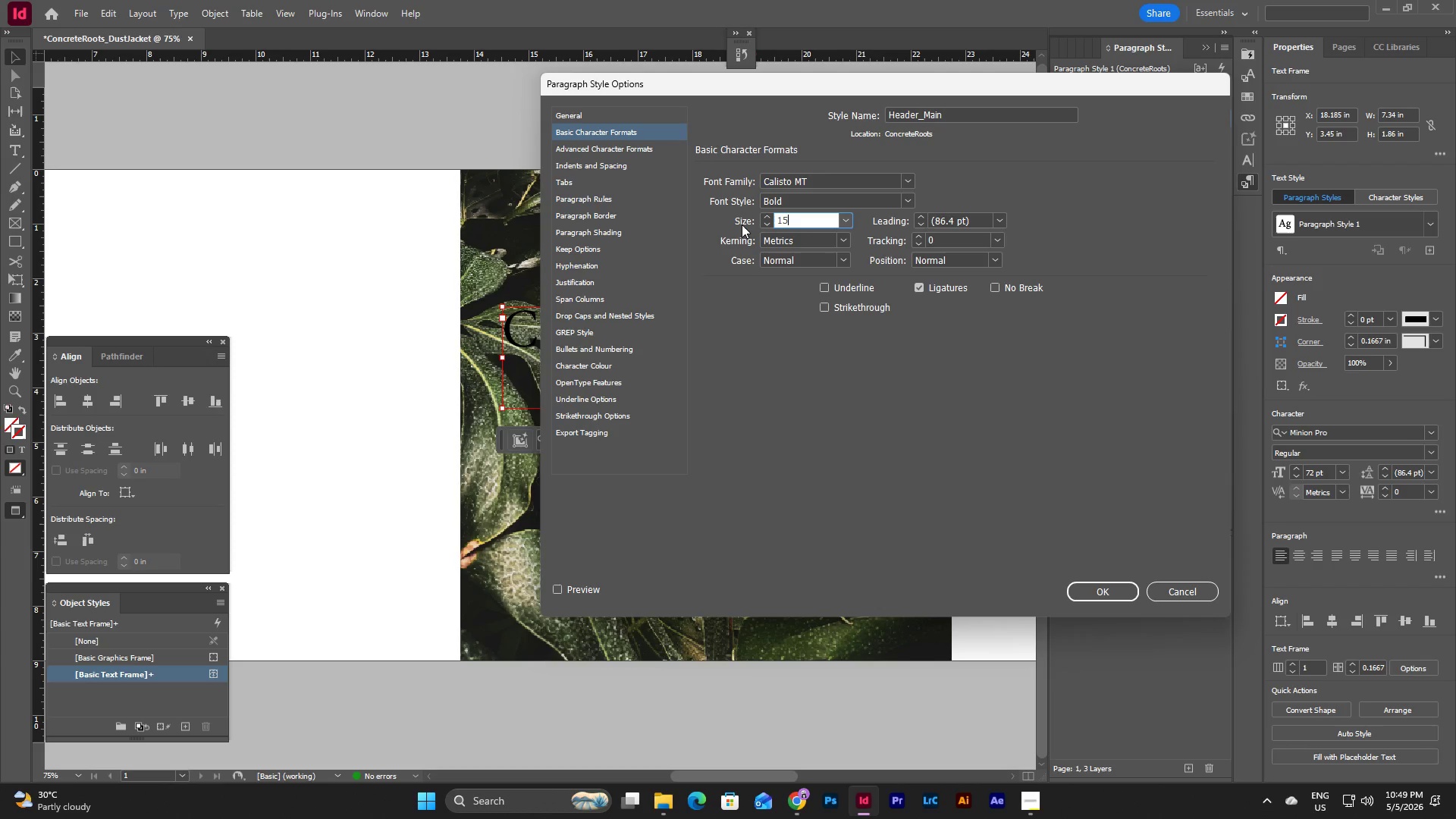 
key(Numpad5)
 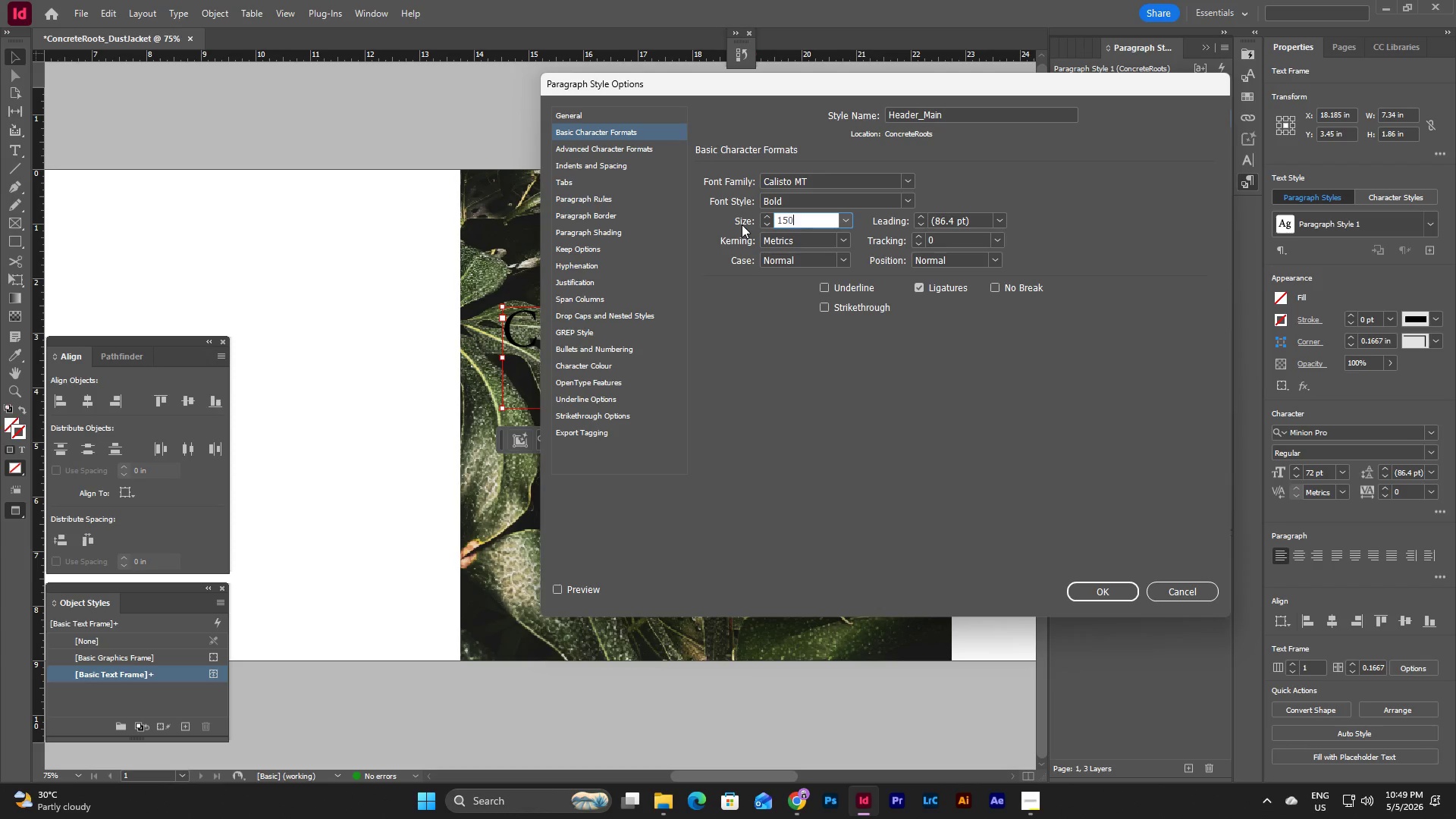 
key(Numpad0)
 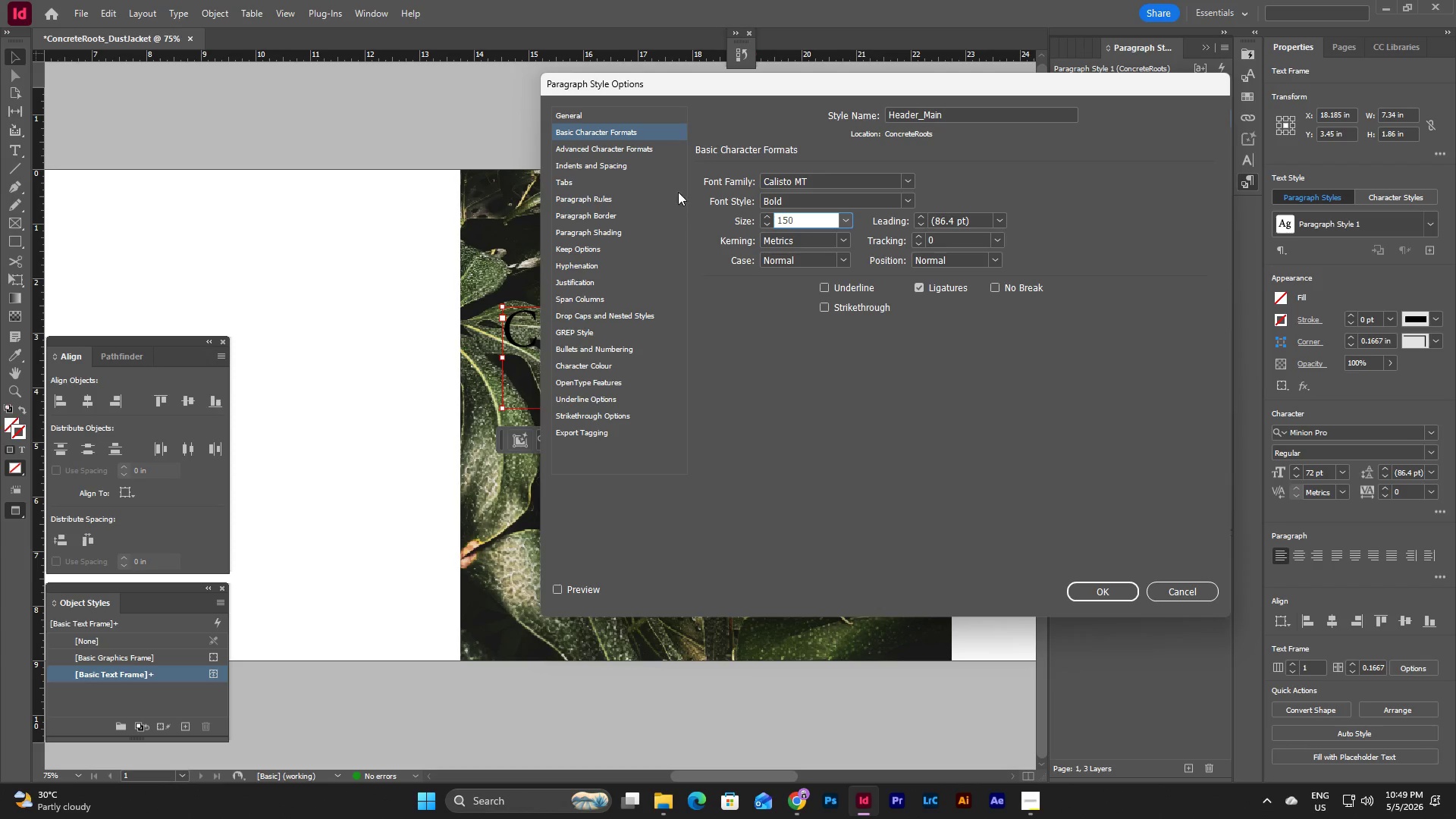 
left_click([647, 152])
 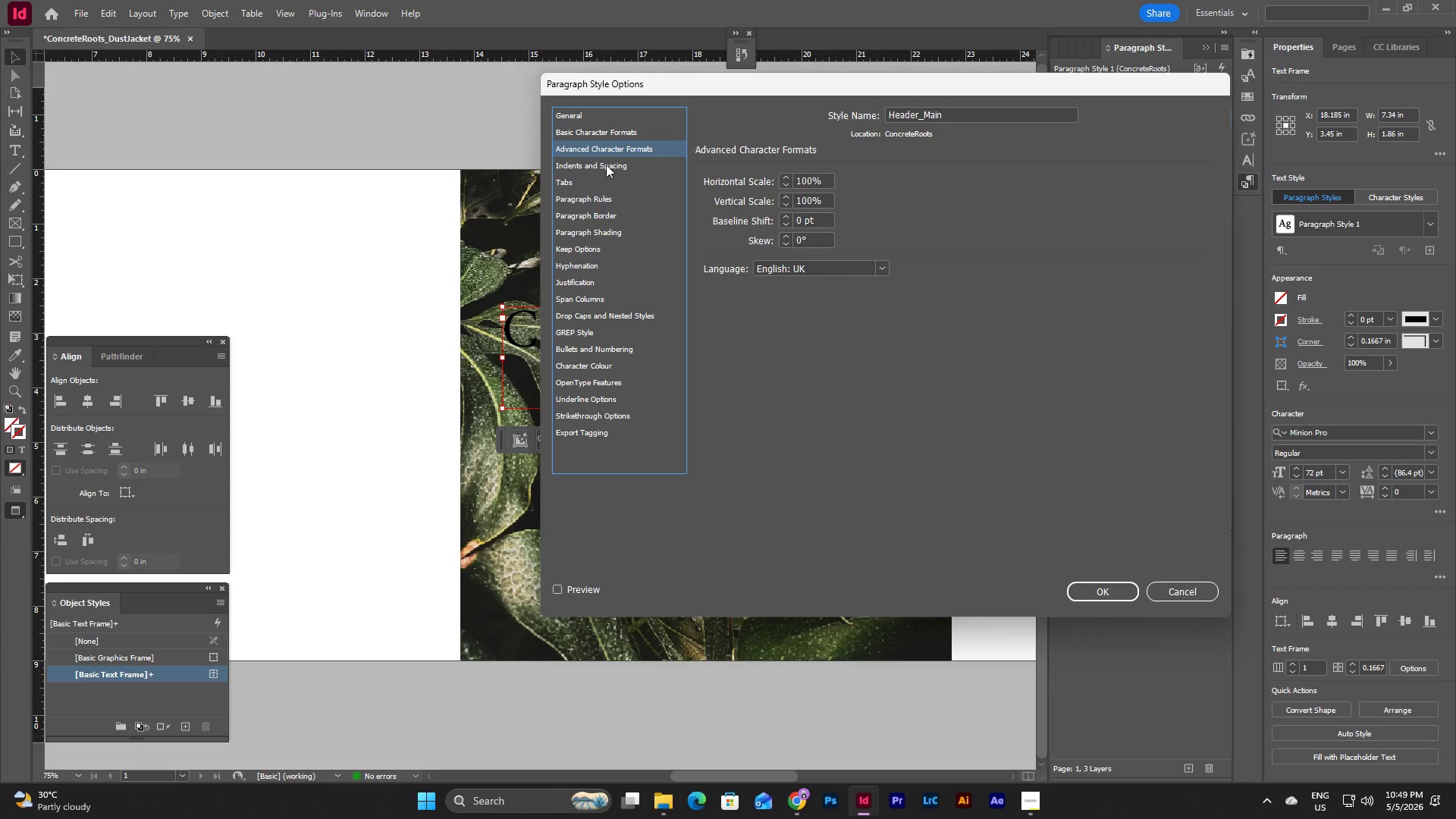 
left_click([606, 165])
 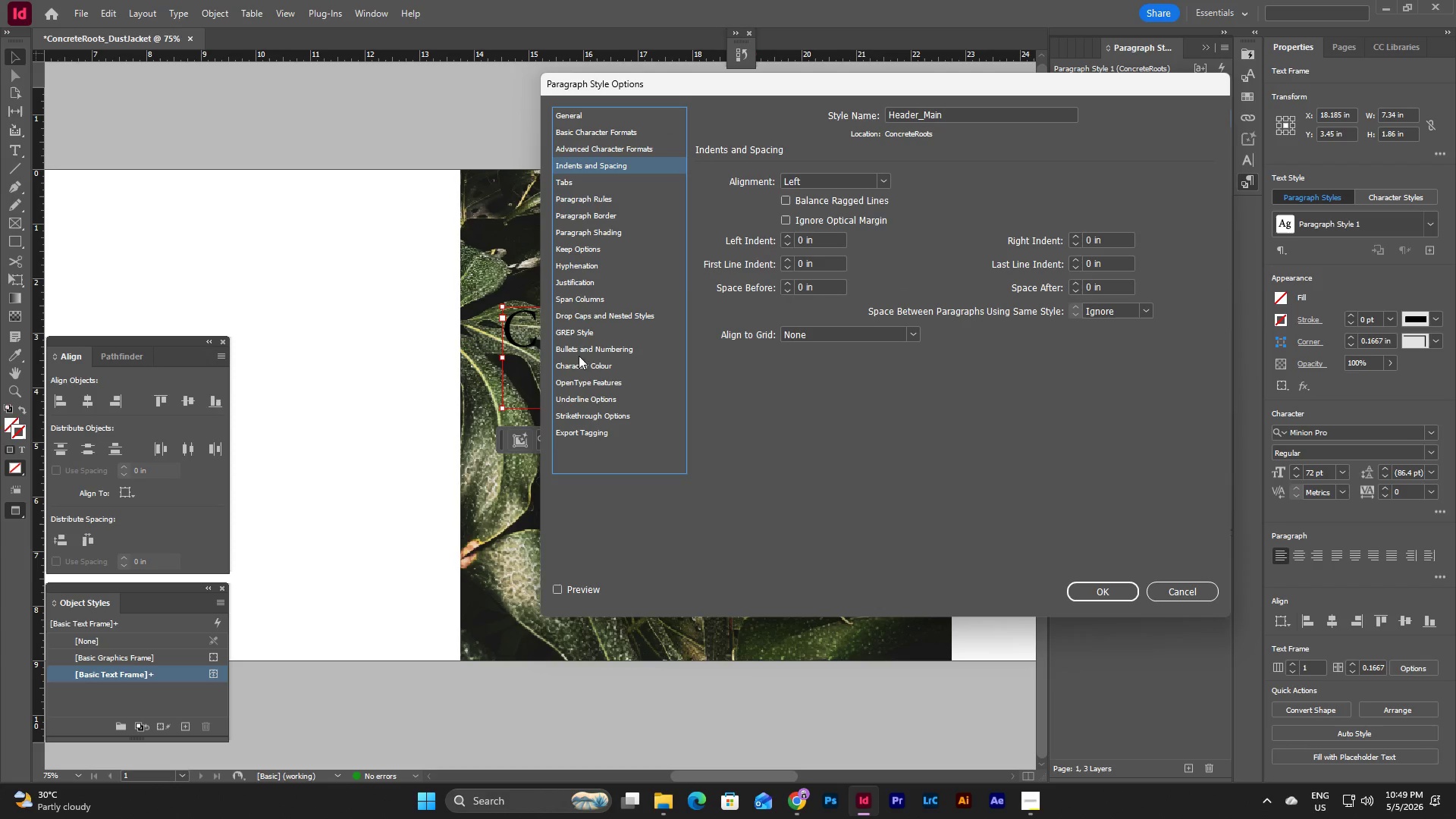 
left_click([584, 368])
 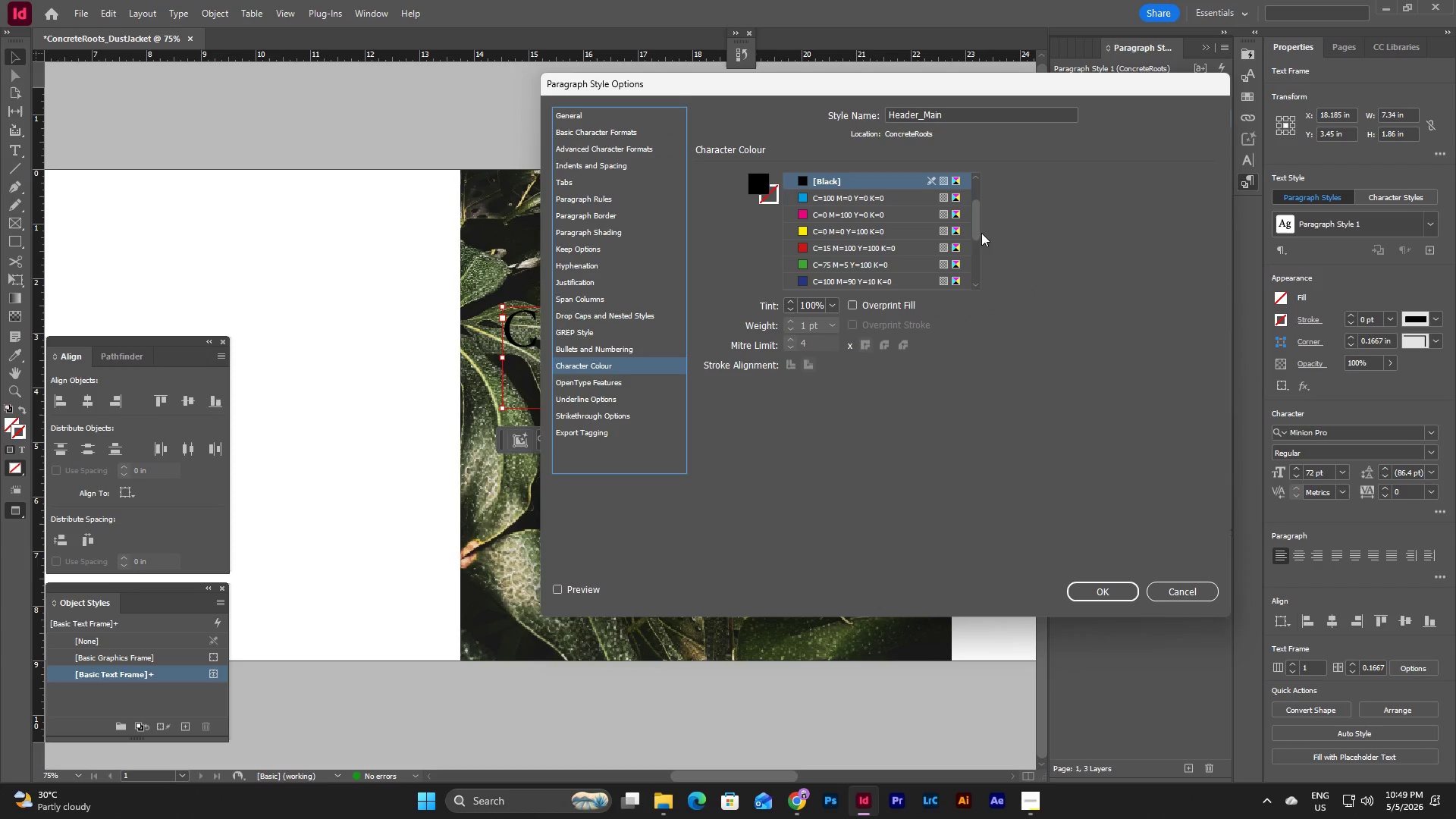 
scroll: coordinate [919, 229], scroll_direction: down, amount: 8.0
 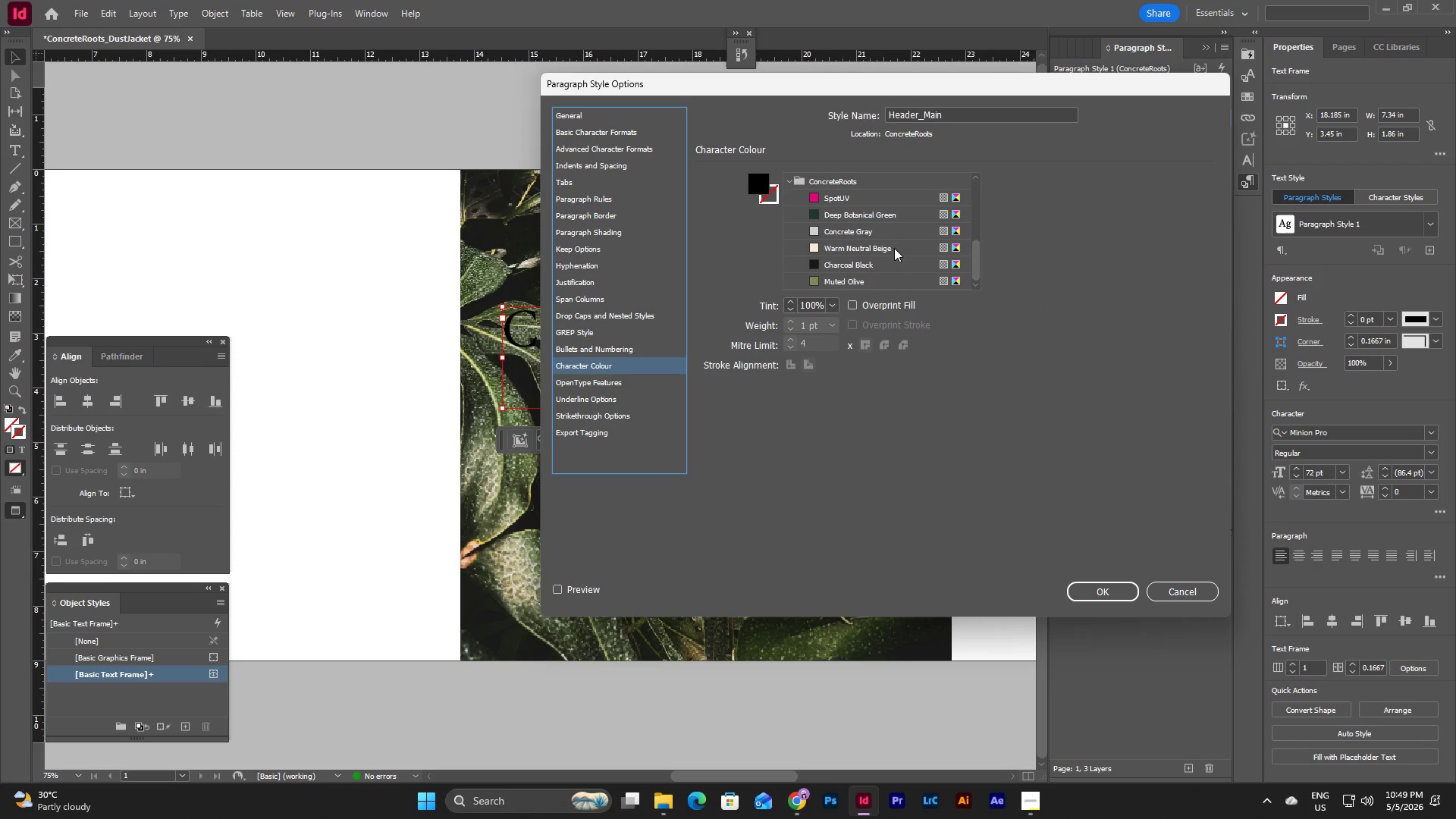 
left_click([894, 248])
 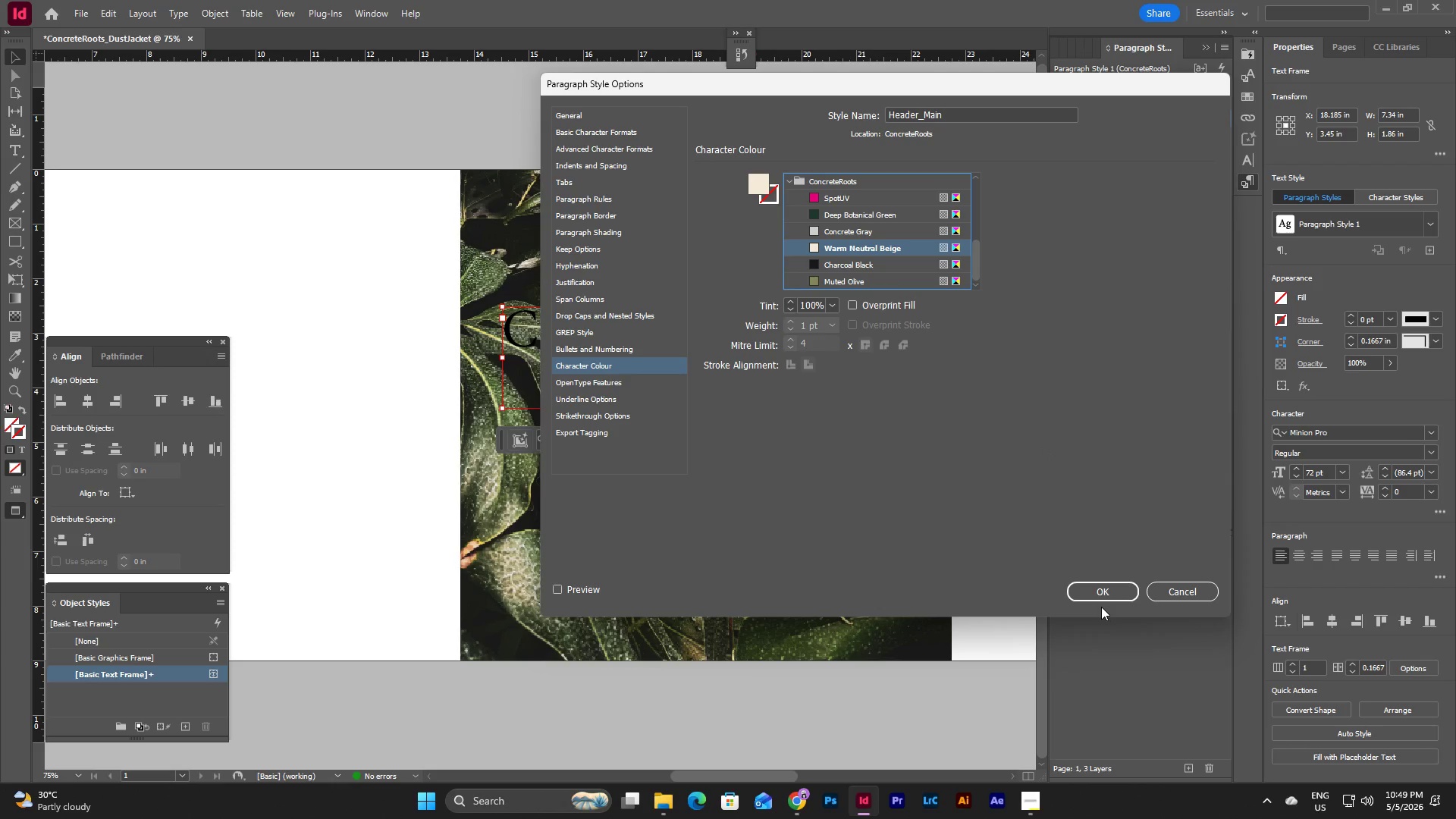 
left_click([1104, 586])
 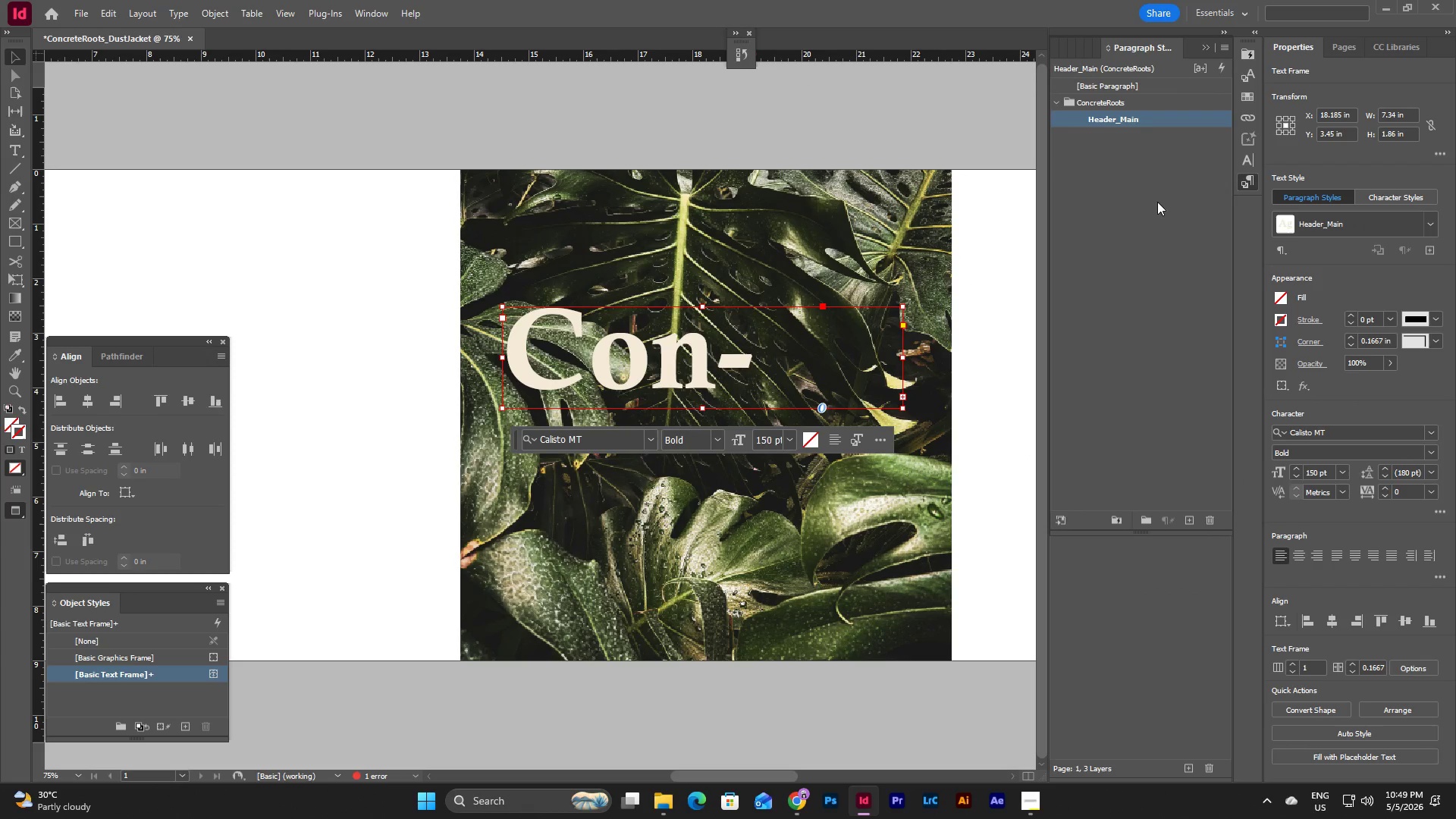 
double_click([1142, 119])
 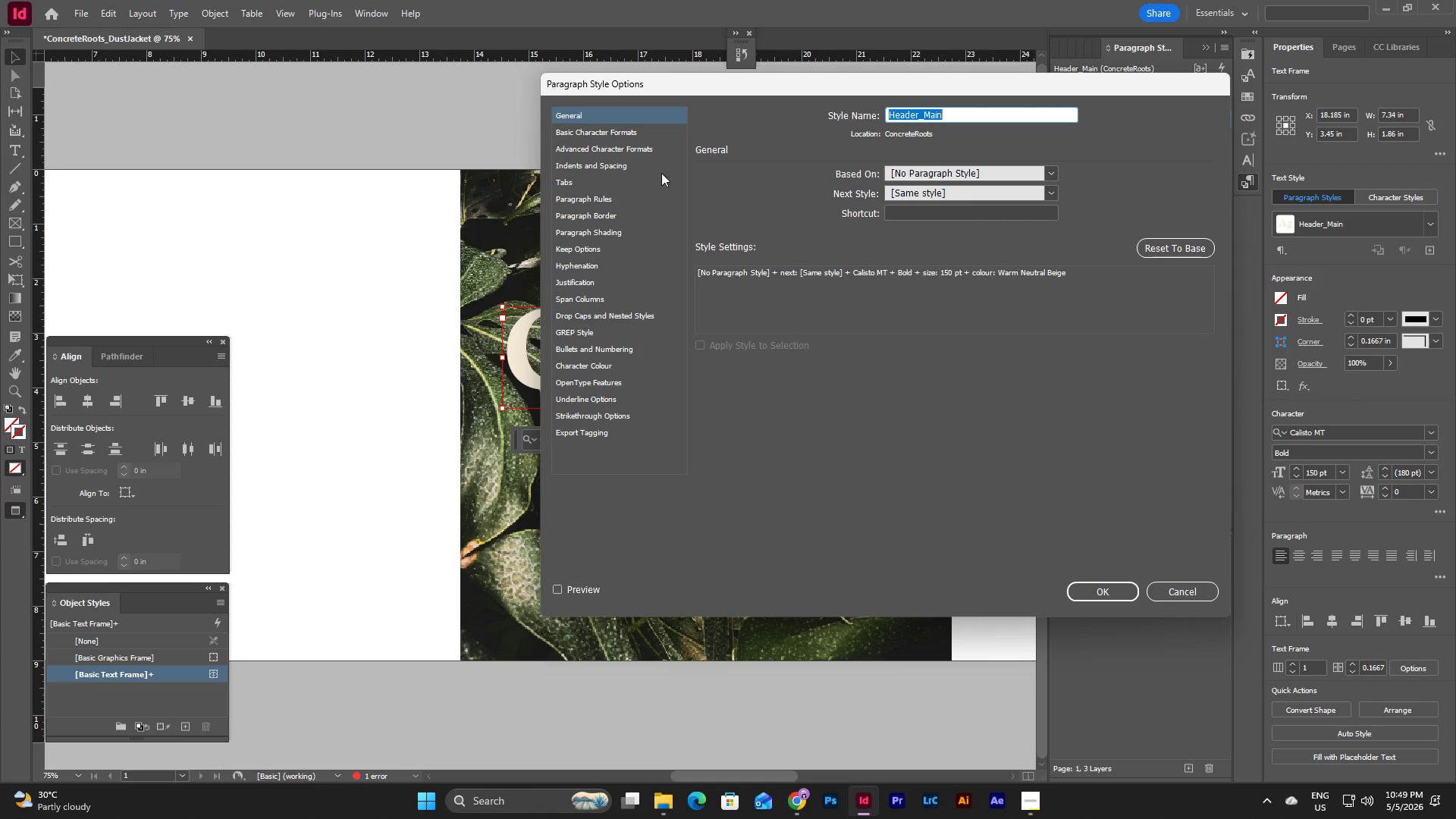 
left_click([637, 132])
 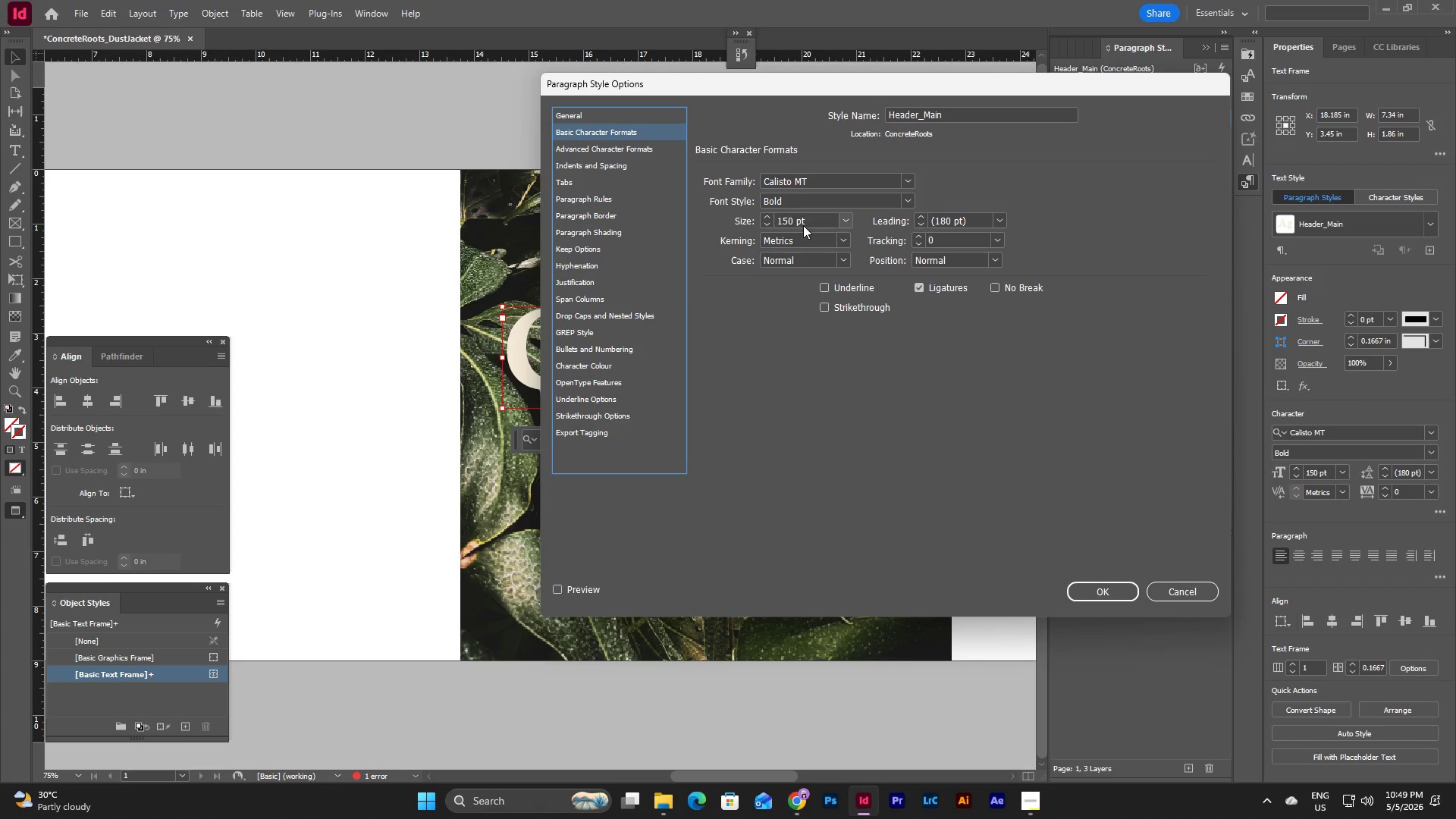 
double_click([801, 224])
 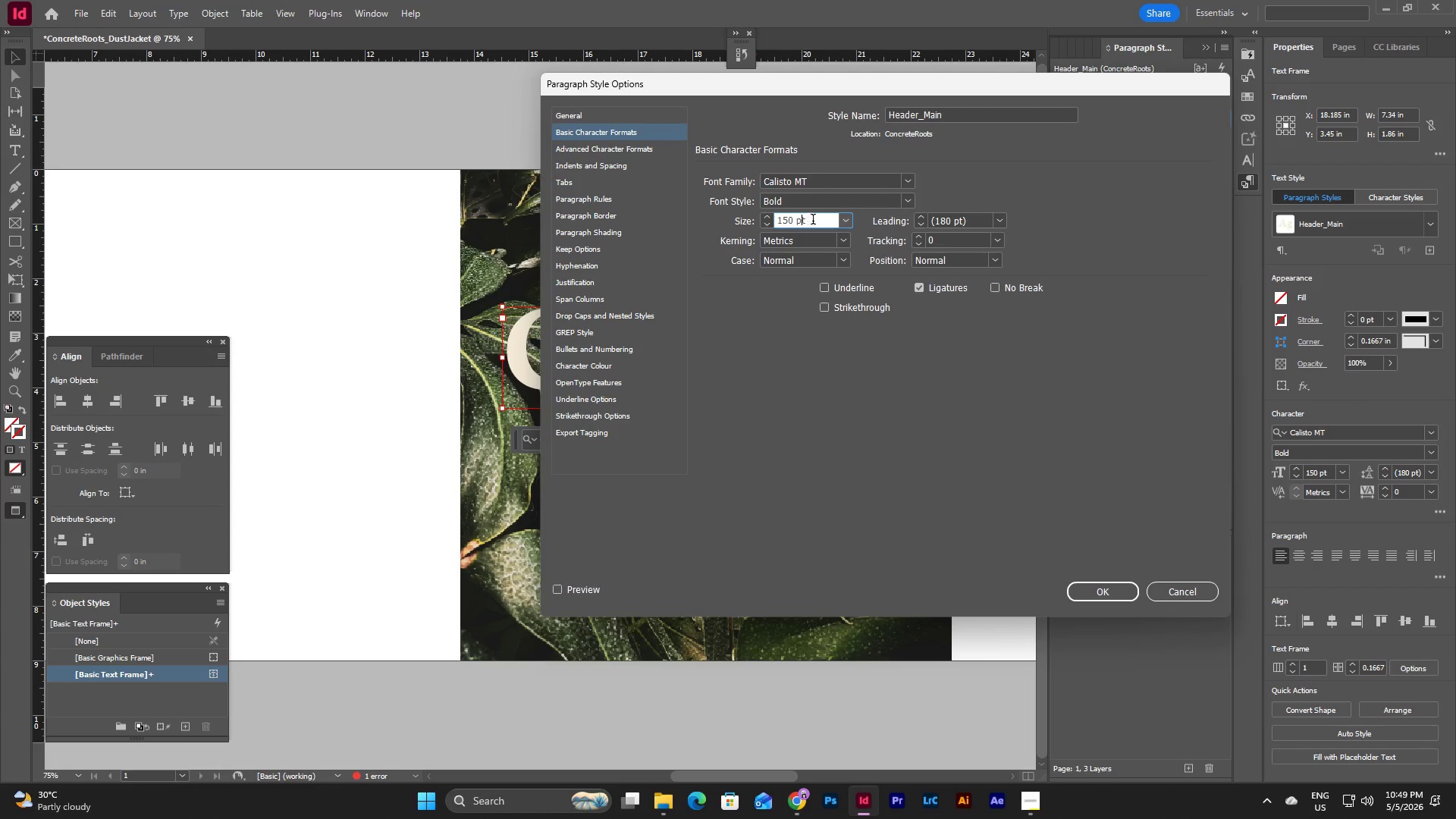 
left_click_drag(start_coordinate=[813, 221], to_coordinate=[775, 224])
 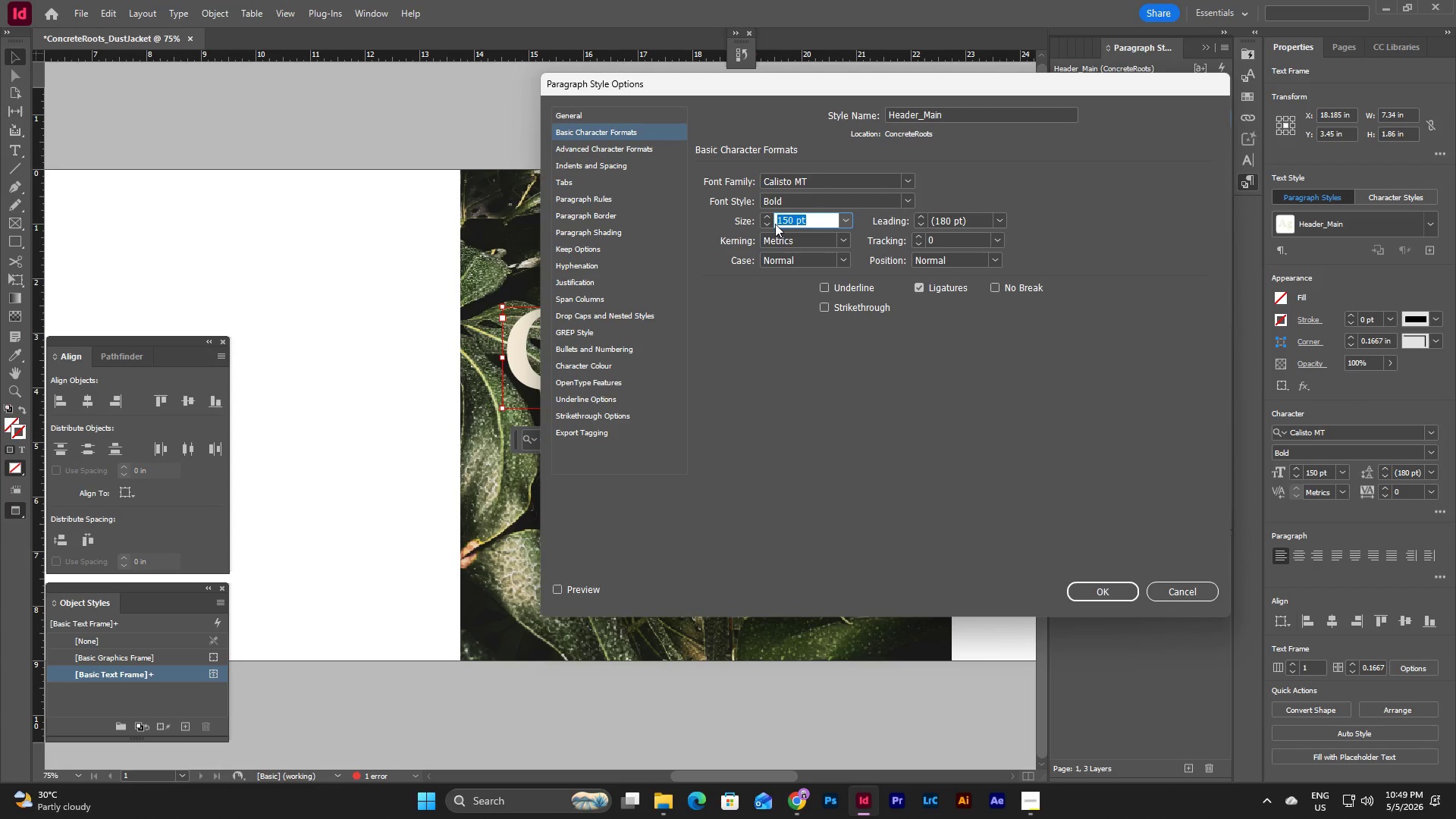 
key(Numpad1)
 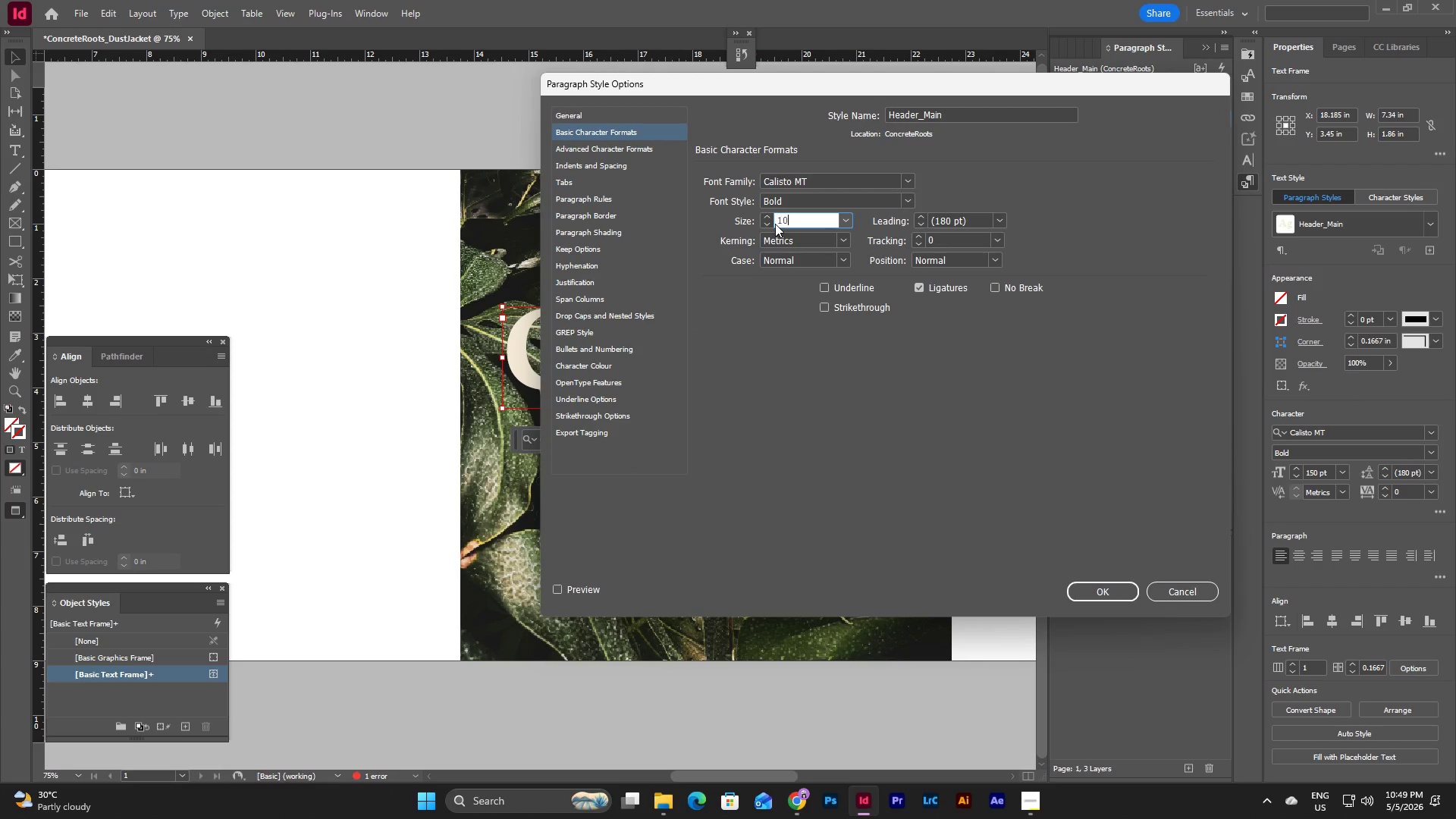 
key(Numpad0)
 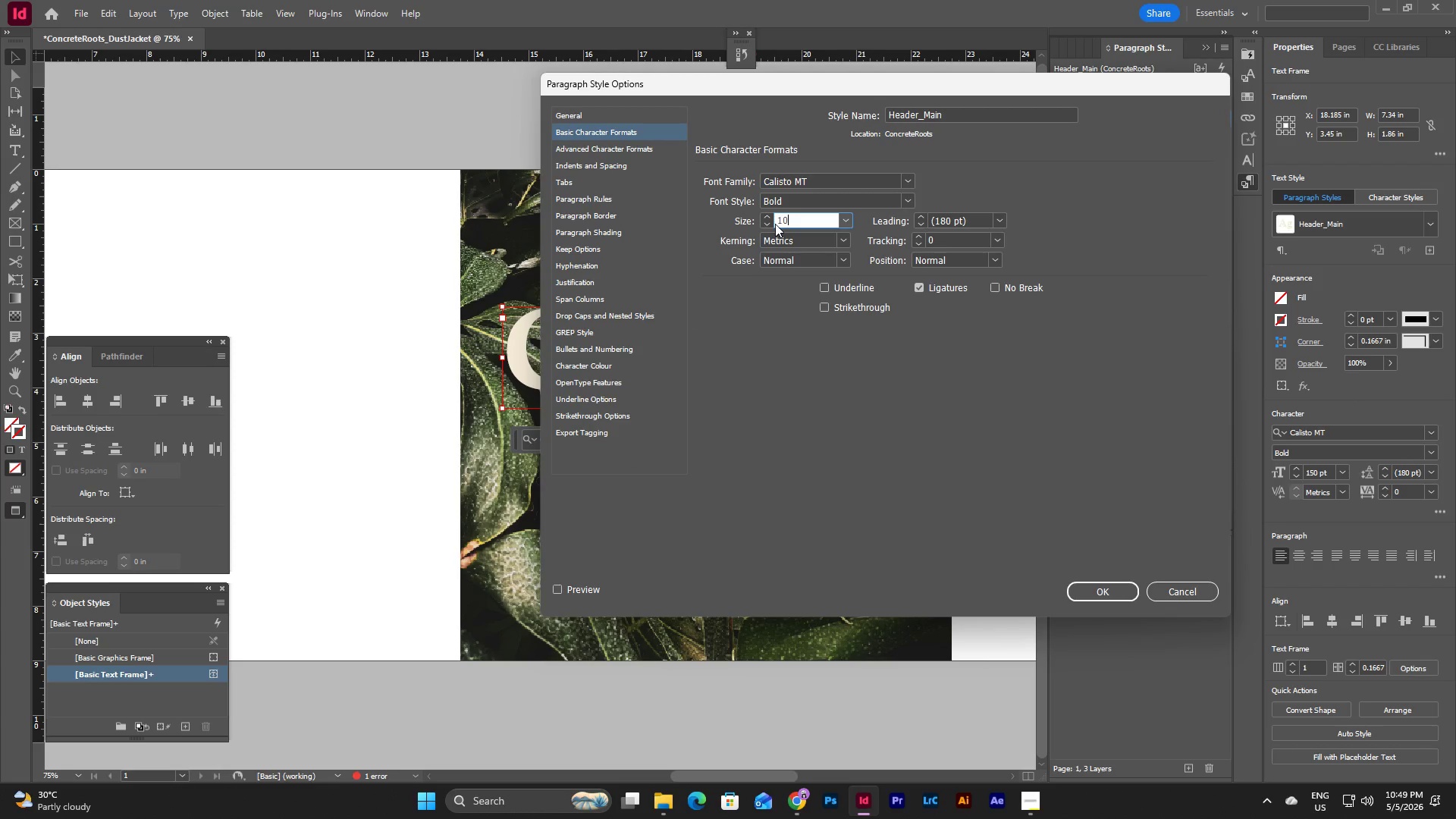 
key(Numpad0)
 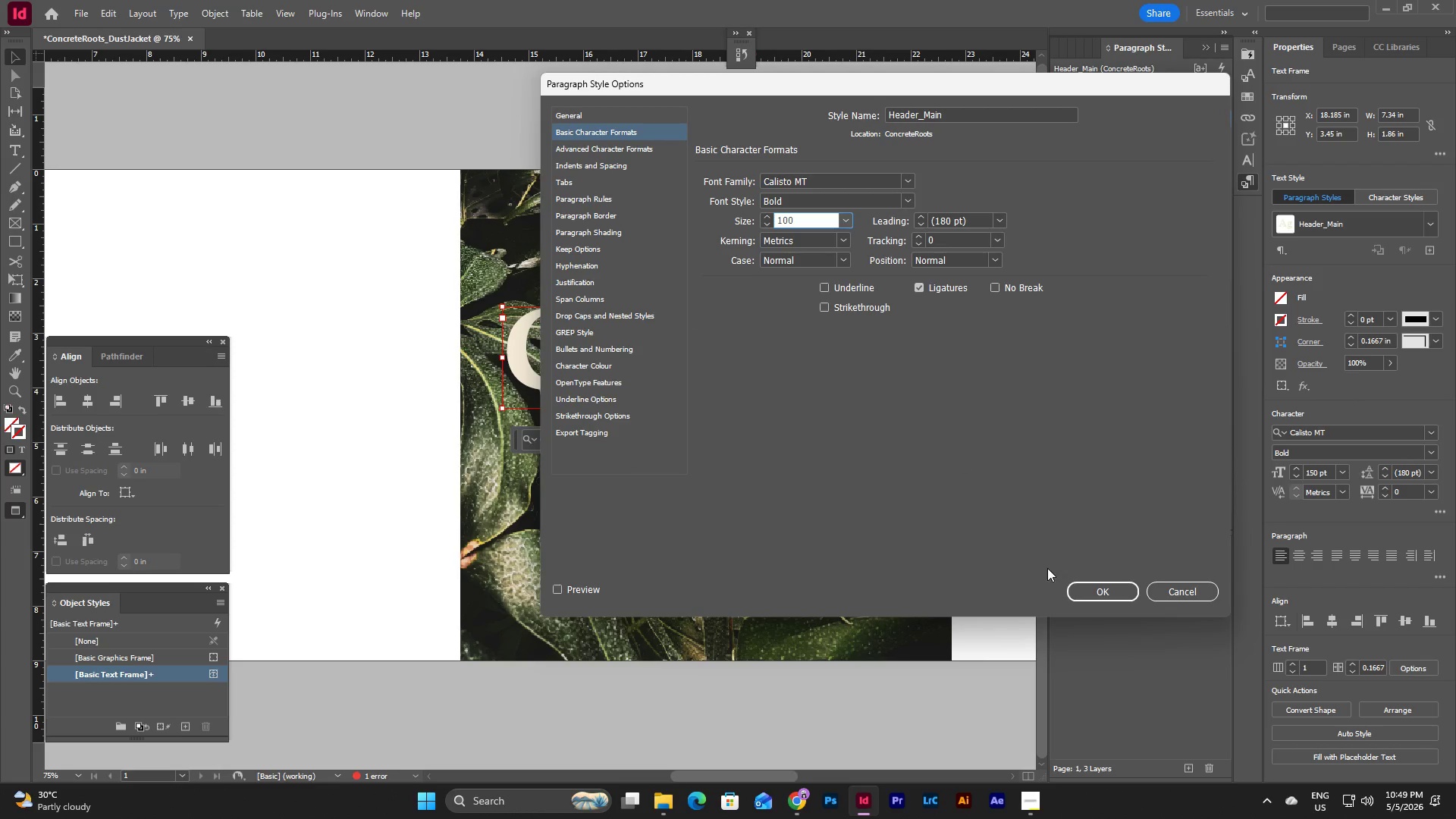 
left_click([1084, 592])
 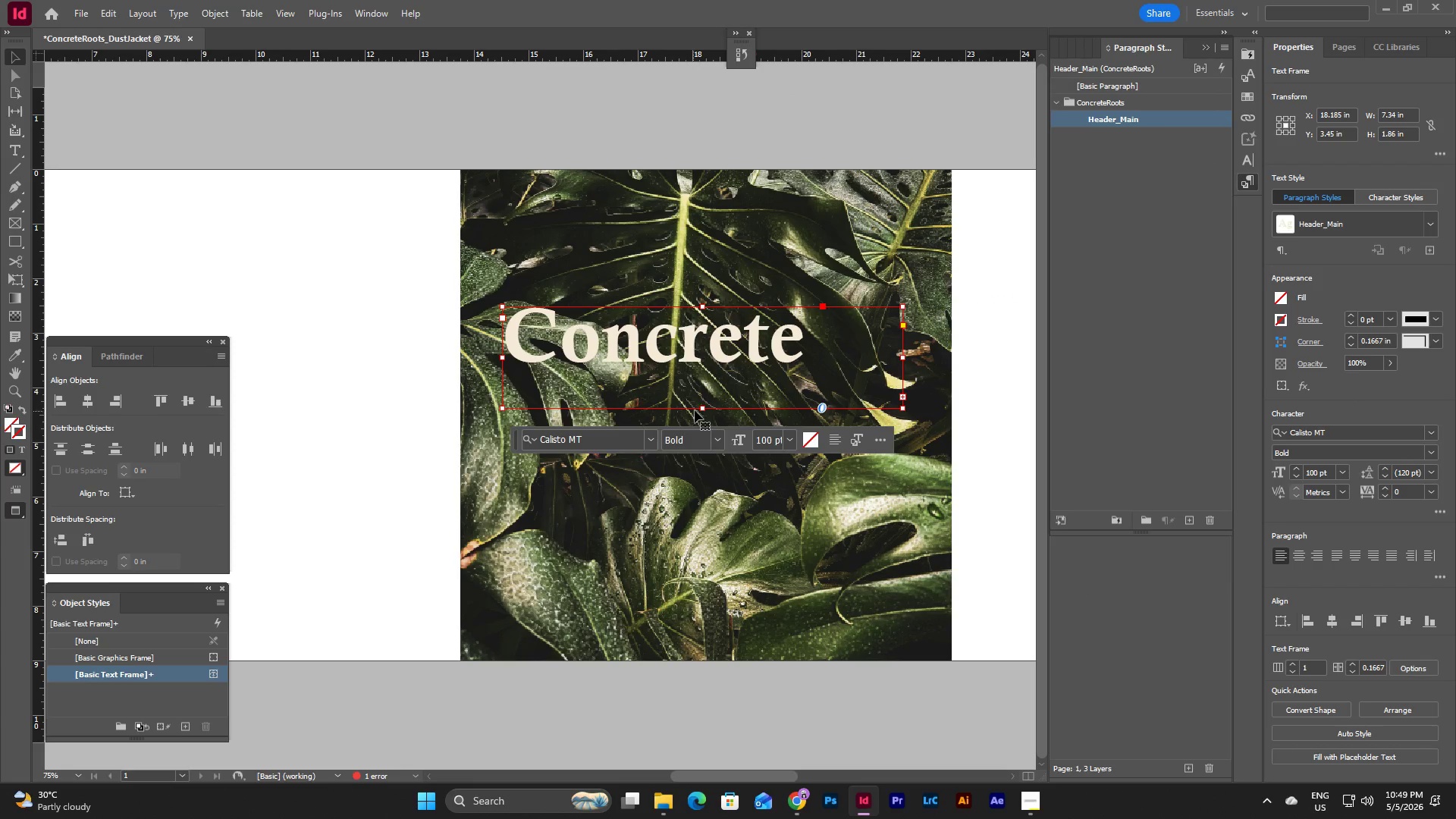 
left_click_drag(start_coordinate=[701, 408], to_coordinate=[694, 450])
 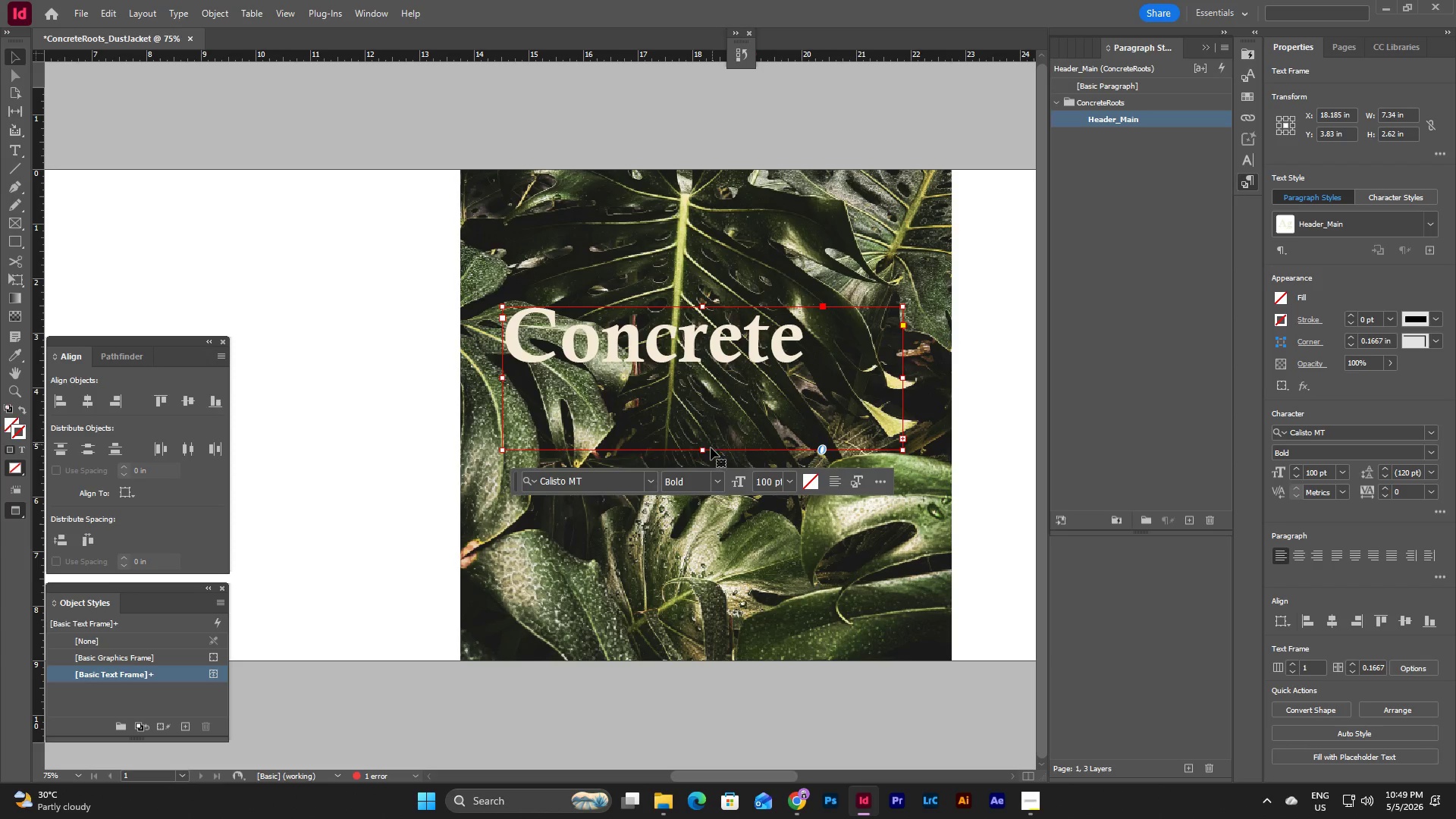 
left_click([702, 449])
 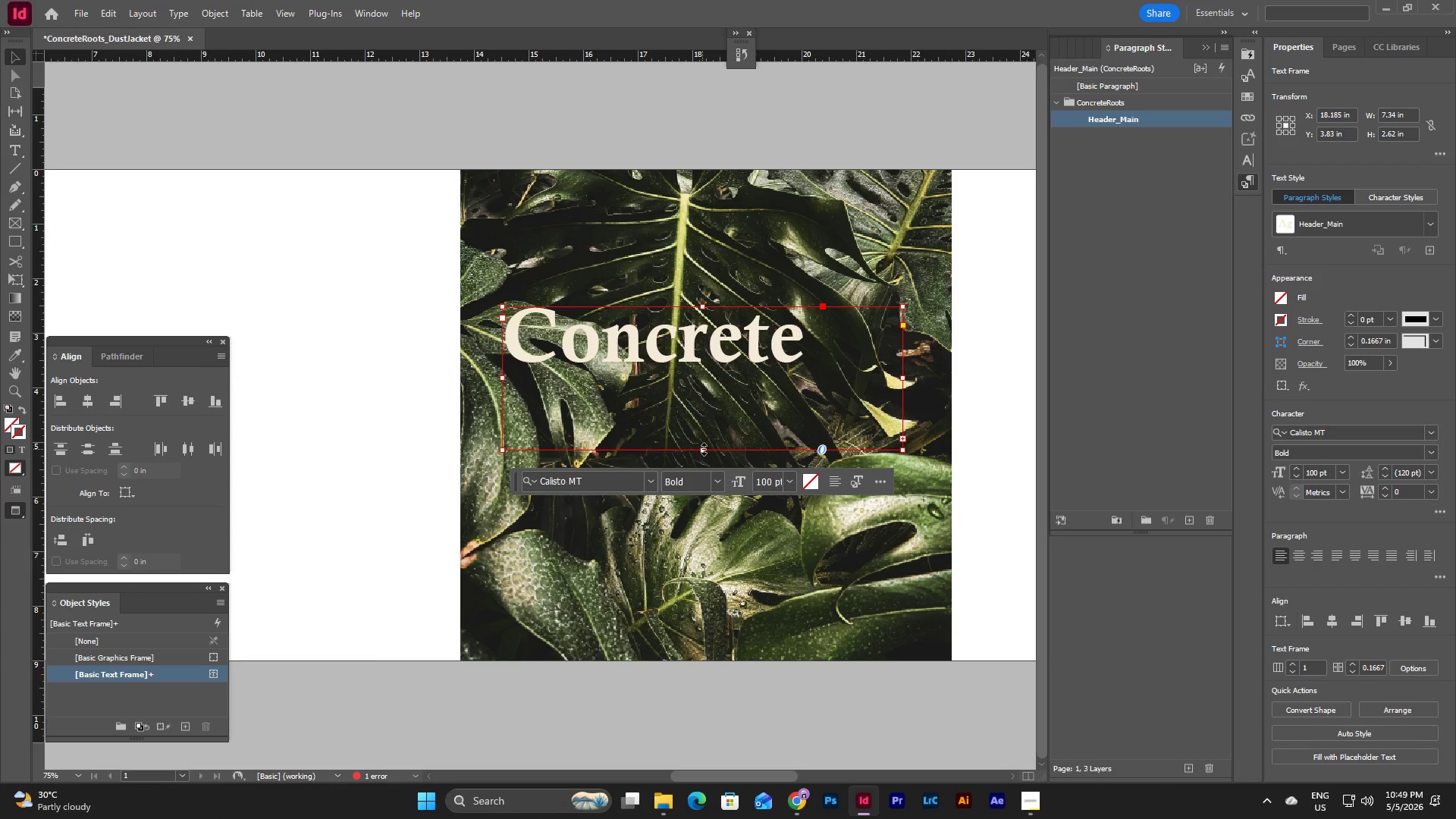 
left_click_drag(start_coordinate=[704, 449], to_coordinate=[699, 476])
 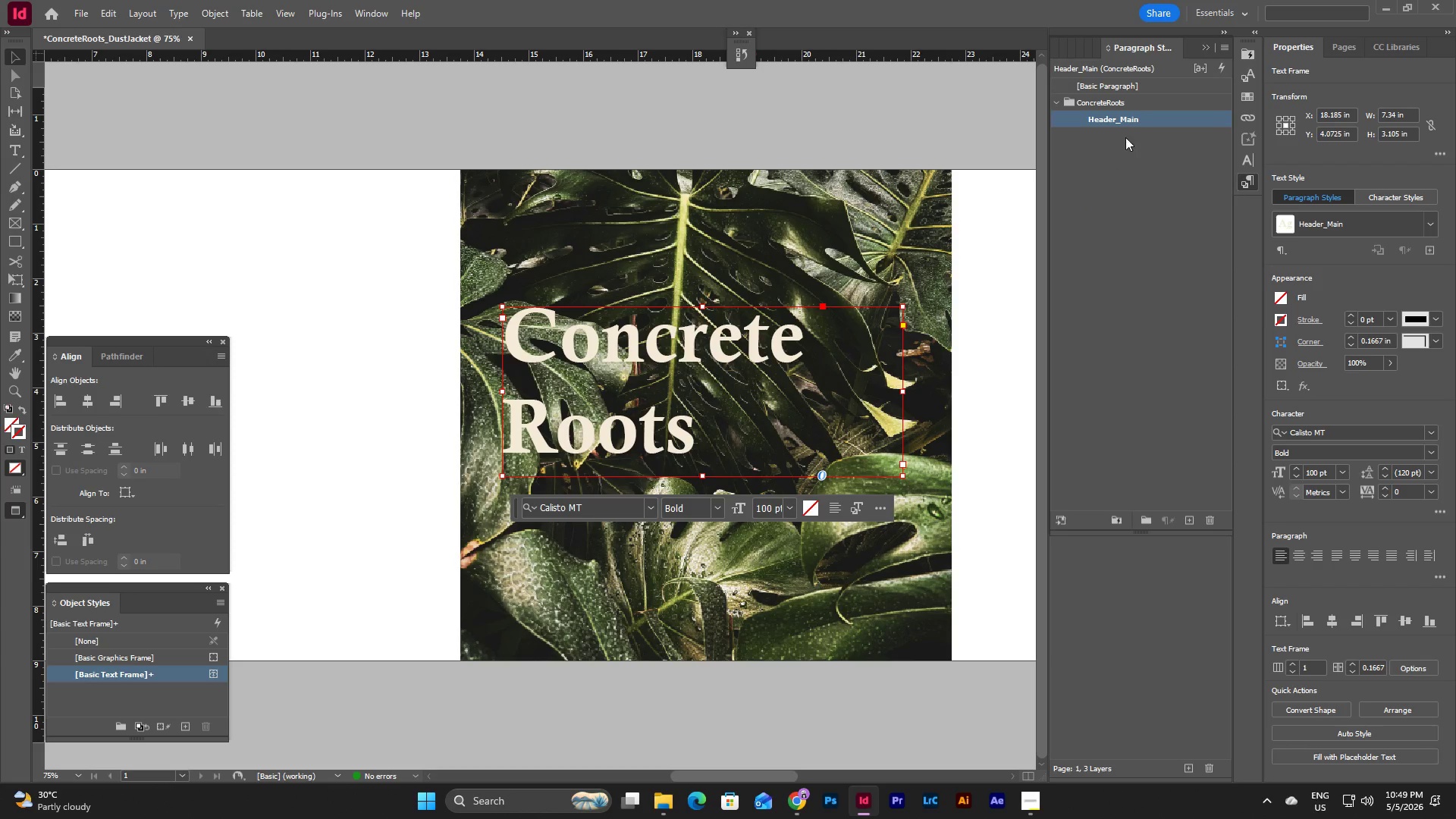 
double_click([1136, 115])
 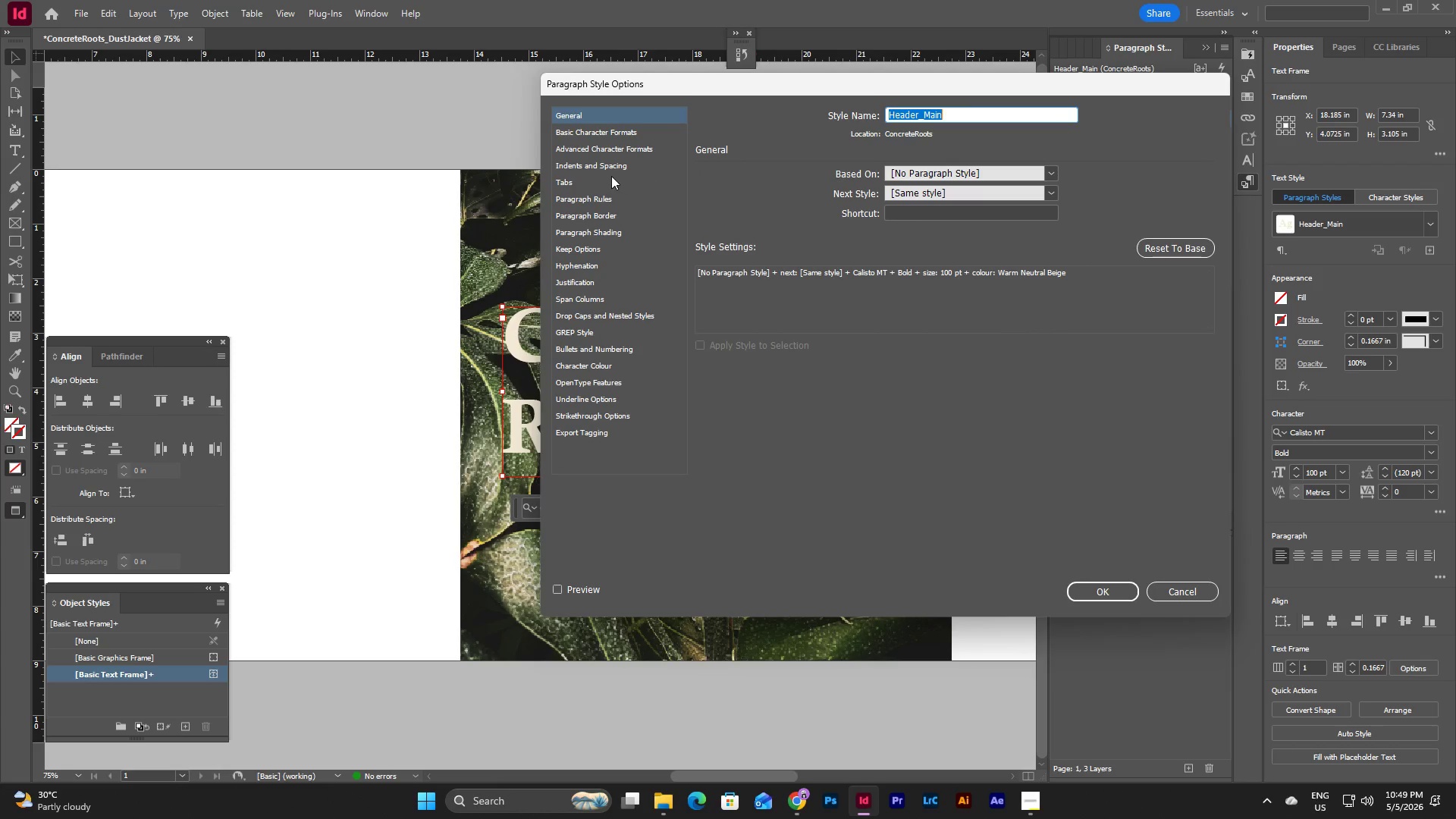 
left_click([614, 132])
 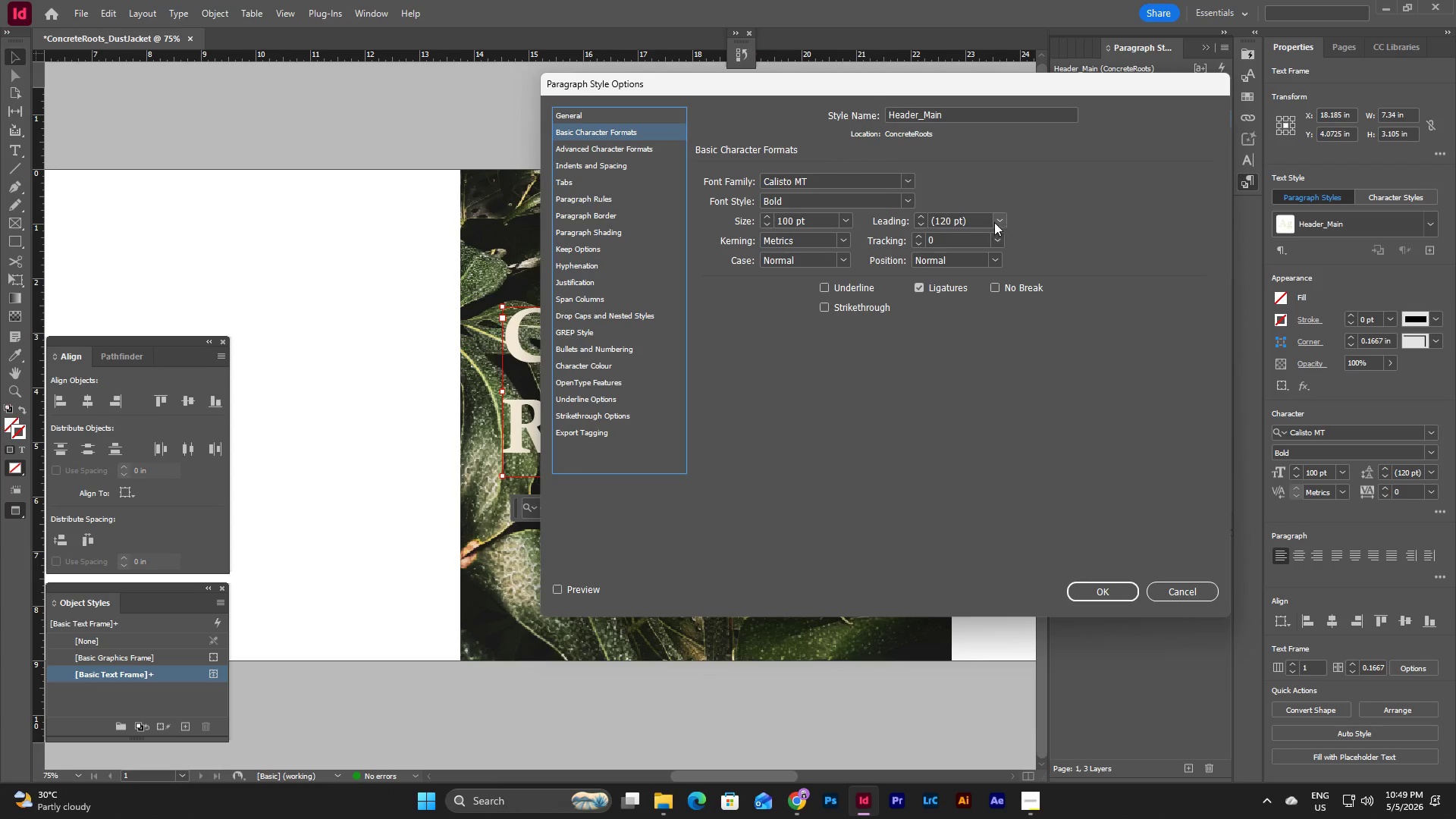 
left_click([999, 216])
 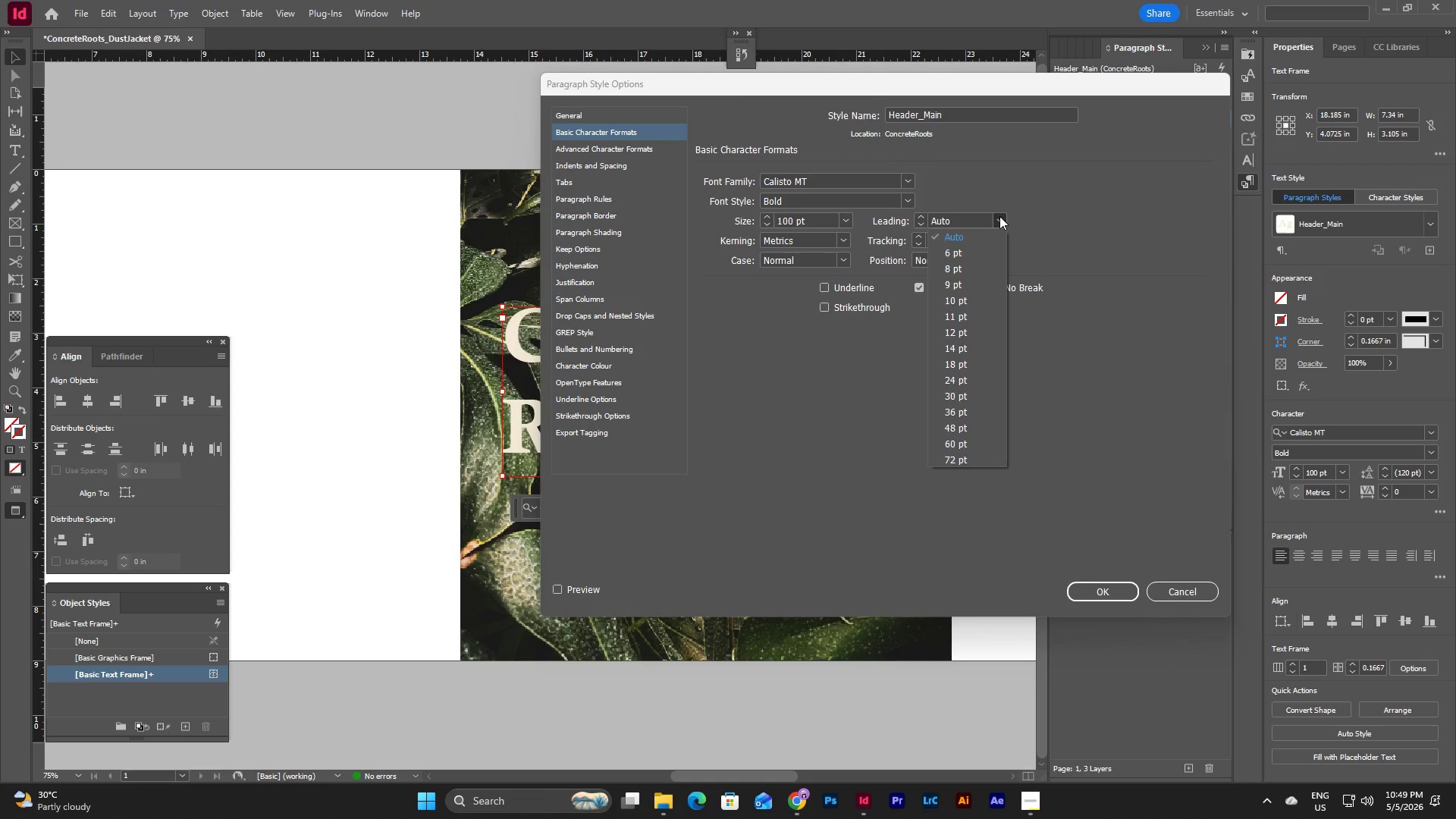 
left_click([999, 216])
 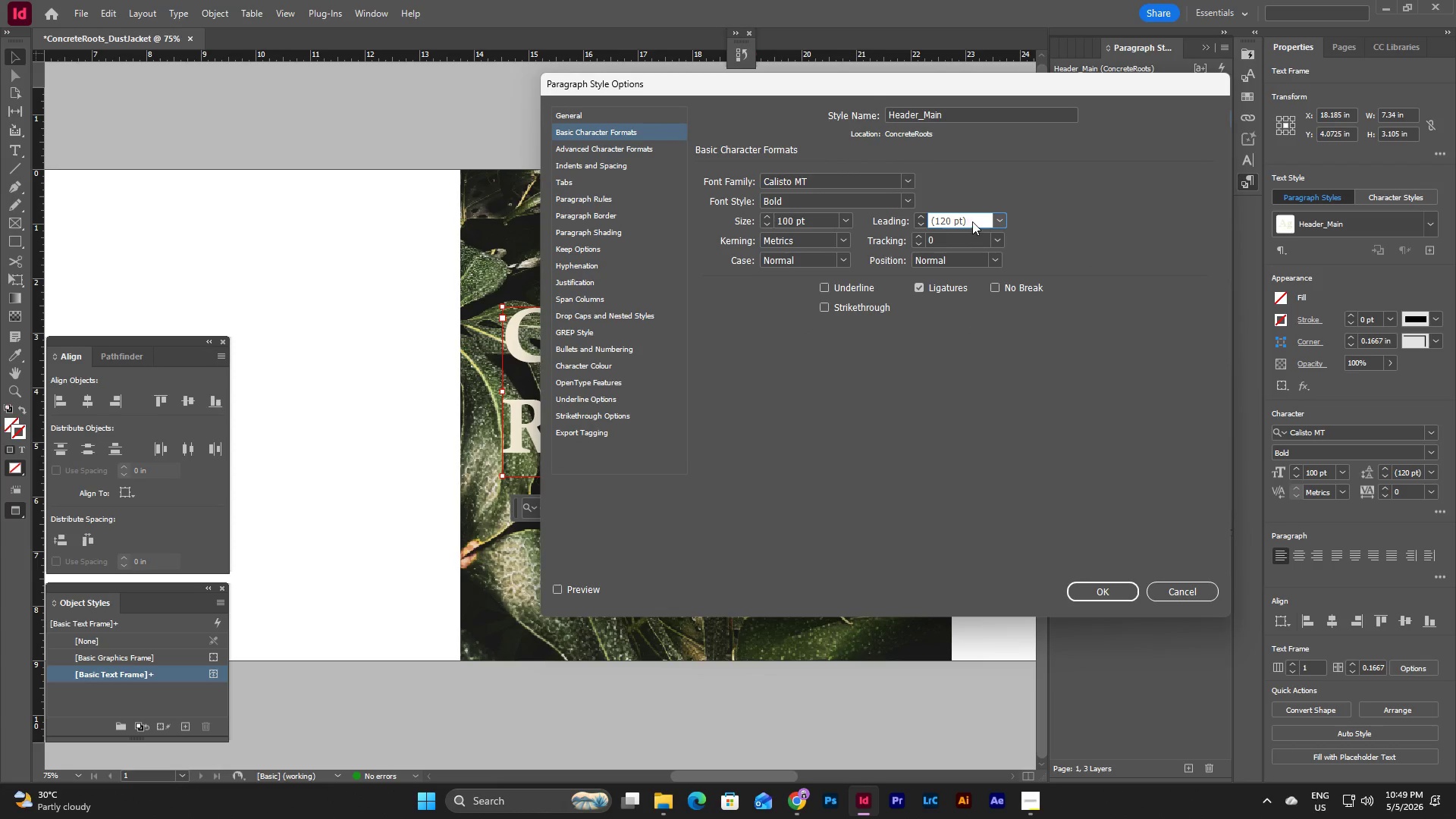 
double_click([984, 215])
 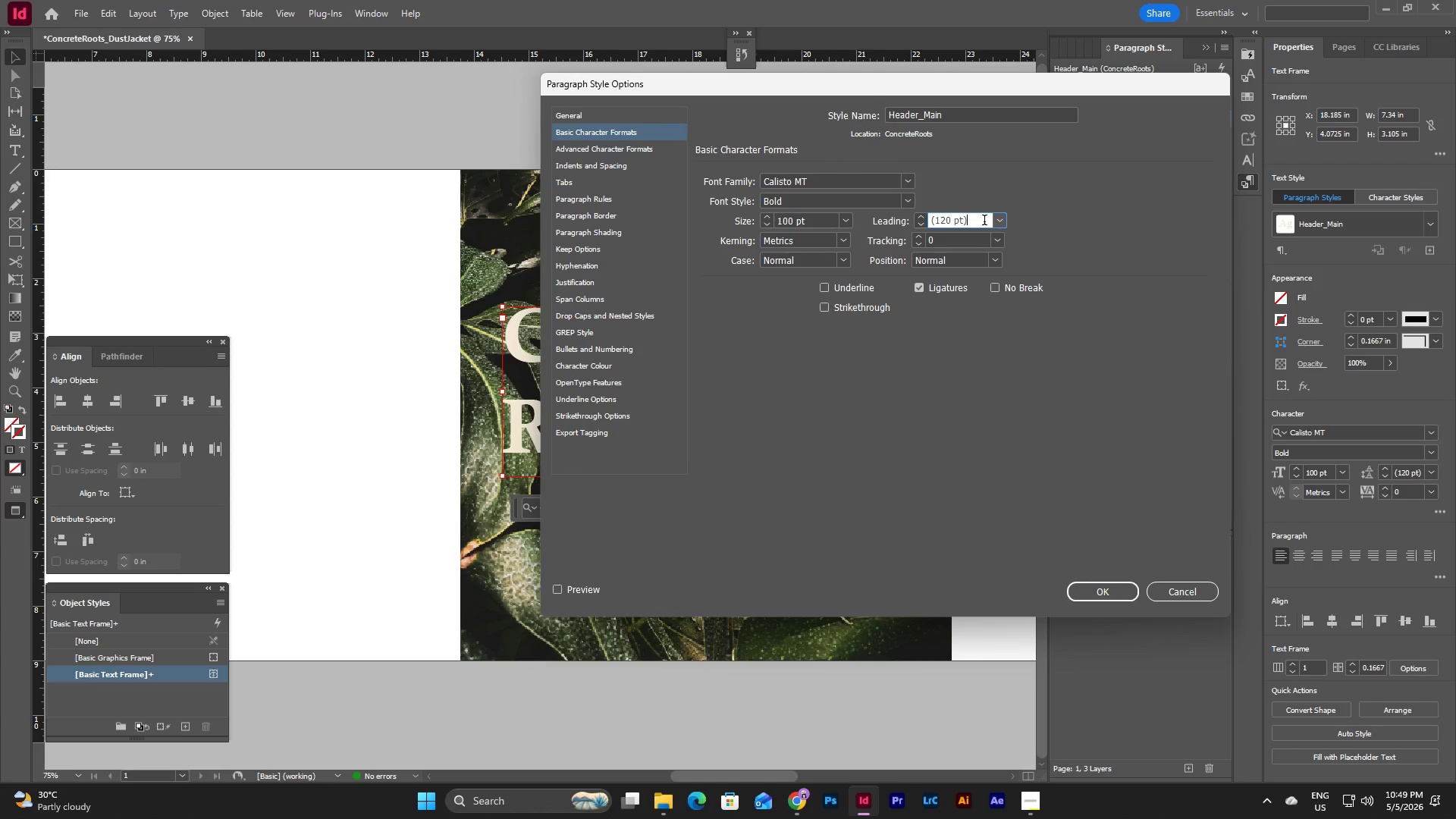 
left_click_drag(start_coordinate=[984, 221], to_coordinate=[874, 221])
 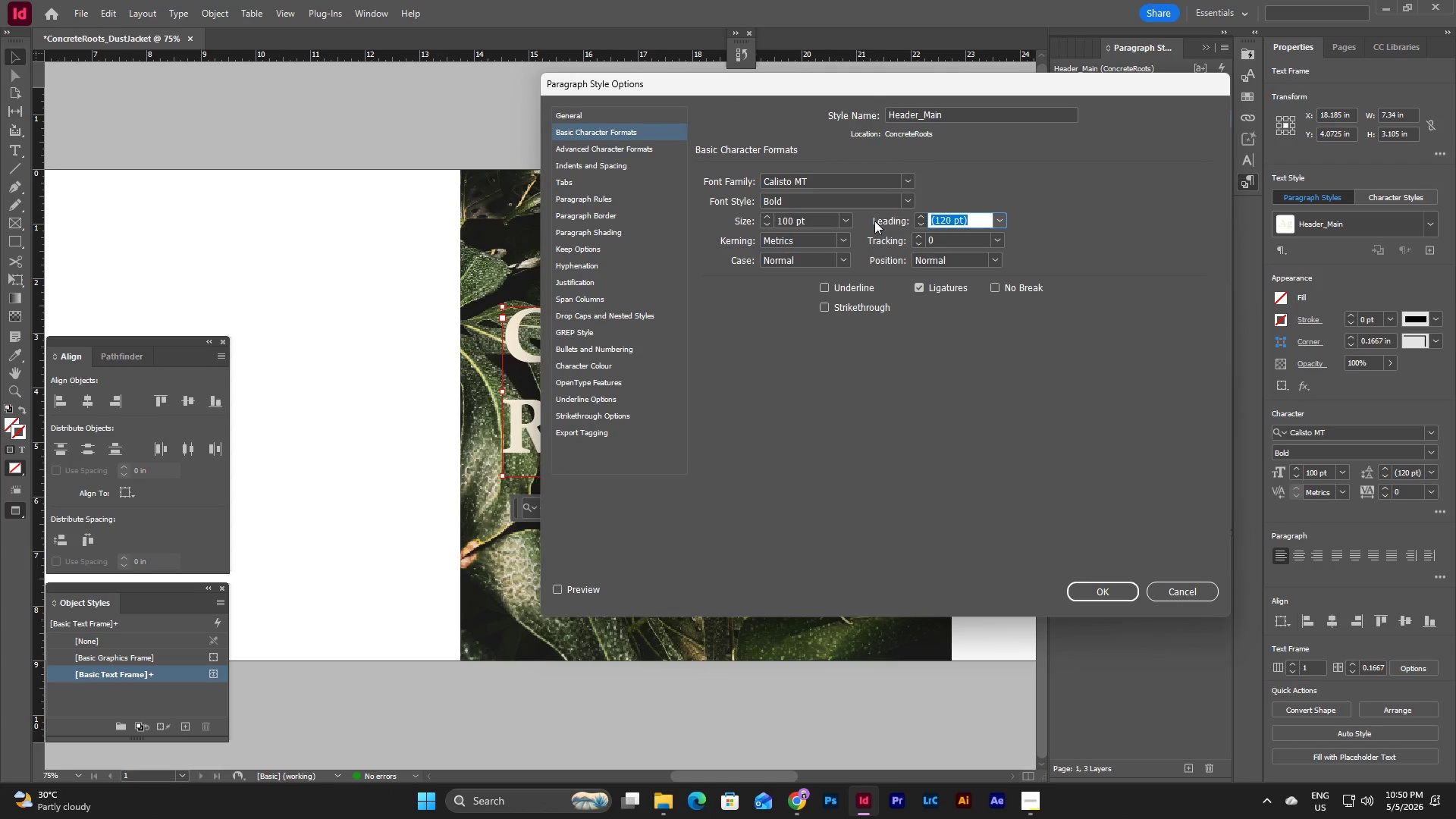 
key(Numpad1)
 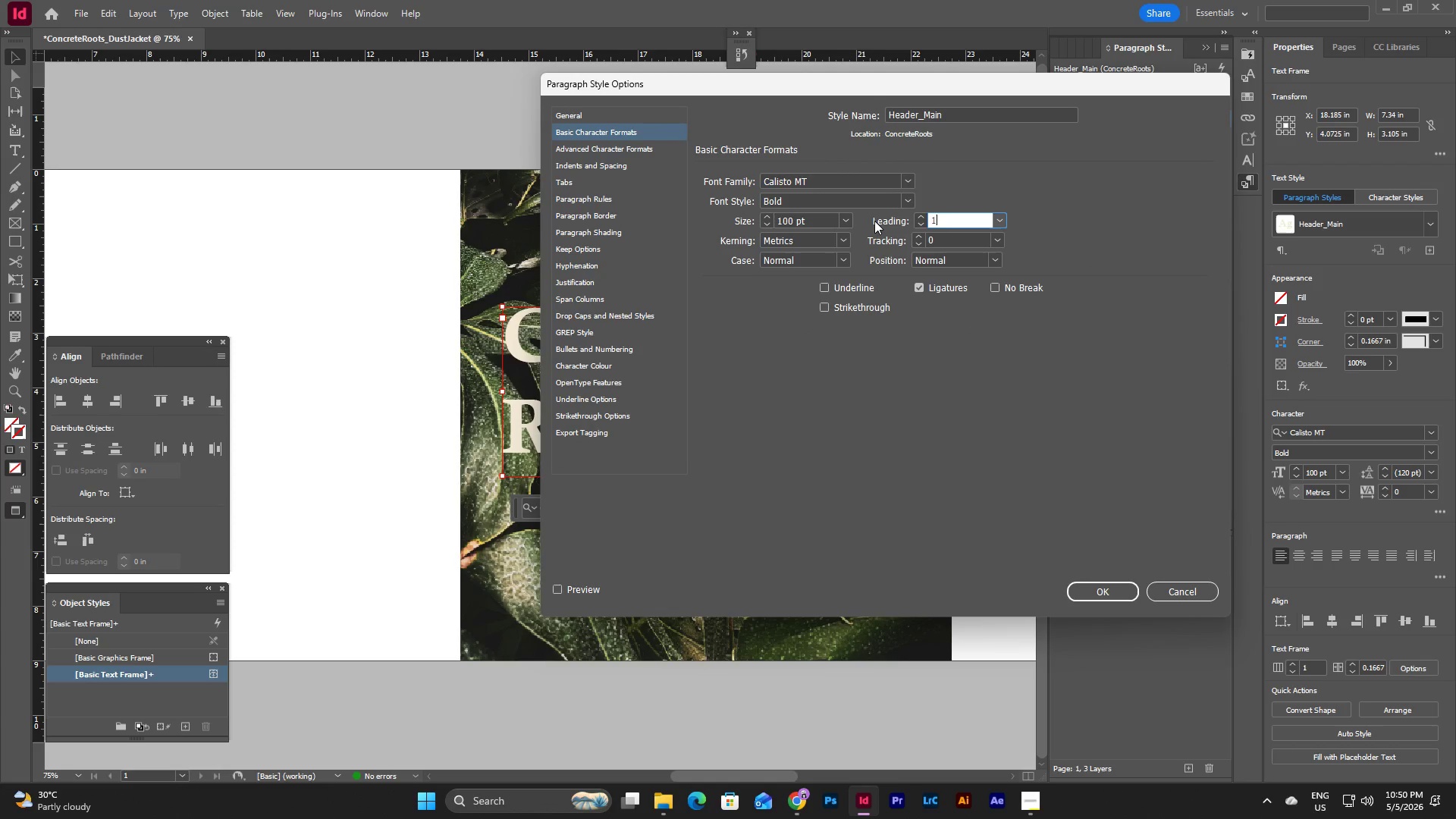 
key(Numpad0)
 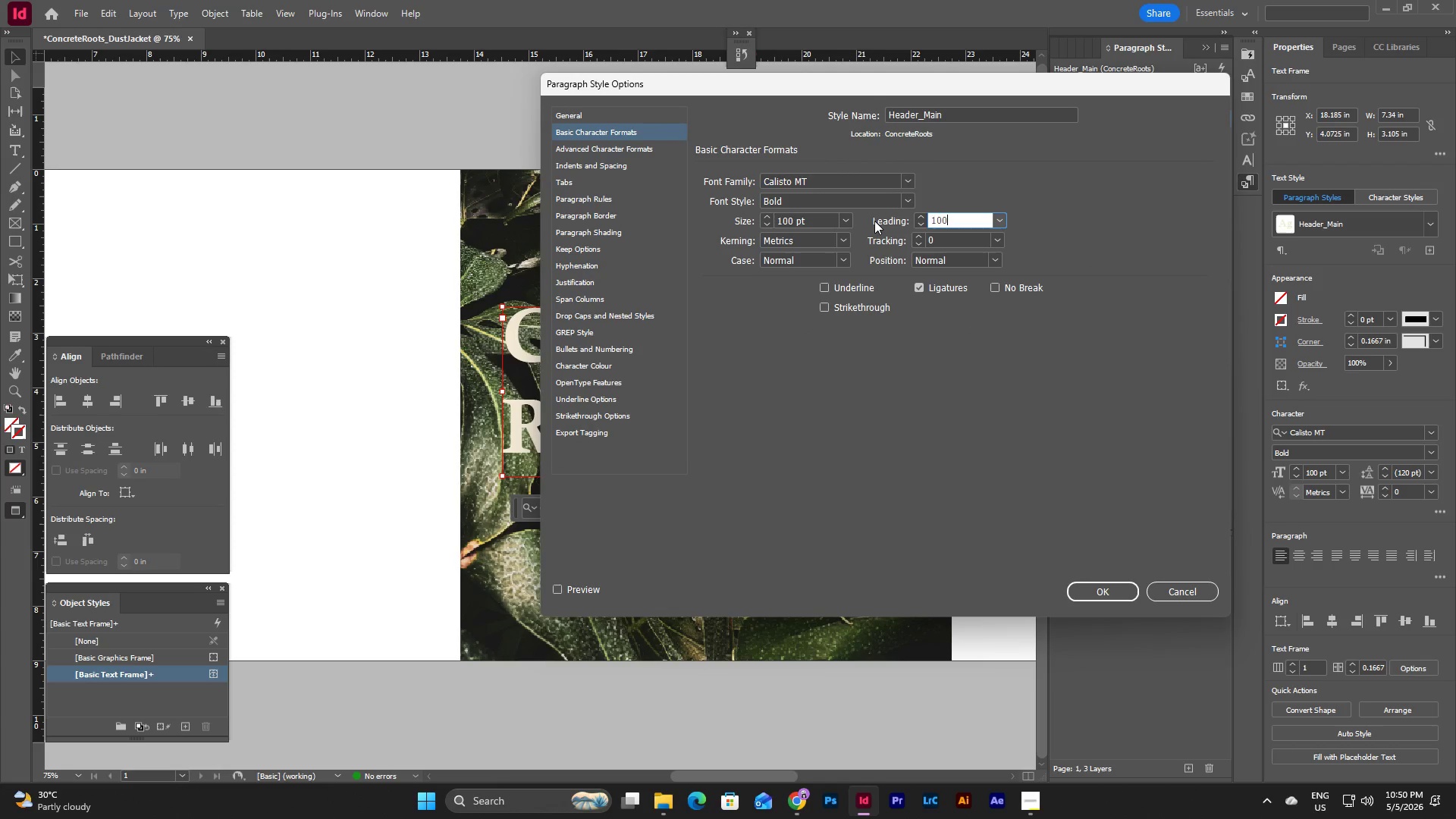 
key(Numpad0)
 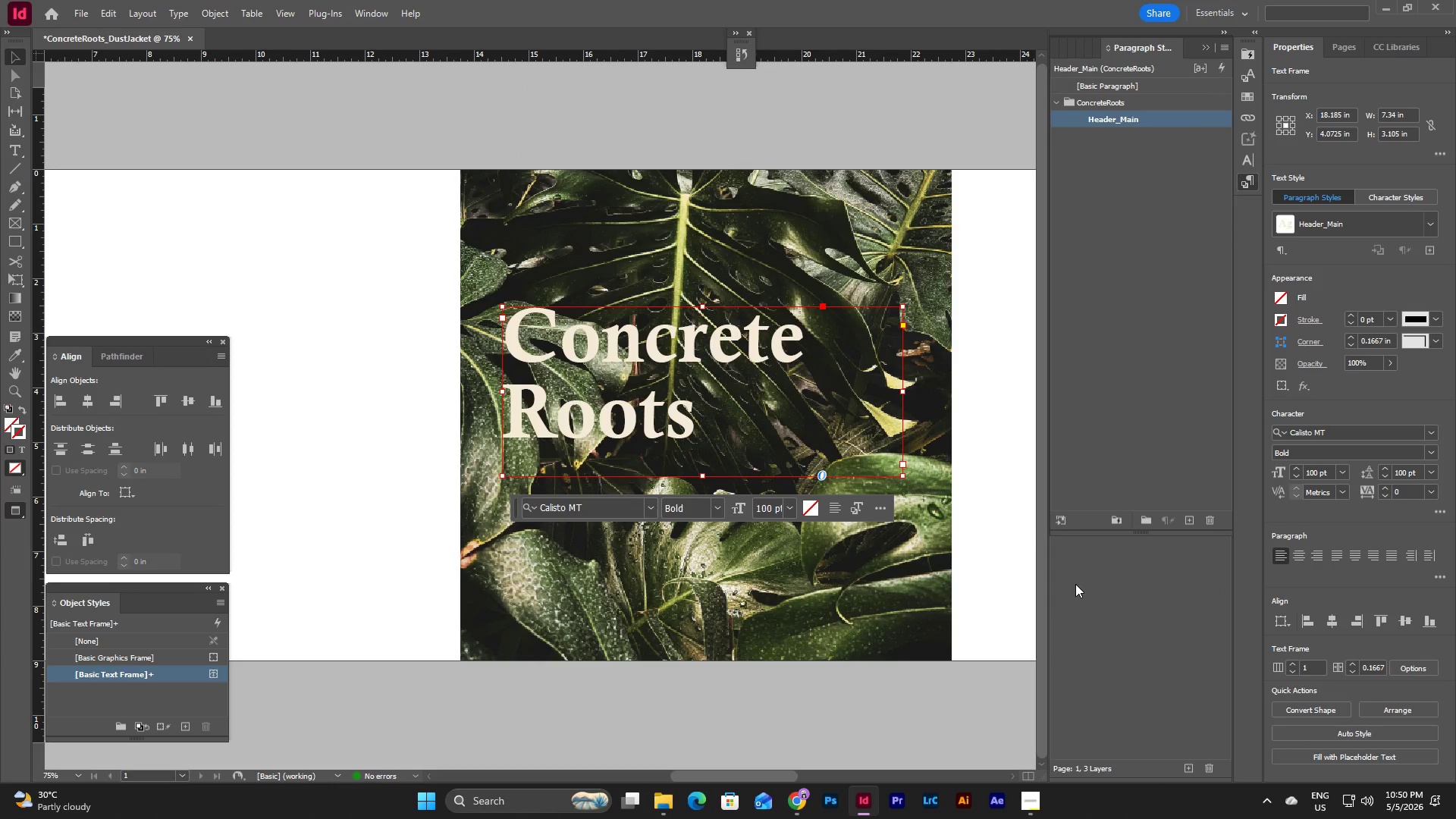 
double_click([773, 397])
 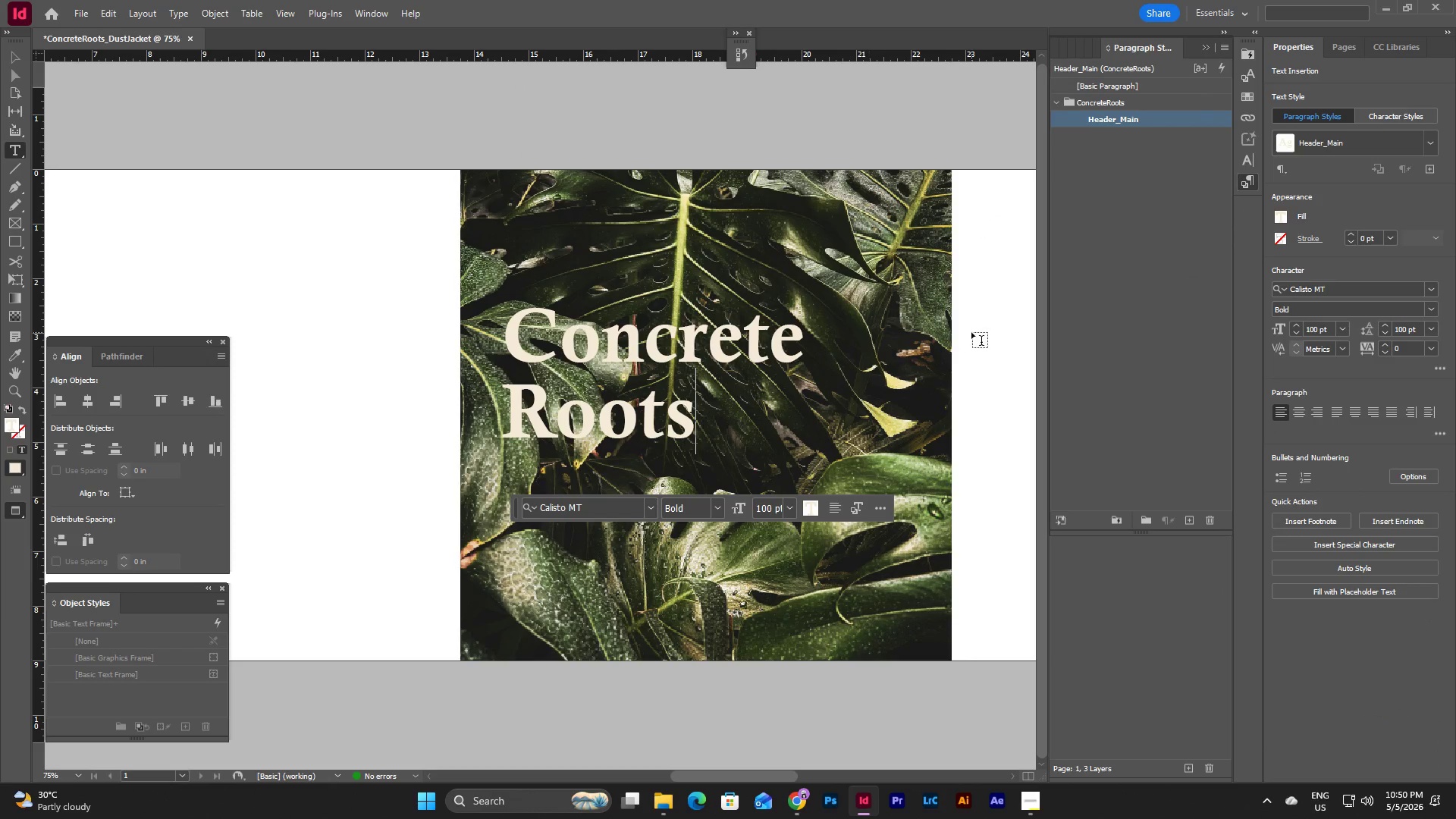 
key(Escape)
 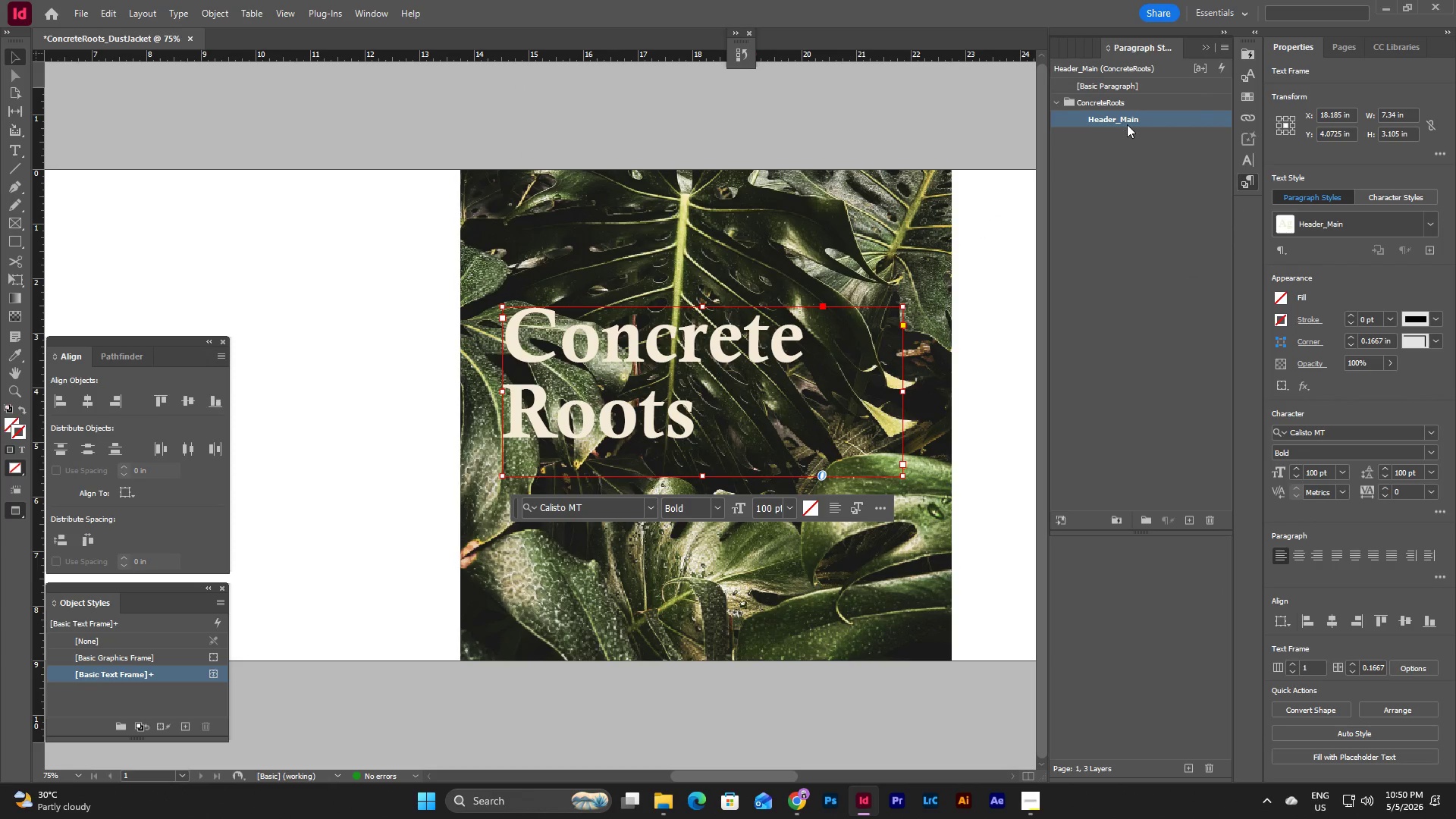 
double_click([1128, 123])
 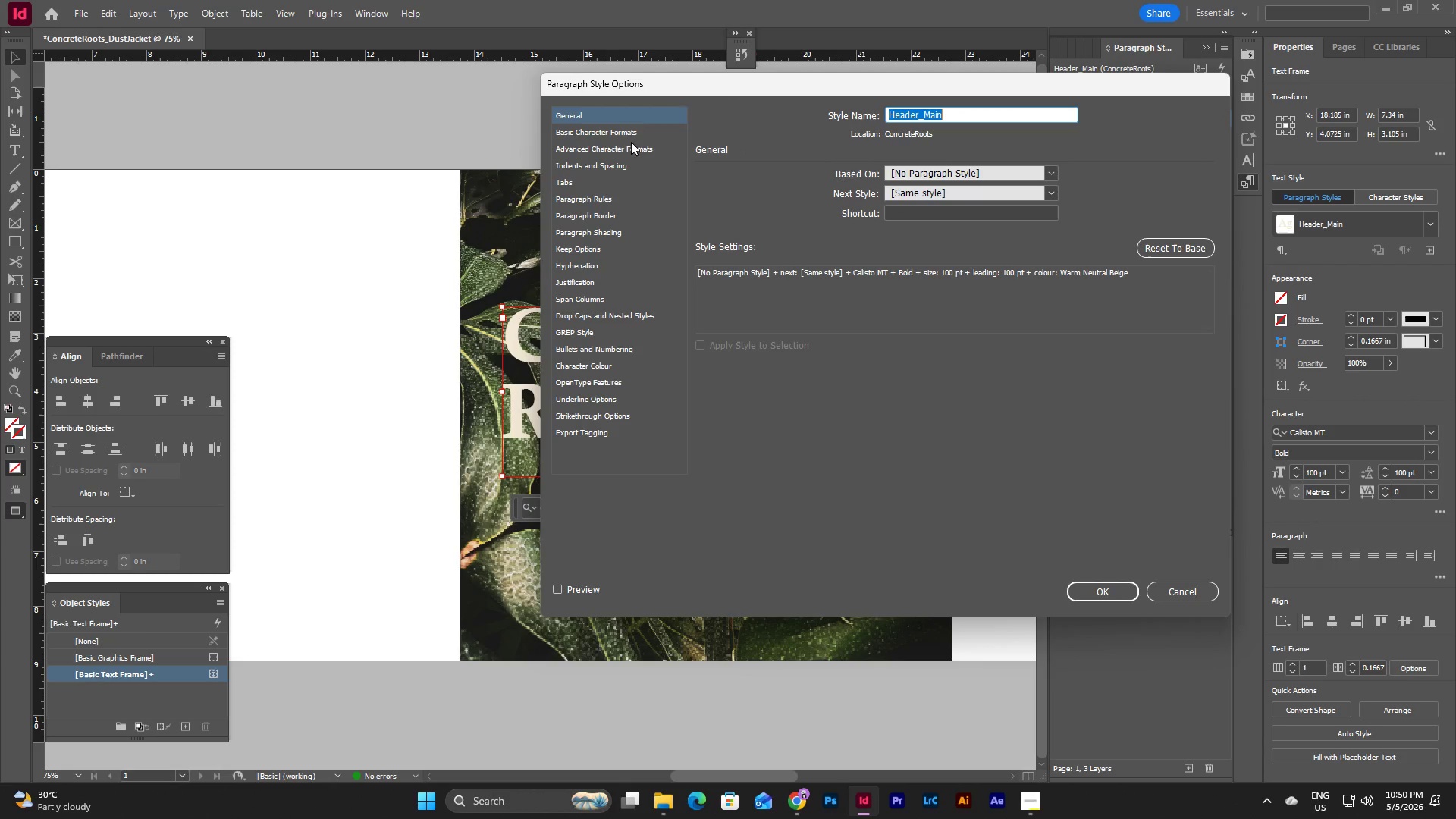 
left_click([628, 132])
 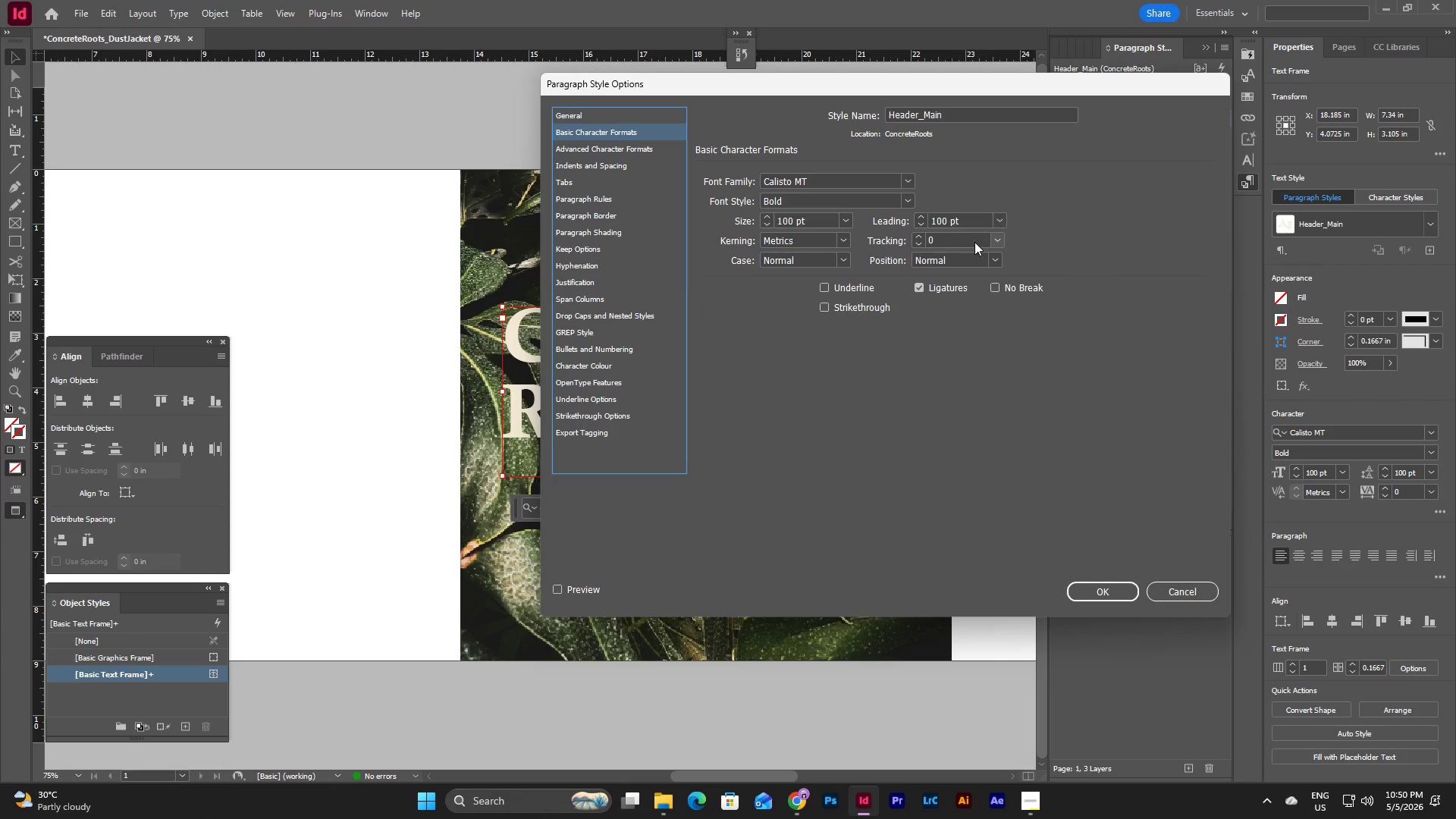 
double_click([962, 220])
 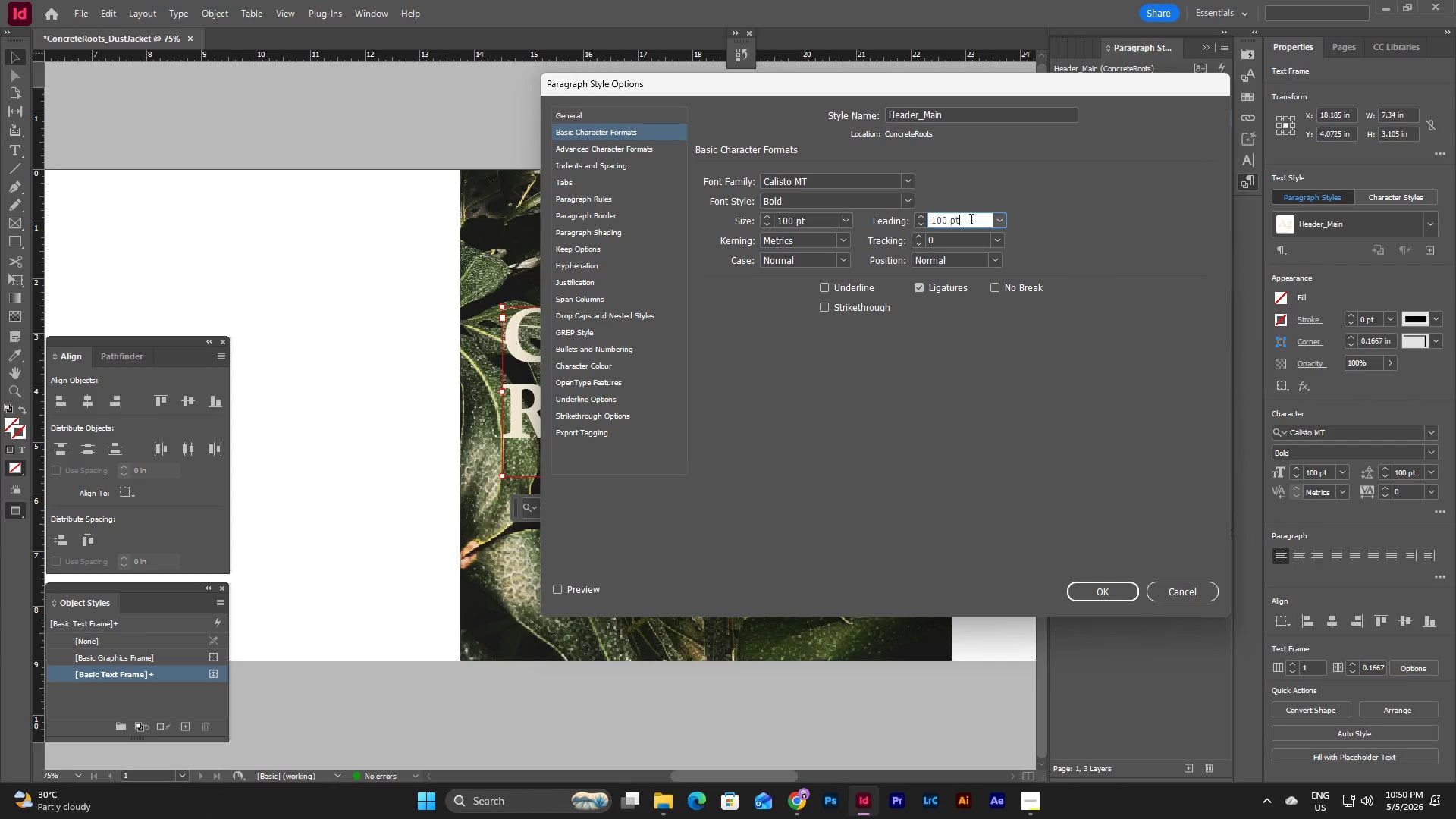 
left_click_drag(start_coordinate=[971, 221], to_coordinate=[915, 227])
 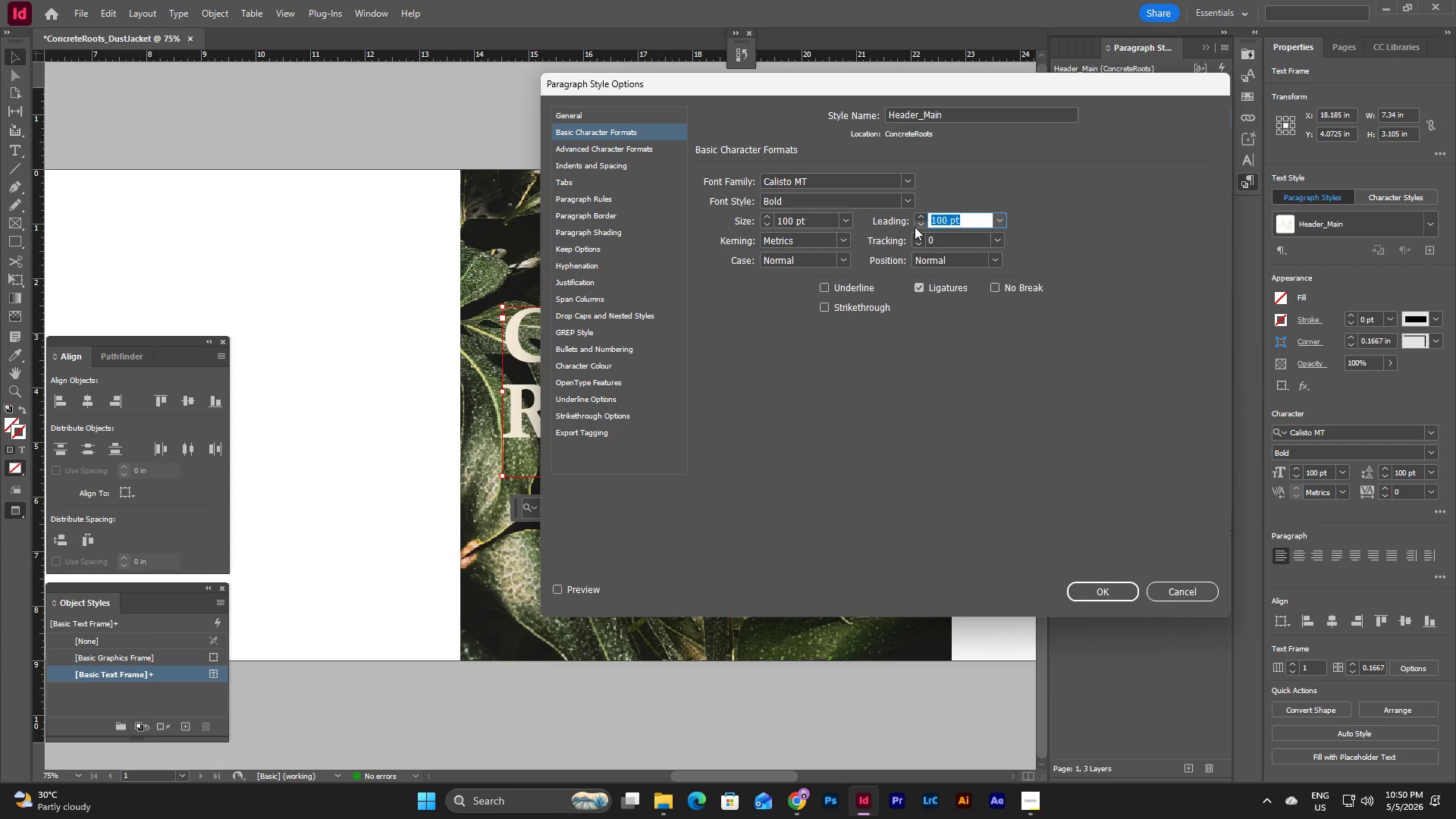 
key(Numpad9)
 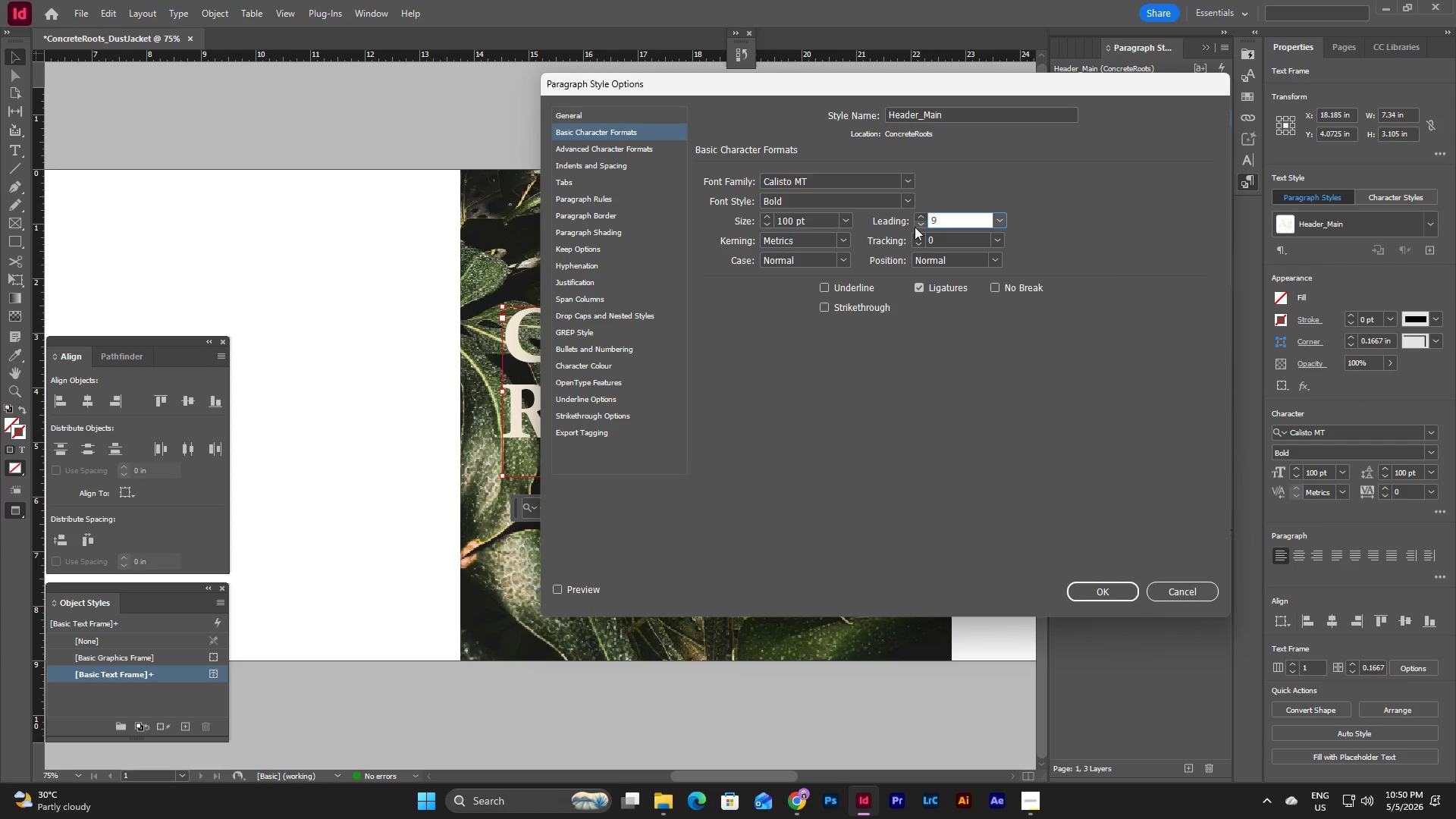 
key(Backspace)
 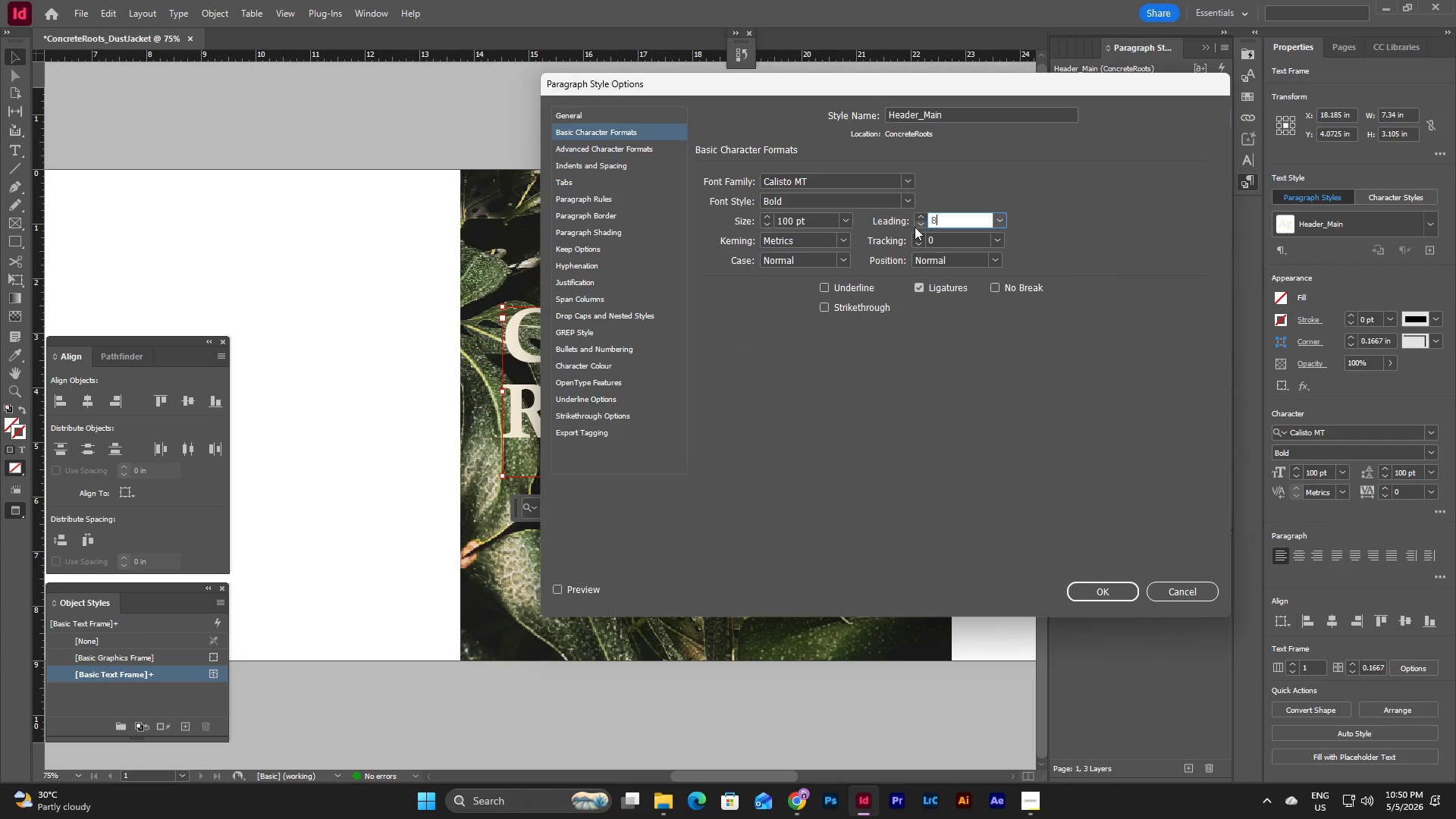 
key(Numpad8)
 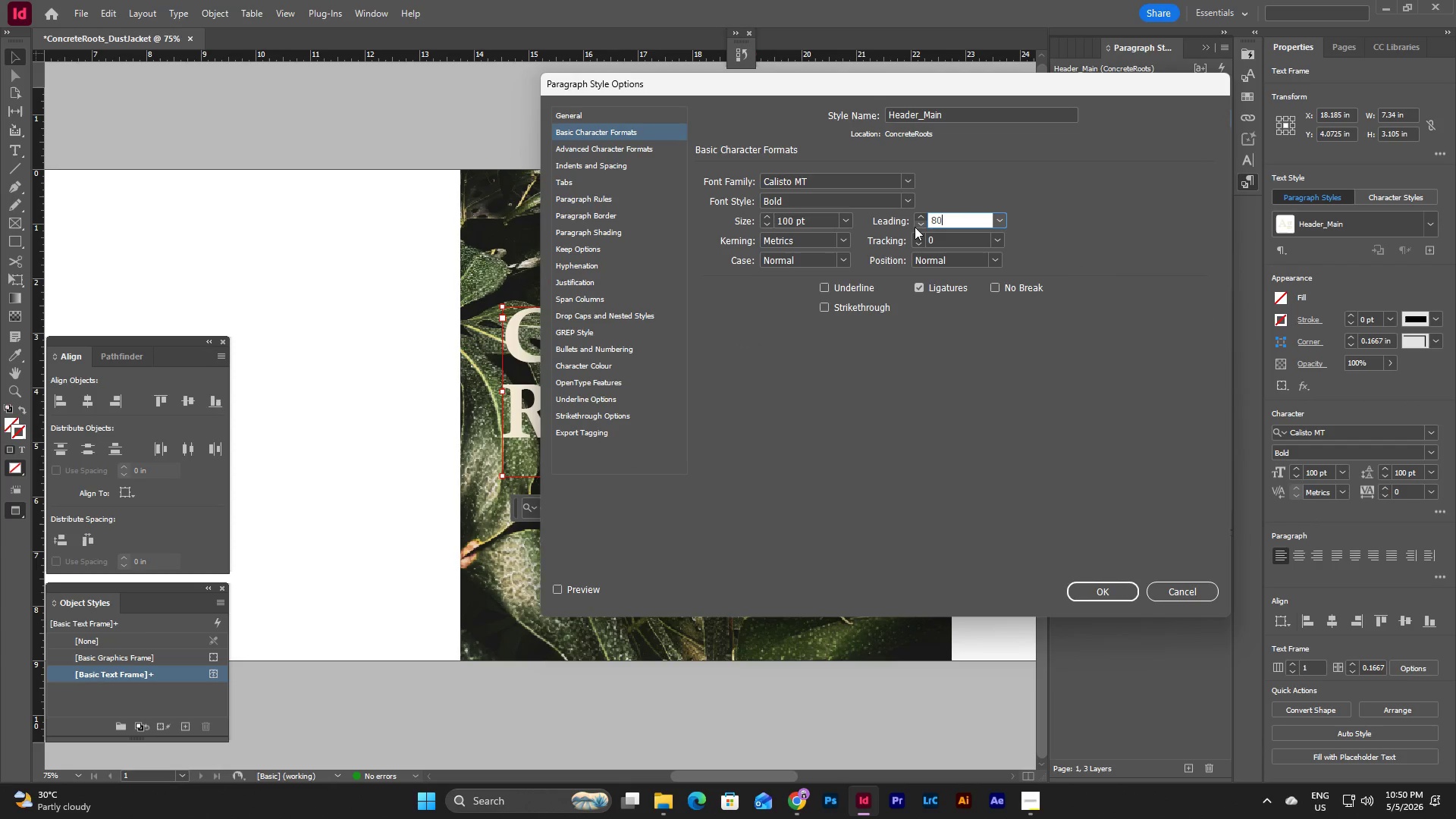 
key(Numpad0)
 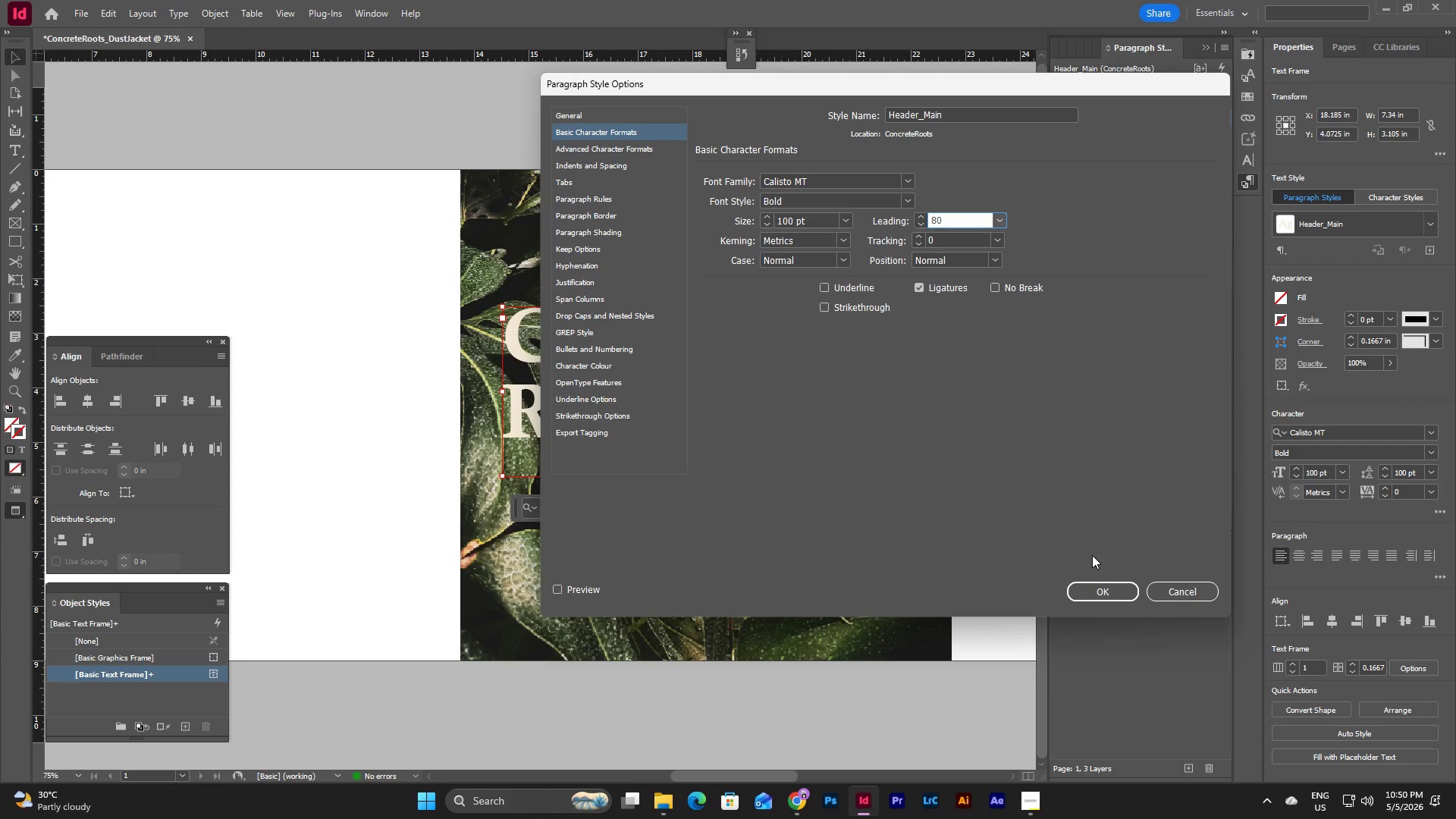 
left_click([1104, 595])
 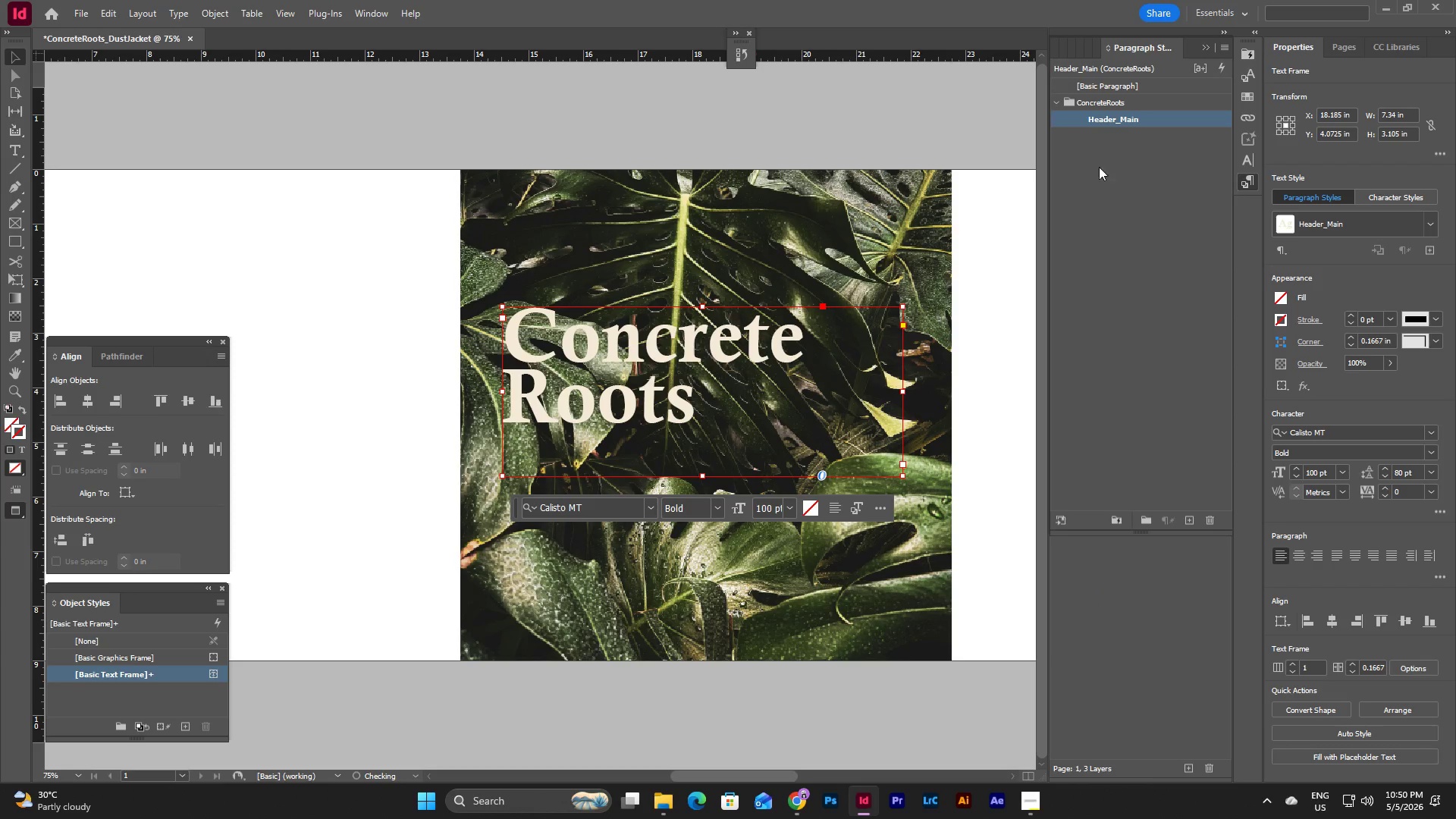 
double_click([1125, 121])
 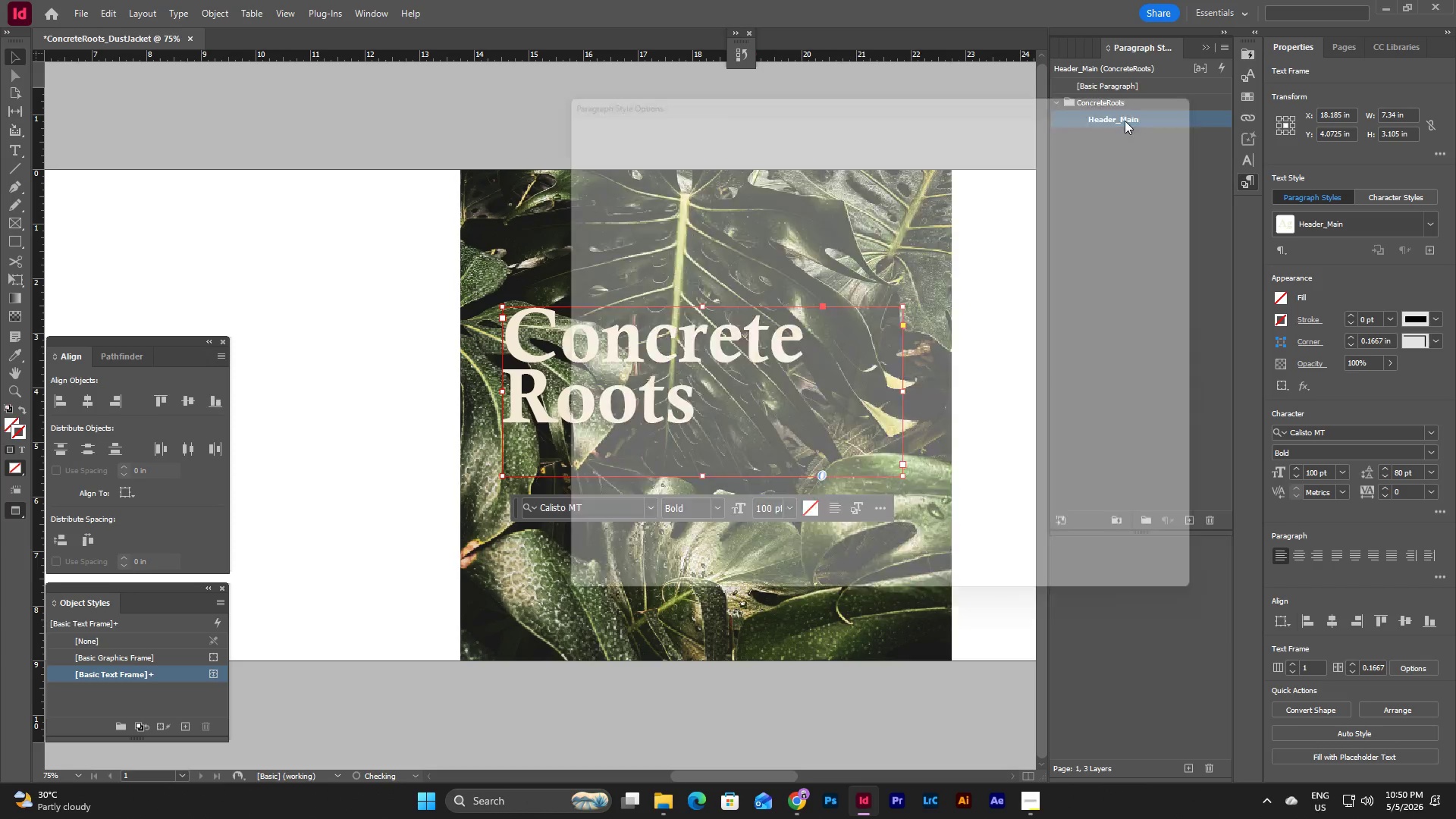 
triple_click([1125, 121])
 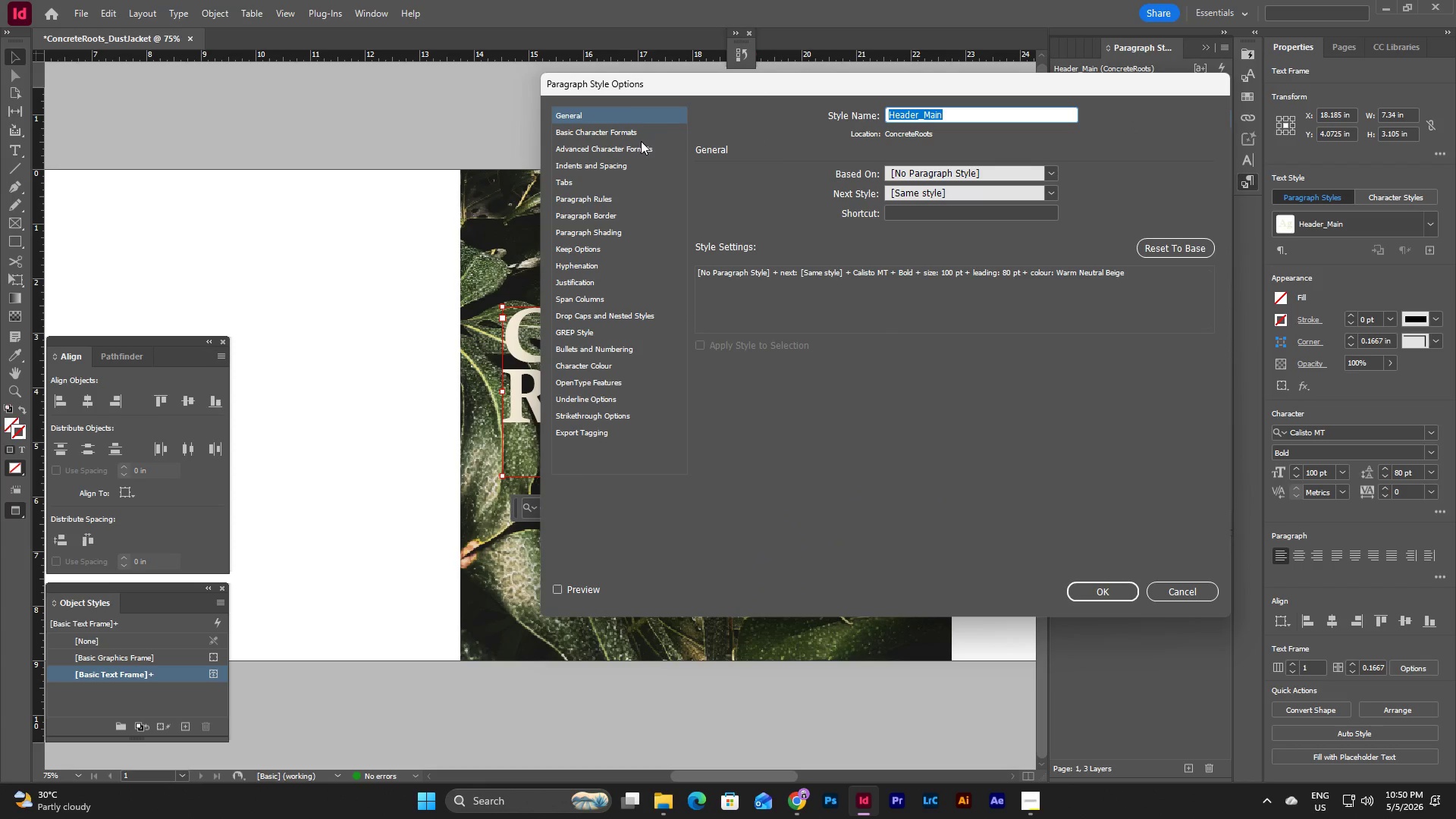 
left_click([645, 133])
 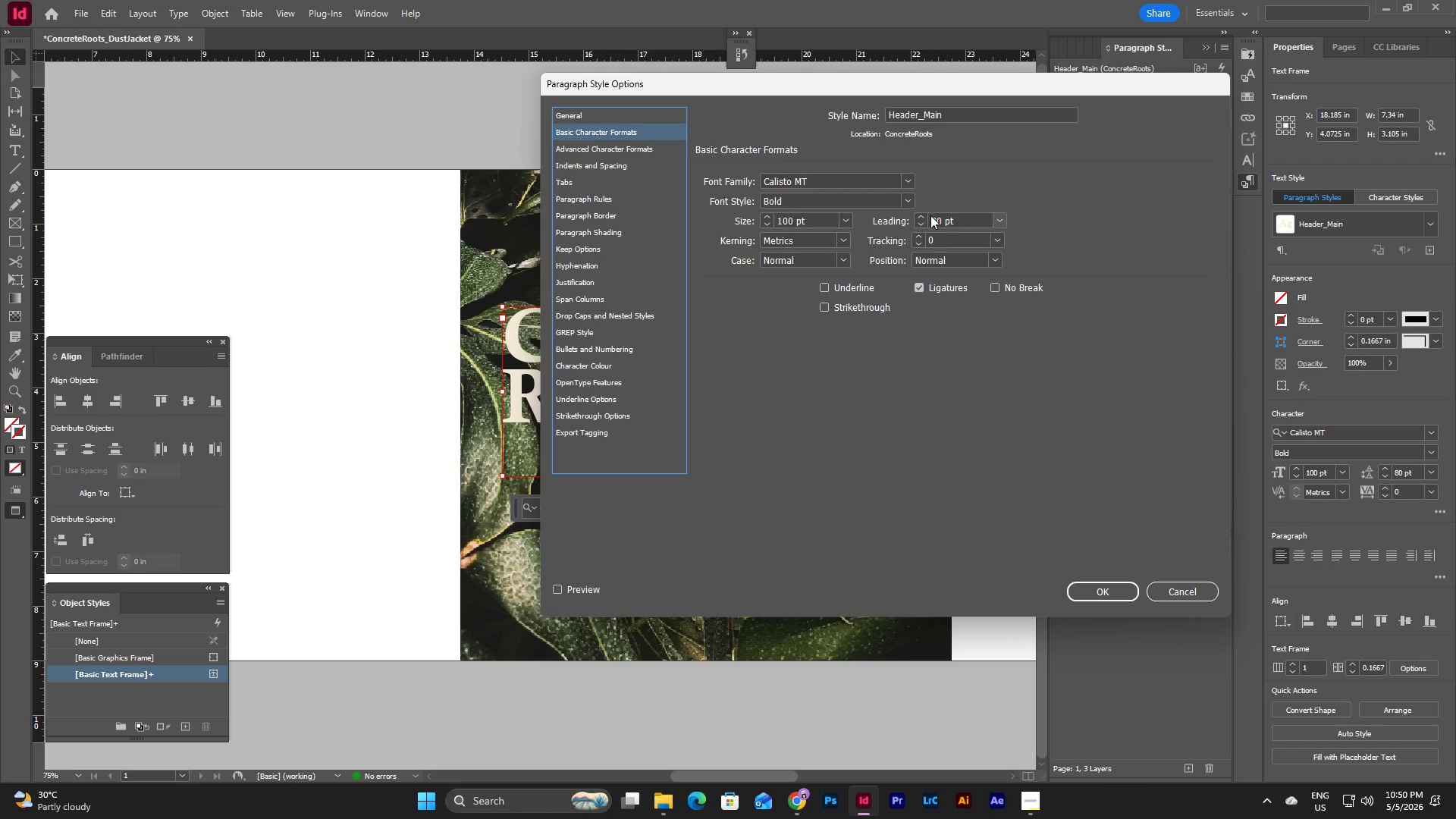 
double_click([956, 222])
 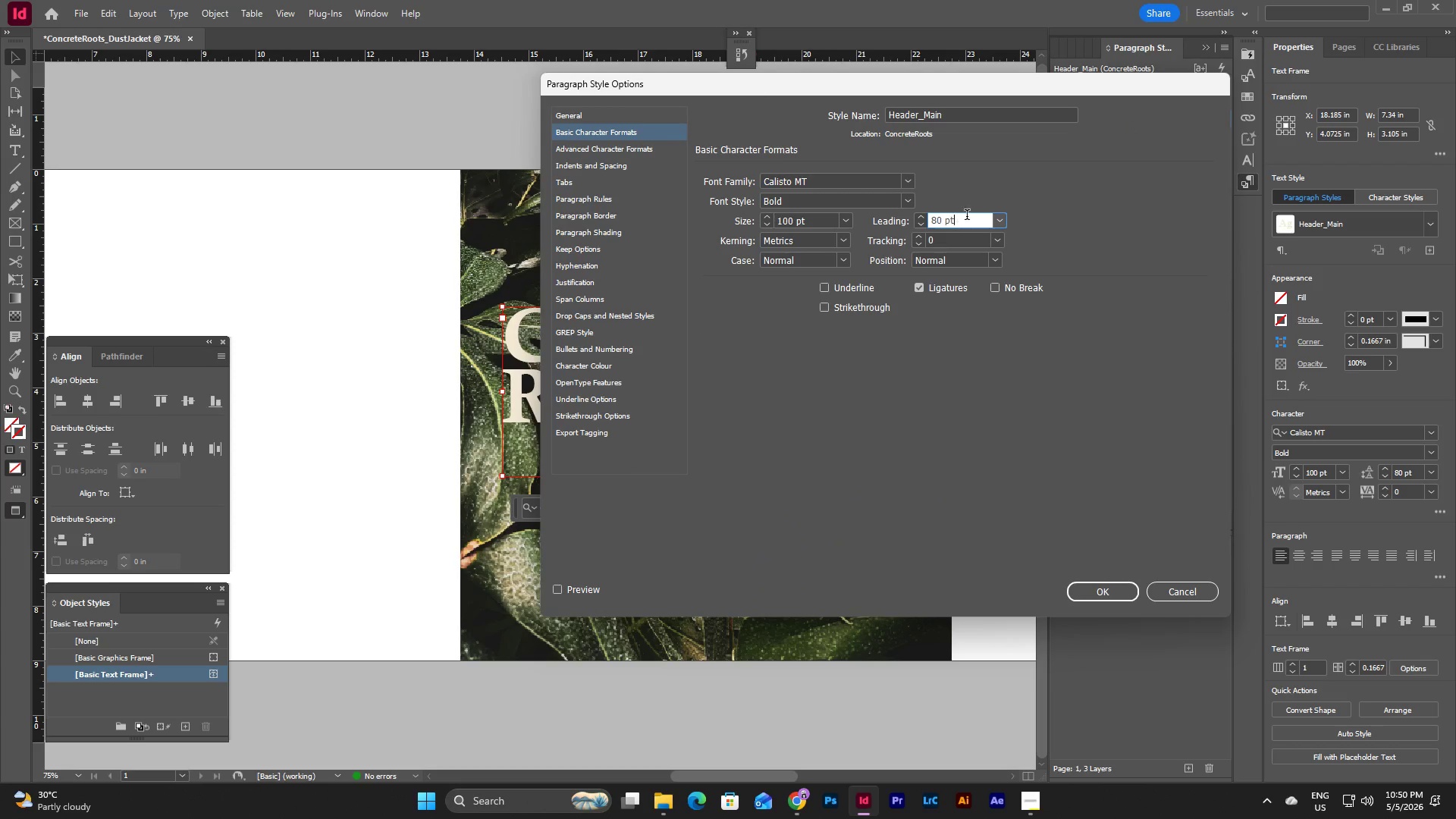 
left_click_drag(start_coordinate=[967, 216], to_coordinate=[902, 220])
 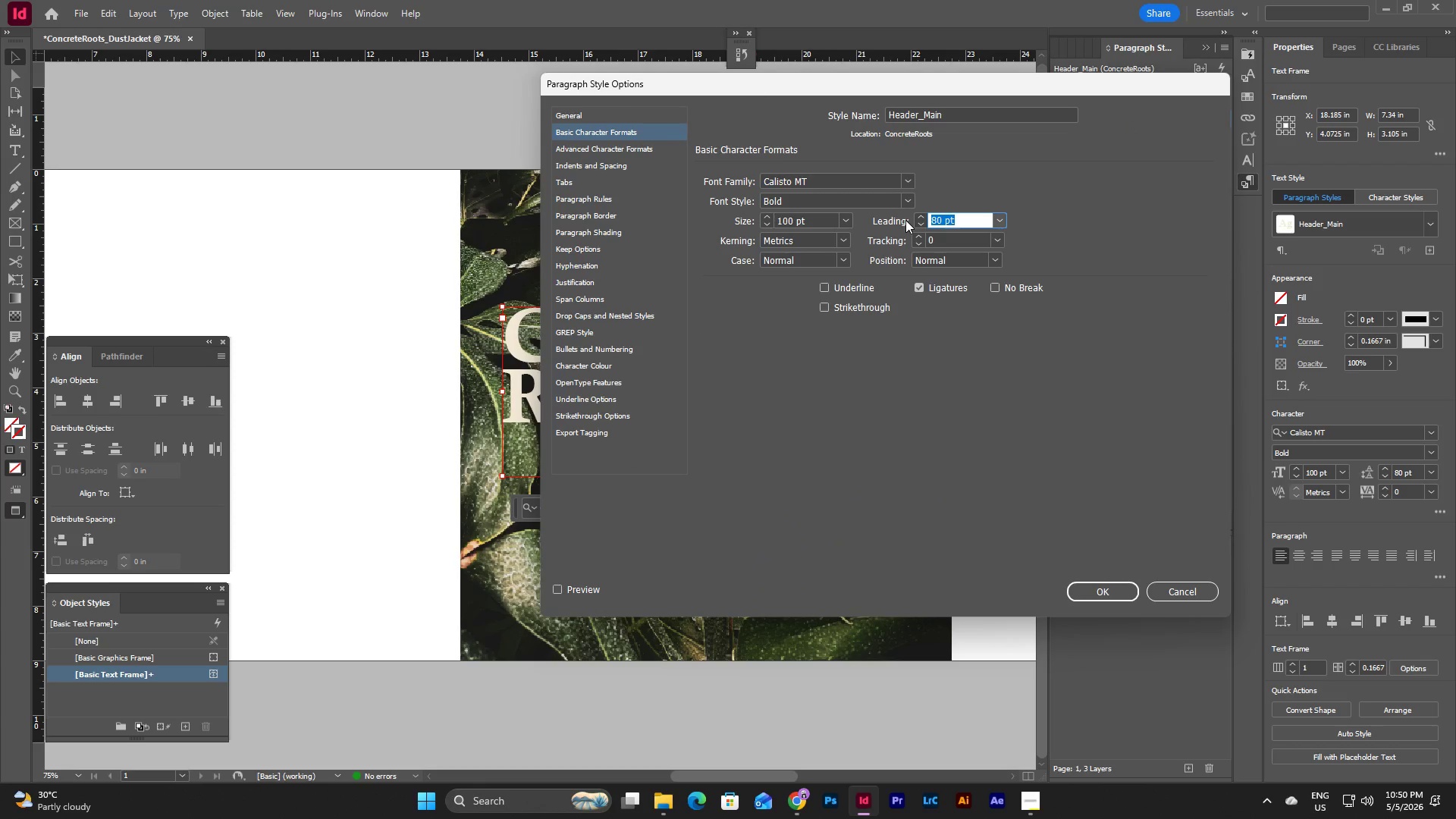 
key(Numpad9)
 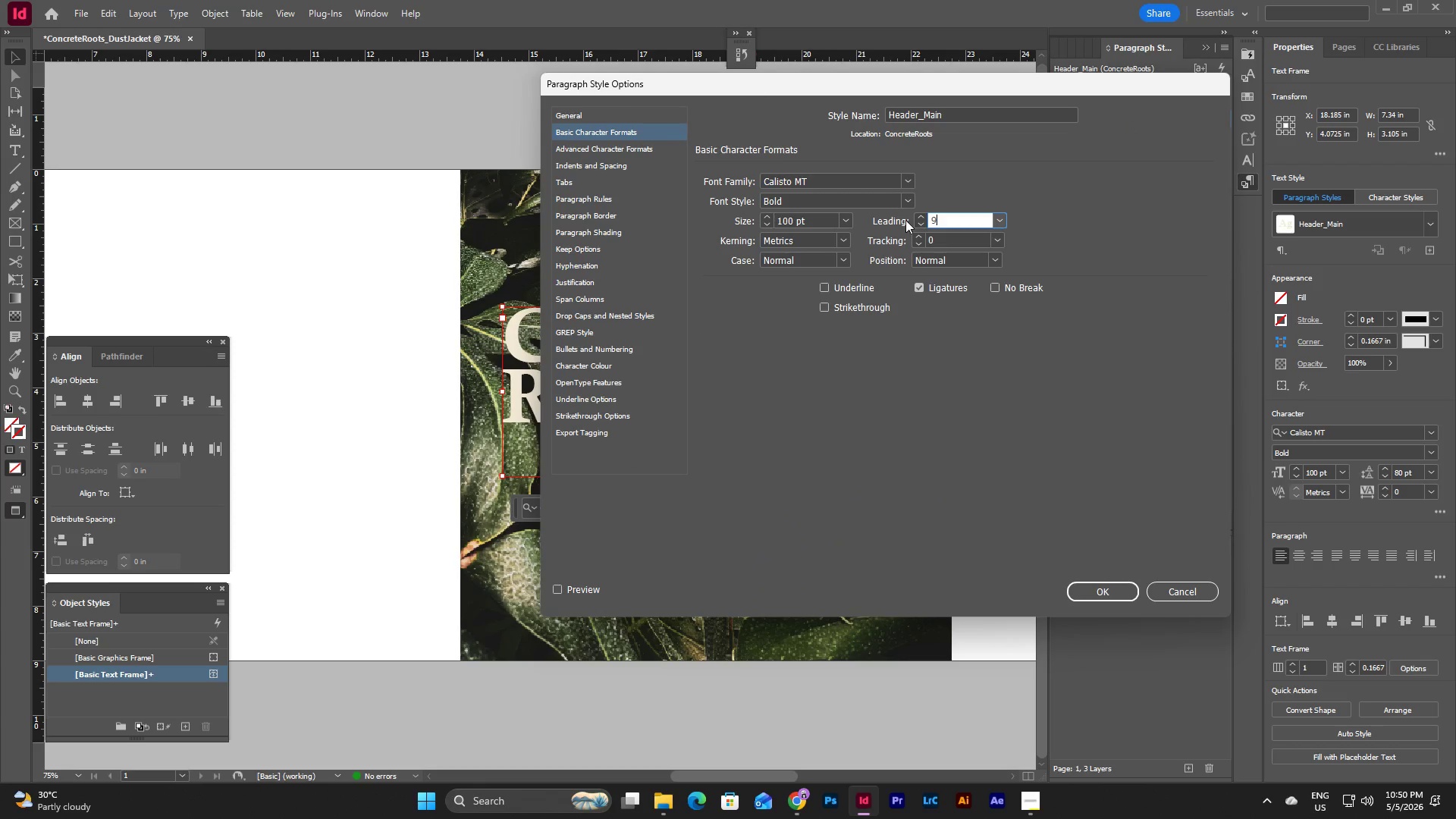 
key(Numpad0)
 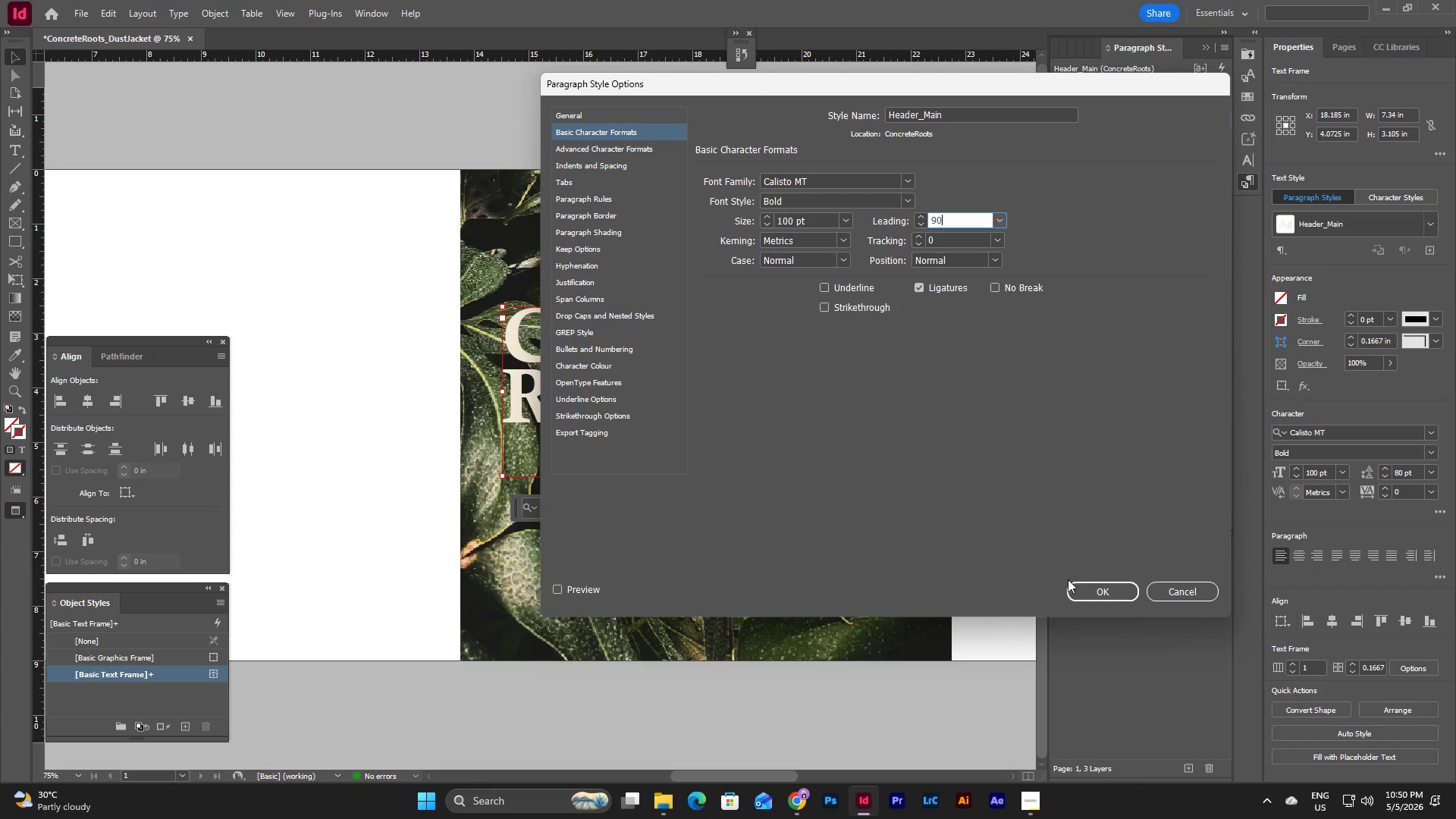 
left_click([1106, 588])
 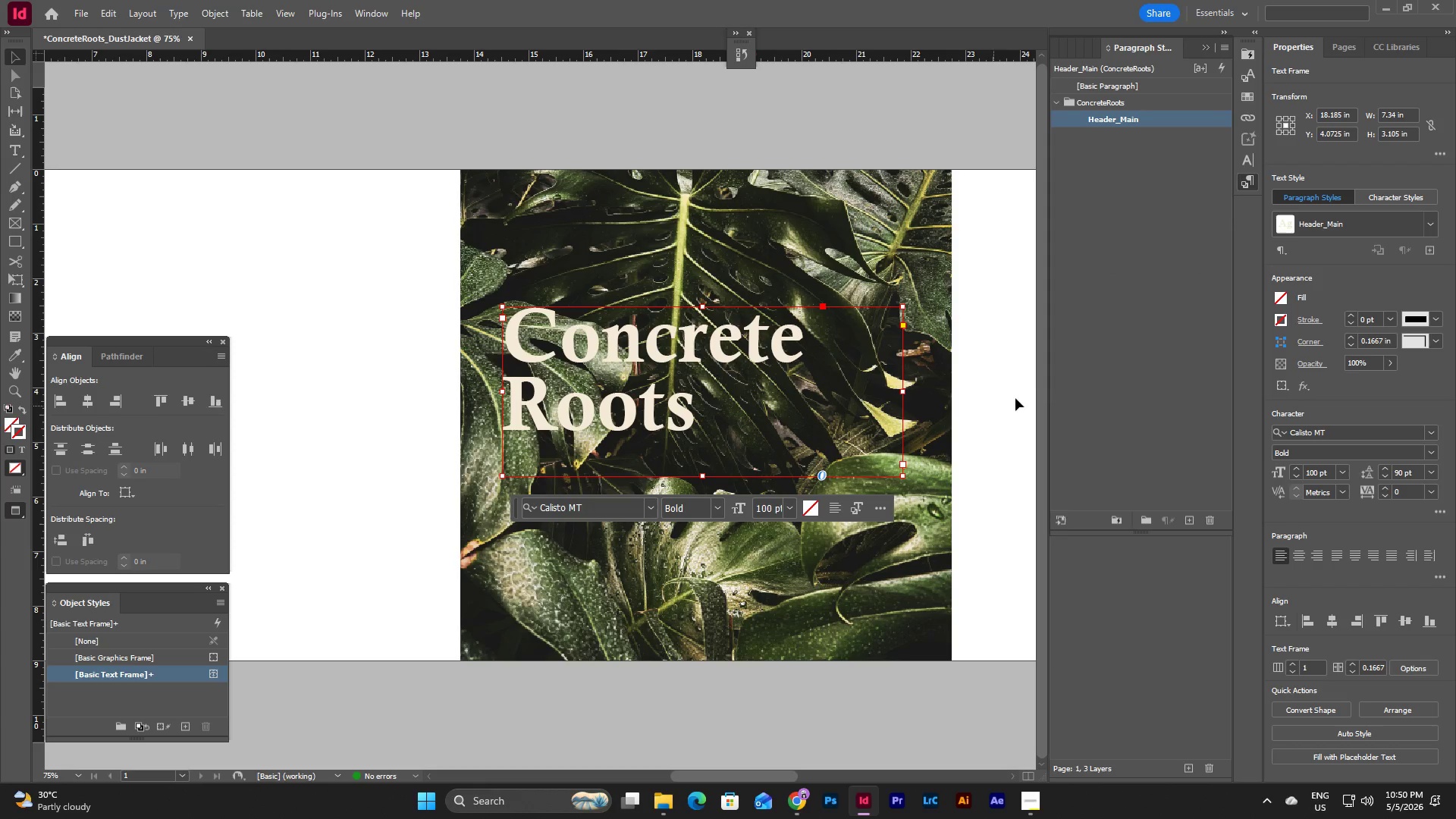 
left_click([1147, 377])
 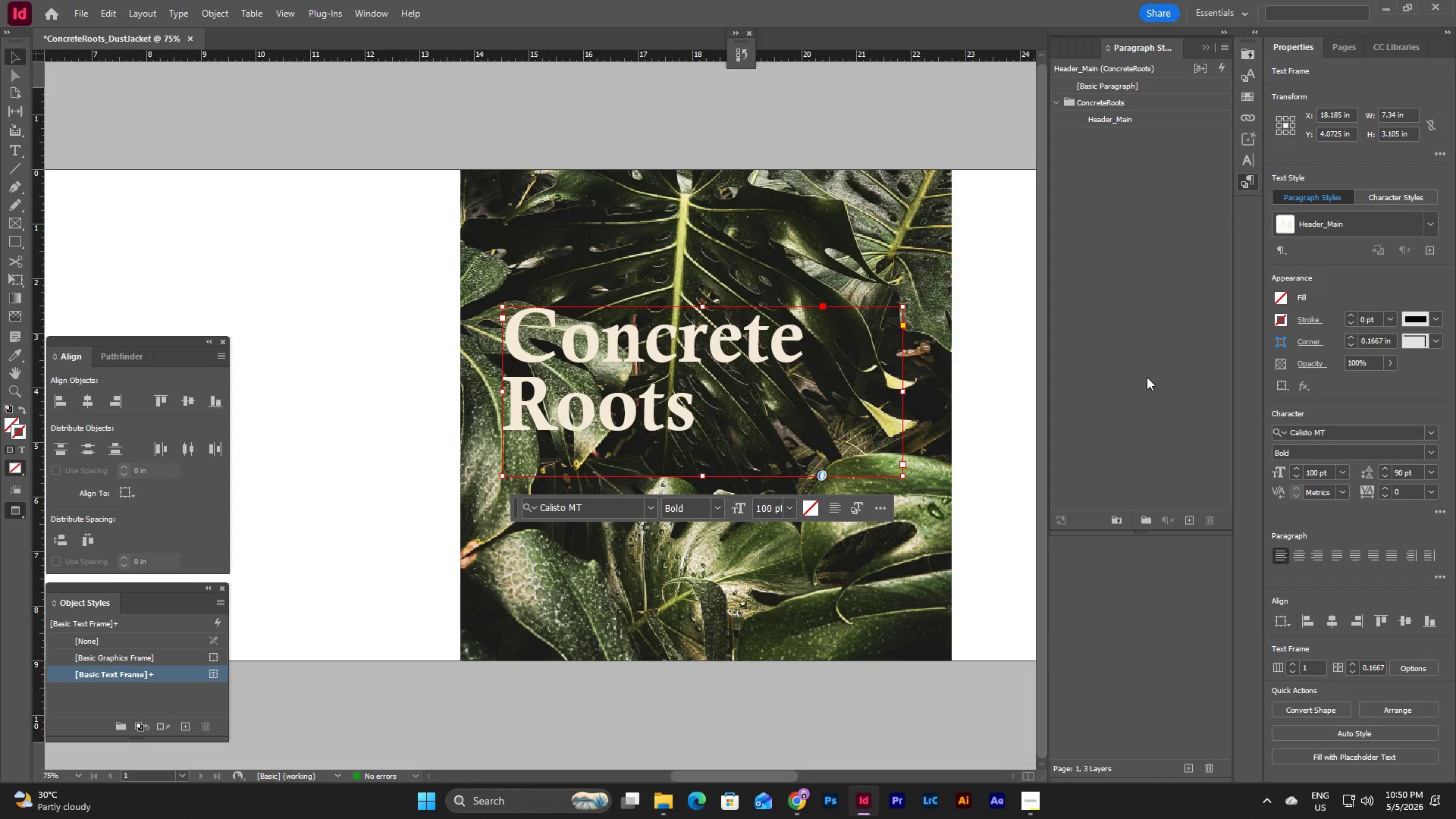 
key(Escape)
 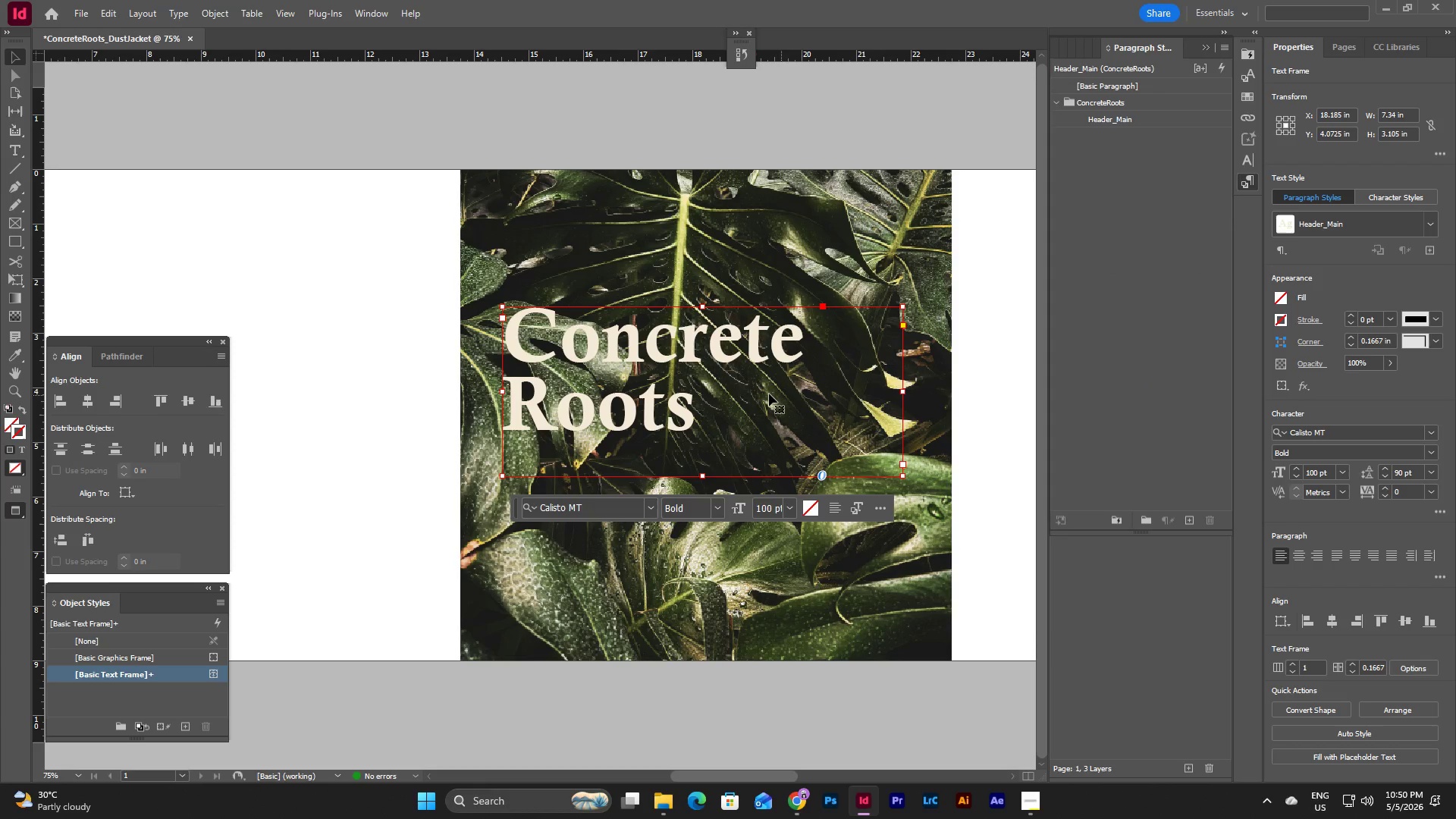 
left_click([769, 394])
 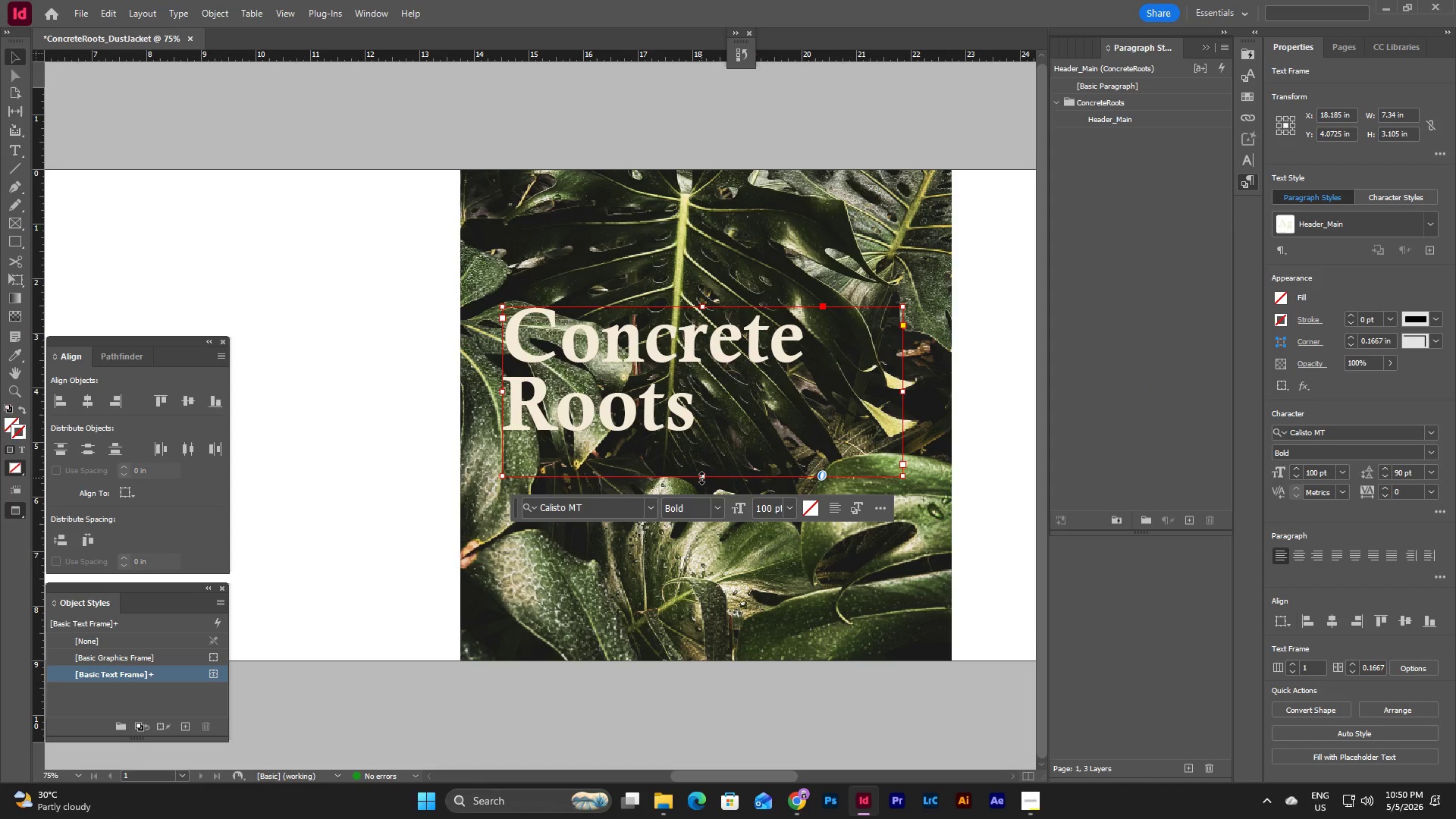 
left_click_drag(start_coordinate=[701, 475], to_coordinate=[705, 440])
 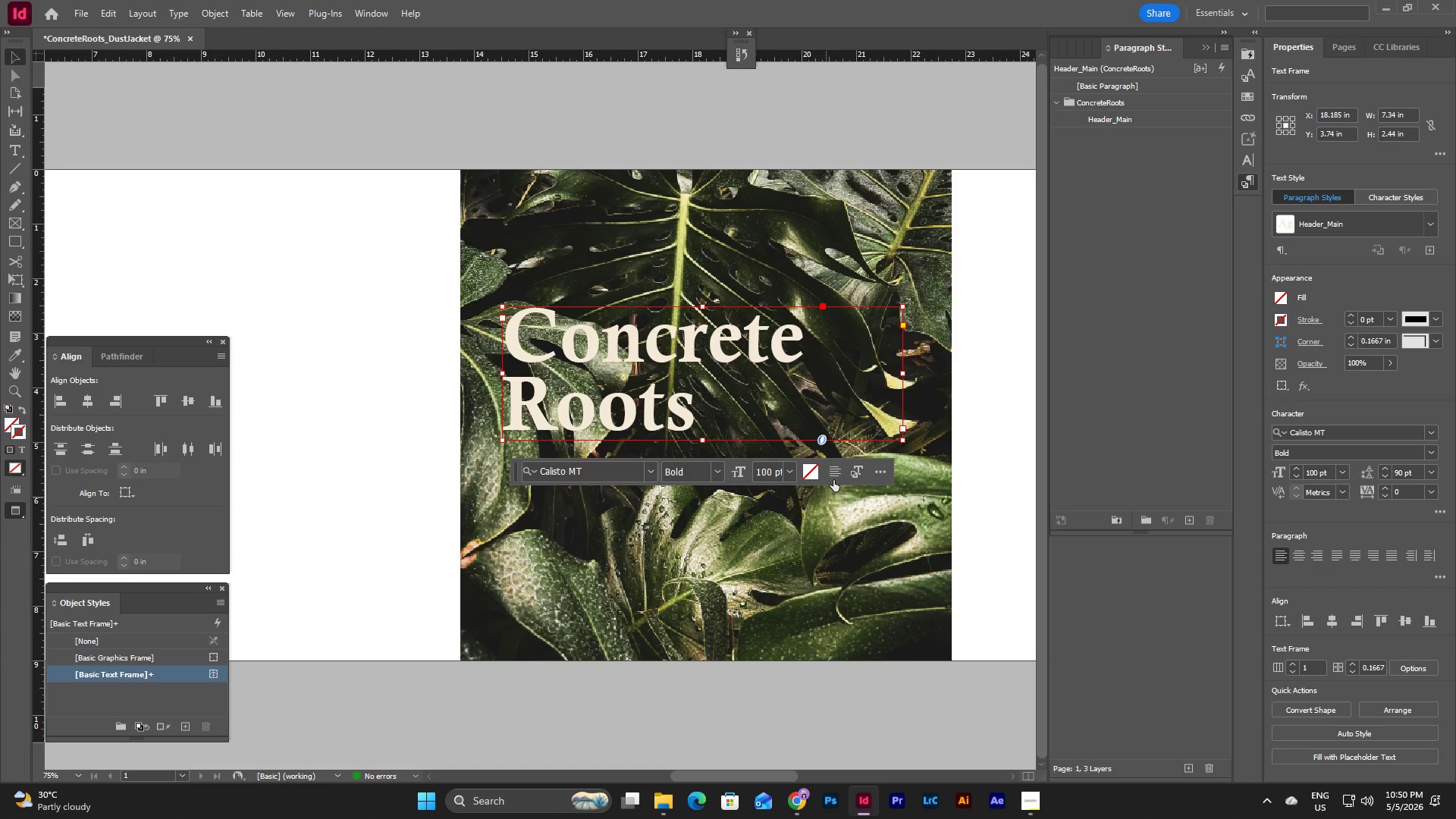 
left_click([836, 466])
 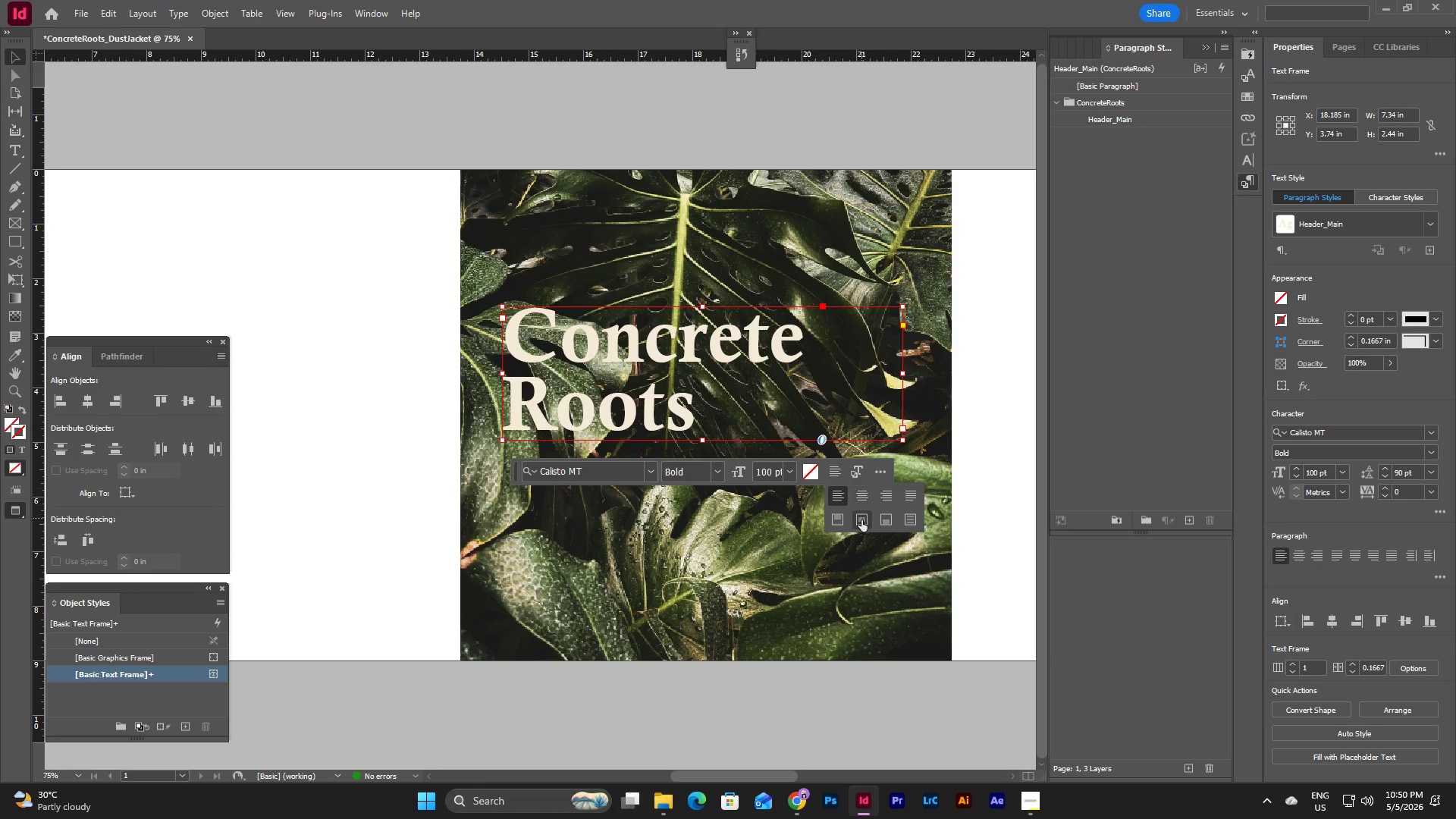 
left_click([861, 520])
 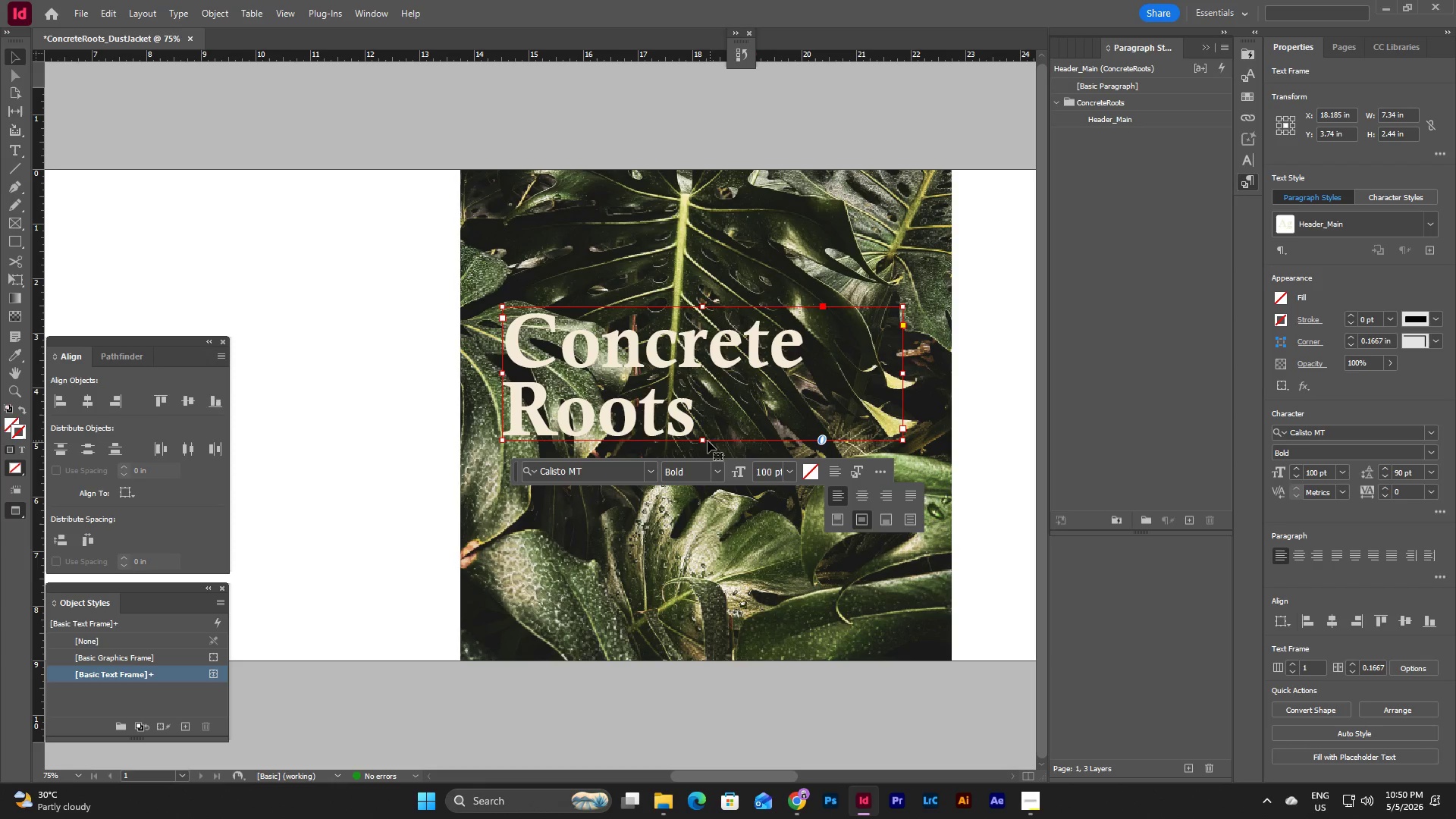 
left_click_drag(start_coordinate=[703, 441], to_coordinate=[702, 457])
 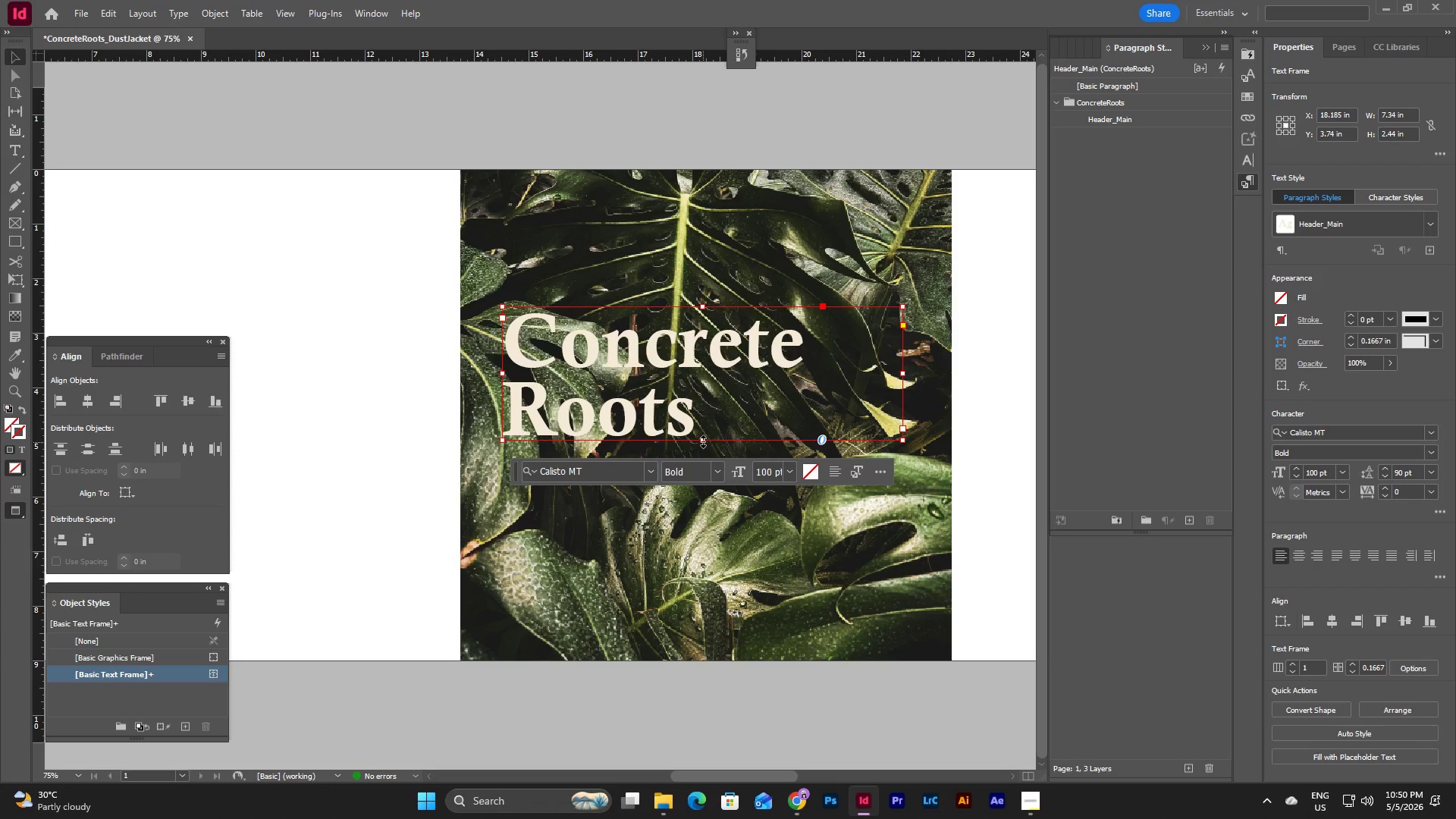 
left_click_drag(start_coordinate=[703, 440], to_coordinate=[704, 450])
 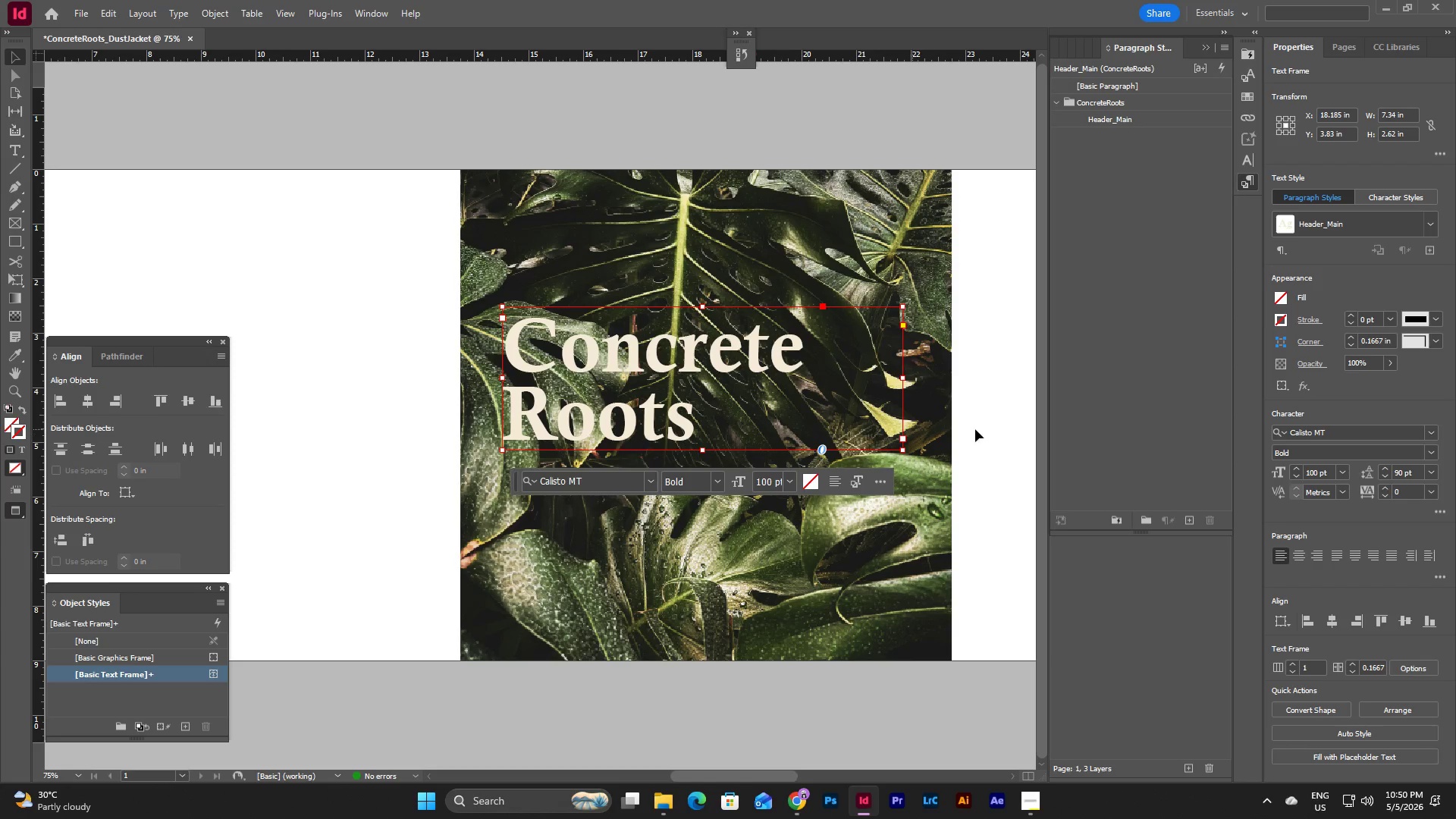 
left_click([1004, 428])
 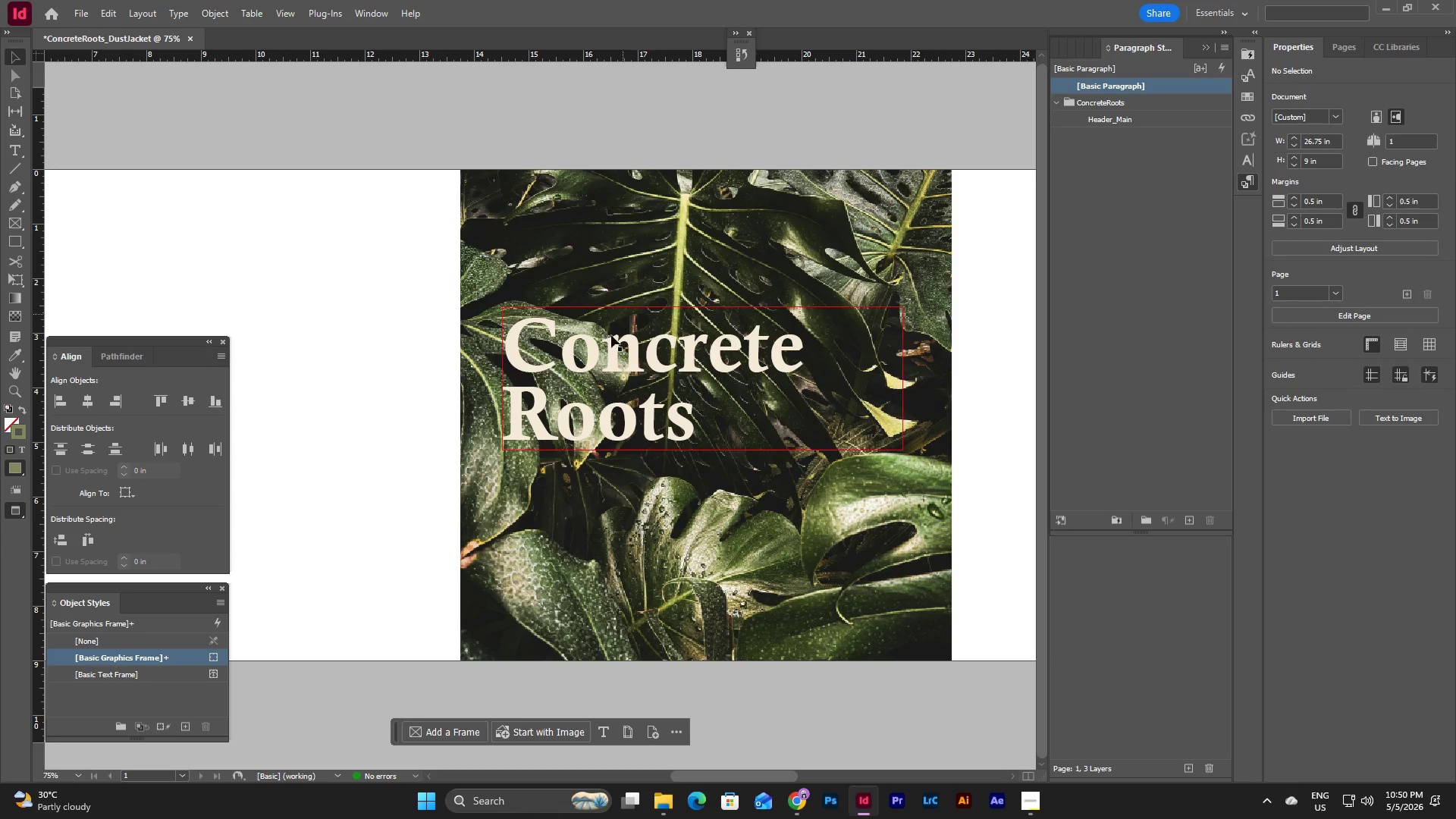 
left_click_drag(start_coordinate=[605, 355], to_coordinate=[629, 316])
 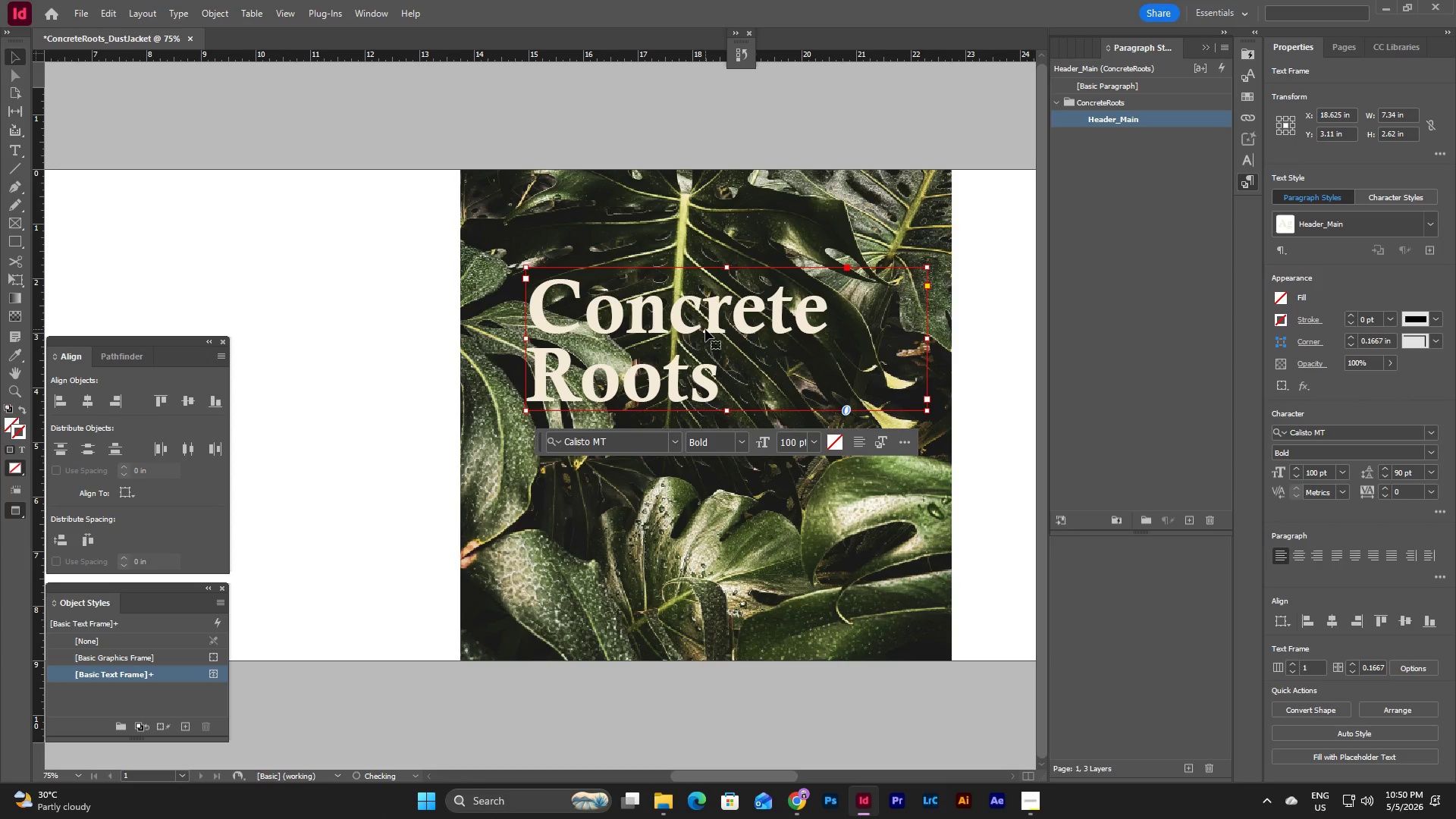 
left_click_drag(start_coordinate=[705, 329], to_coordinate=[682, 344])
 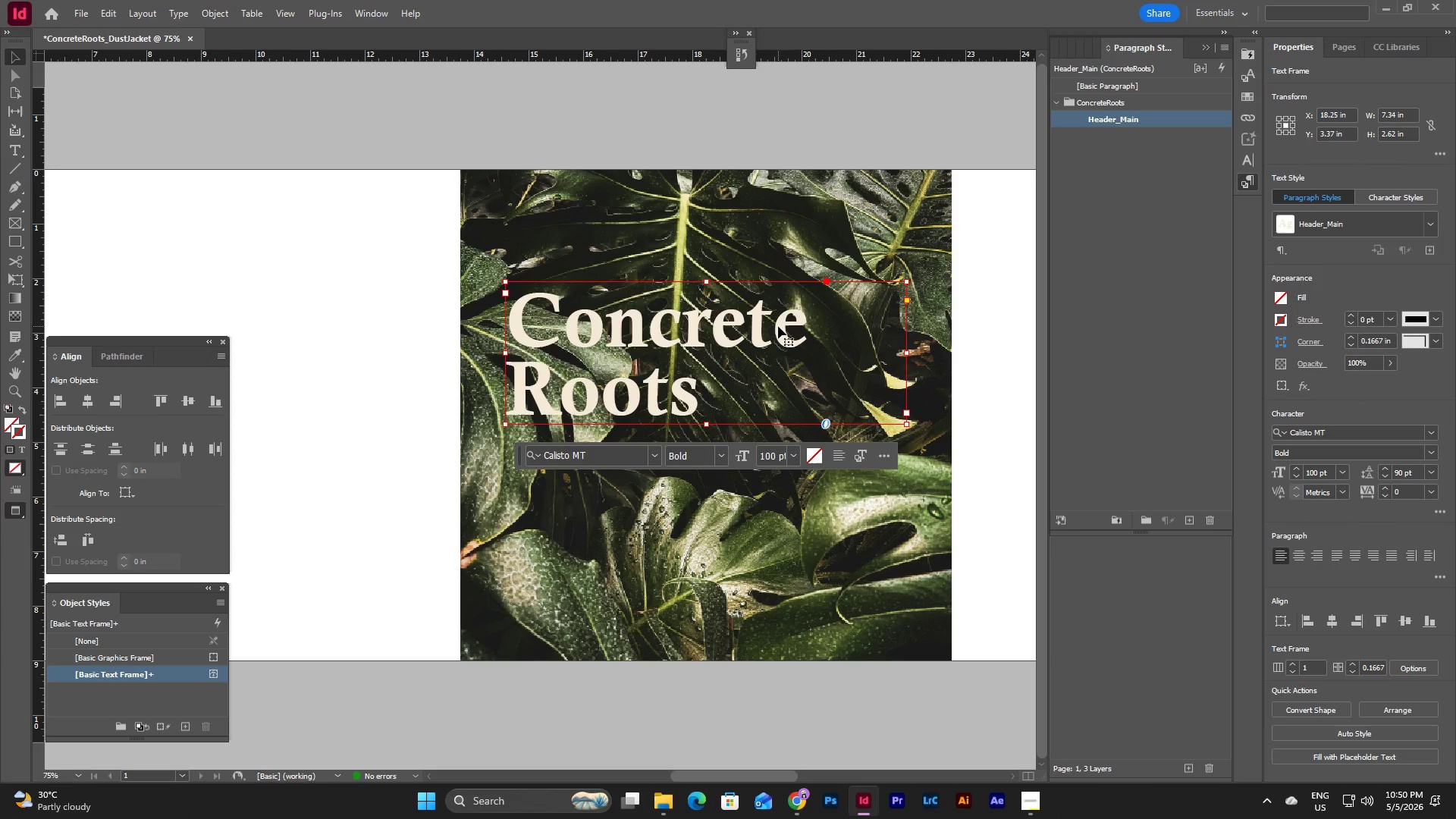 
left_click_drag(start_coordinate=[737, 334], to_coordinate=[737, 352])
 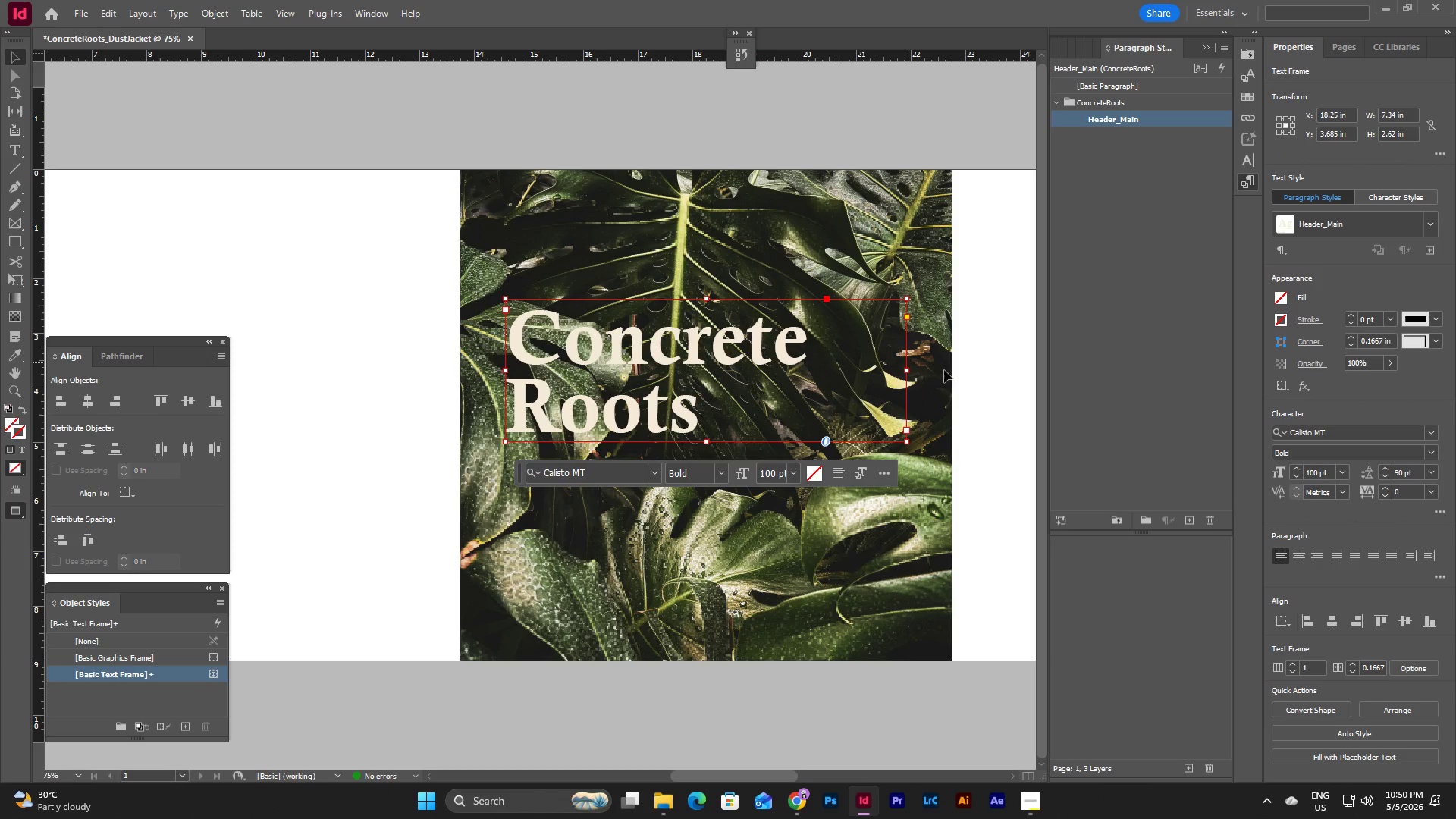 
left_click([1003, 375])
 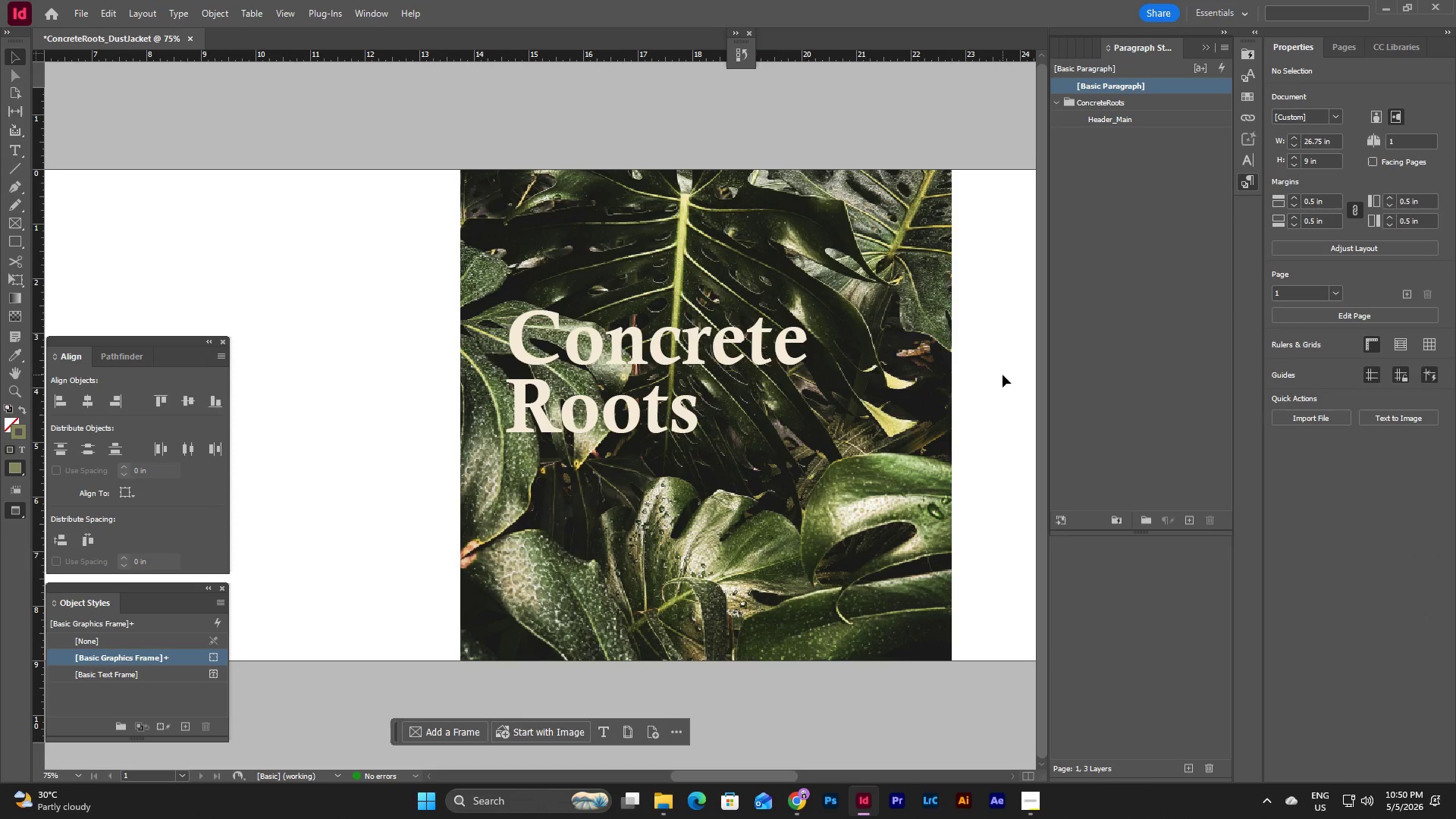 
wait(8.08)
 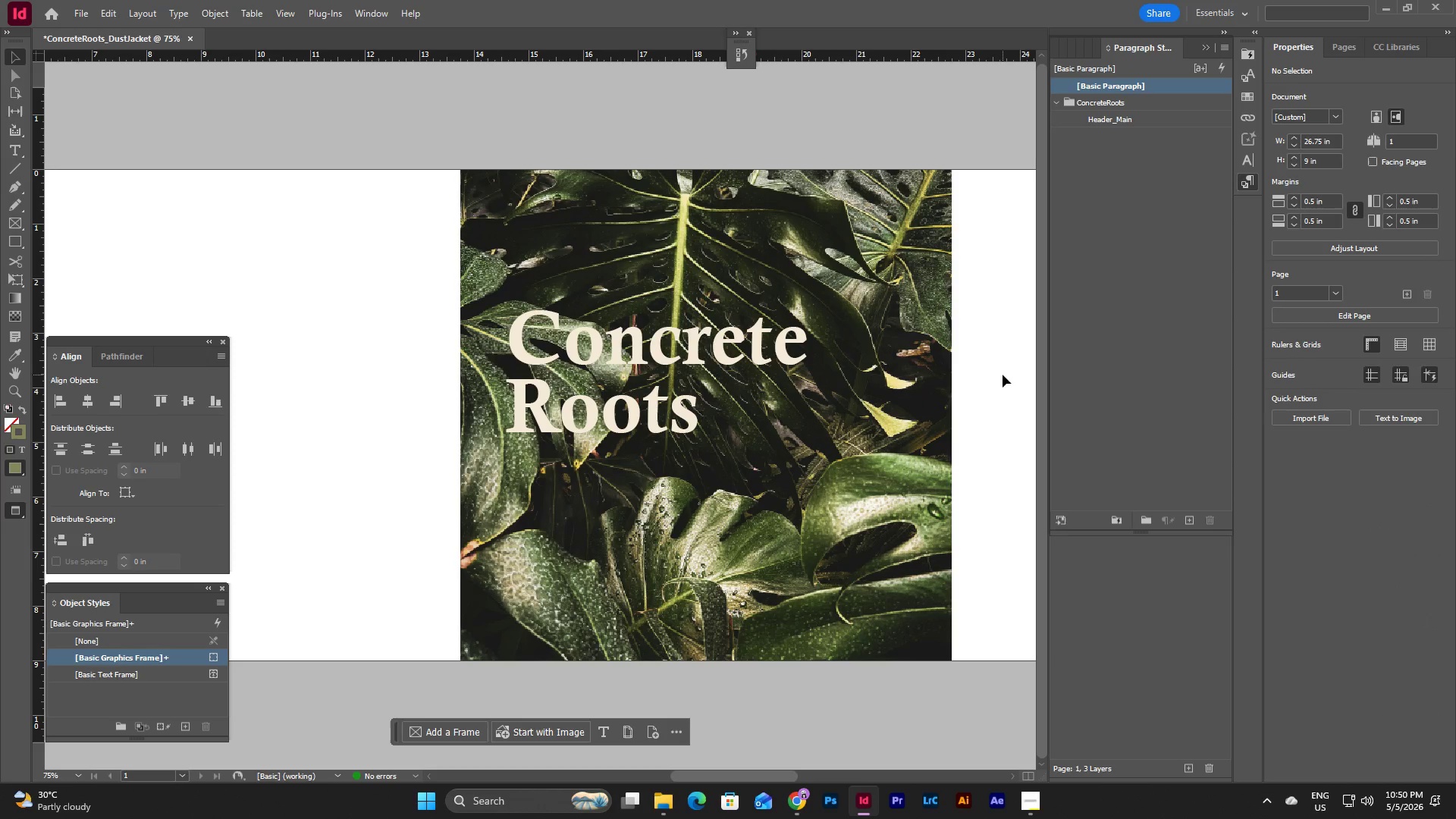 
left_click([860, 237])
 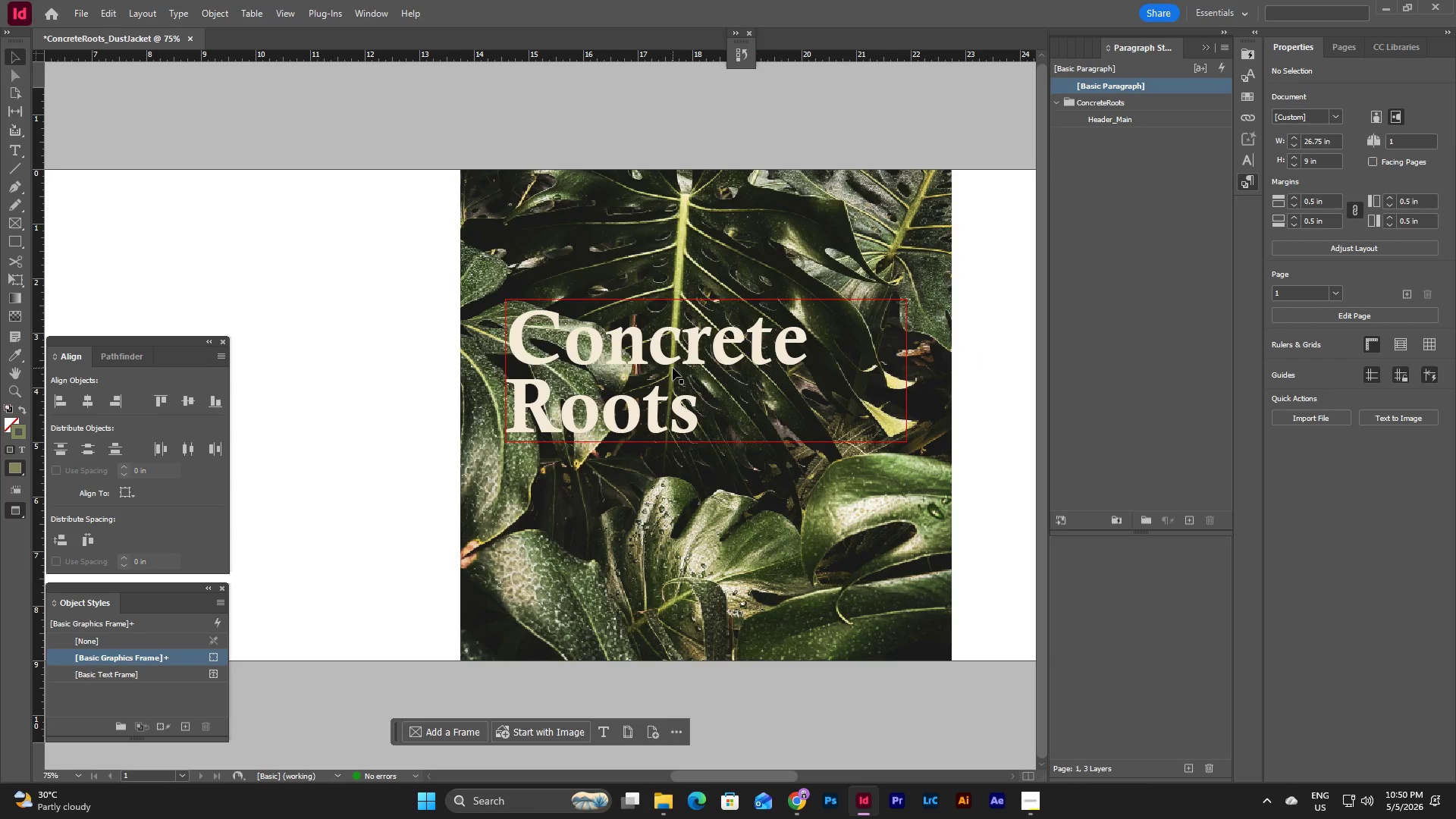 
left_click([673, 368])
 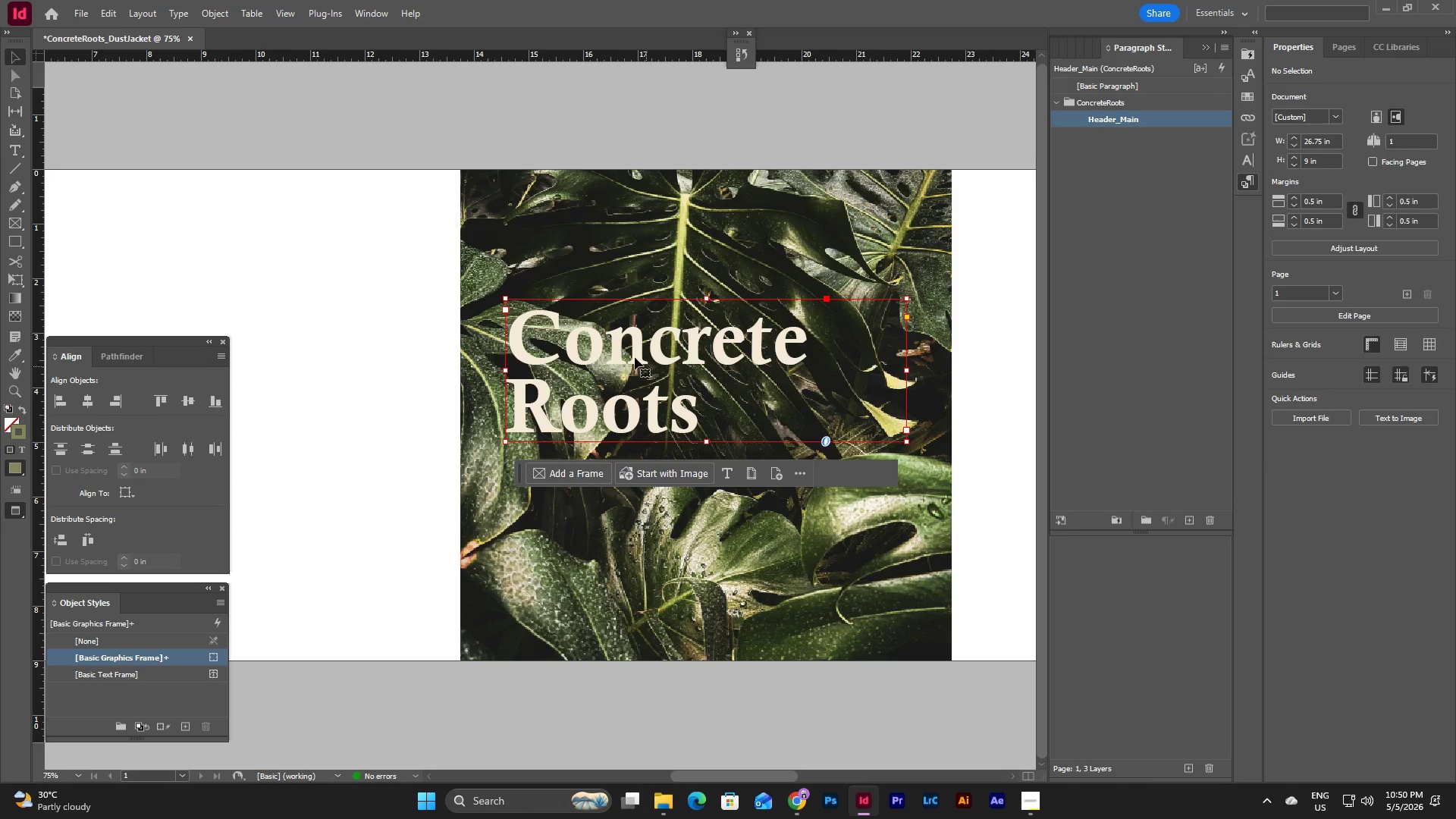 
left_click_drag(start_coordinate=[635, 357], to_coordinate=[635, 352])
 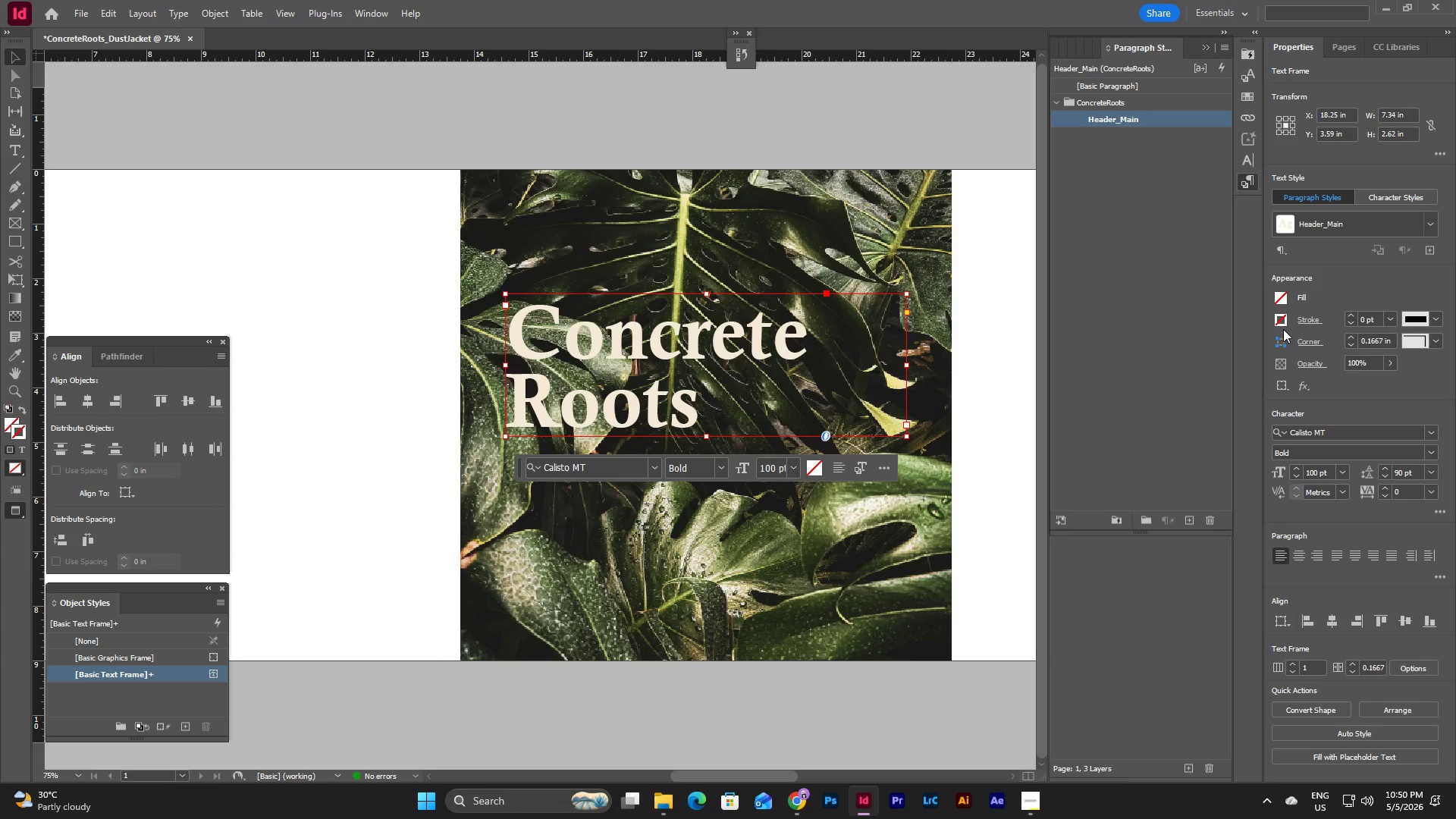 
double_click([1283, 363])
 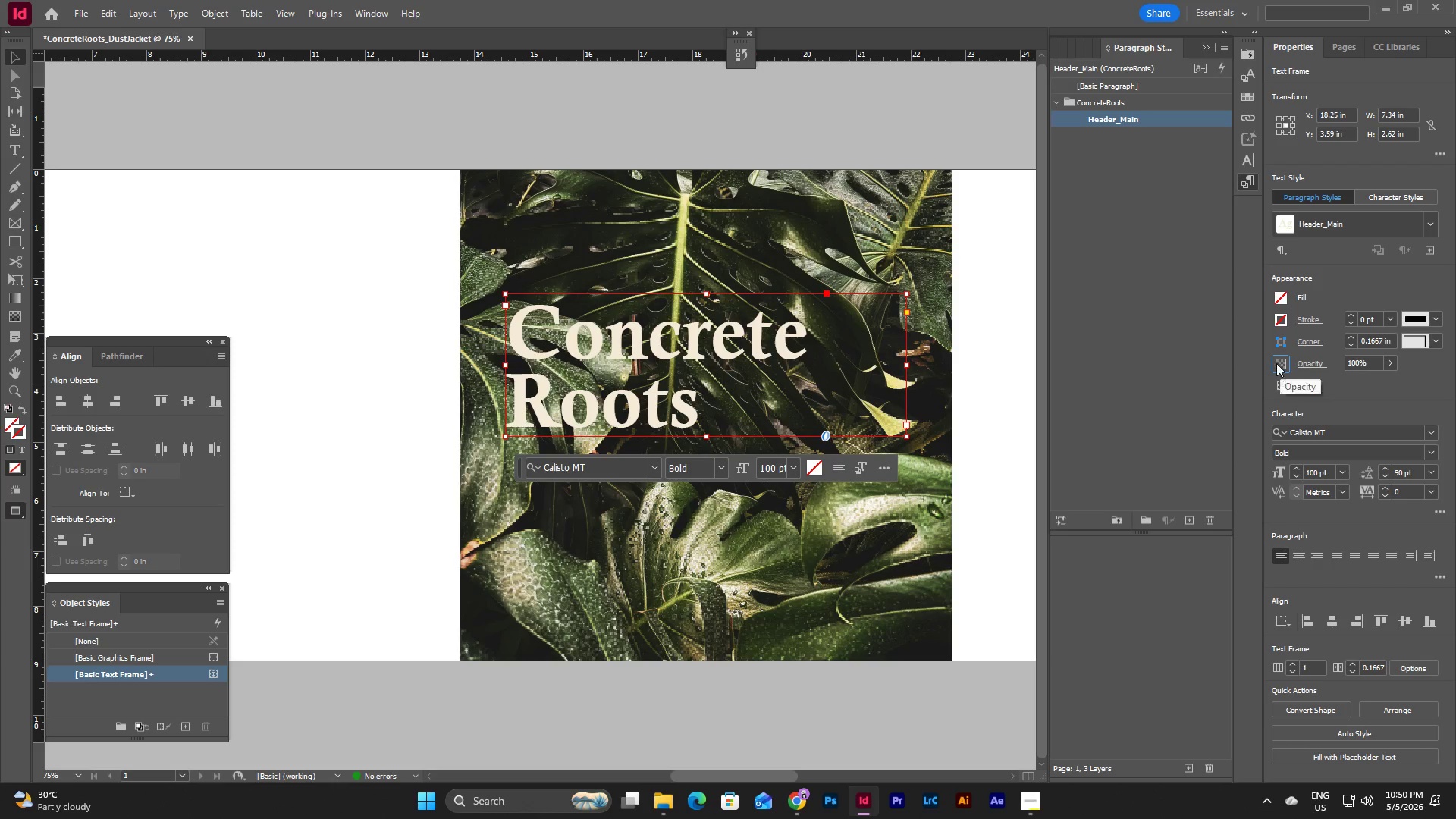 
double_click([1276, 363])
 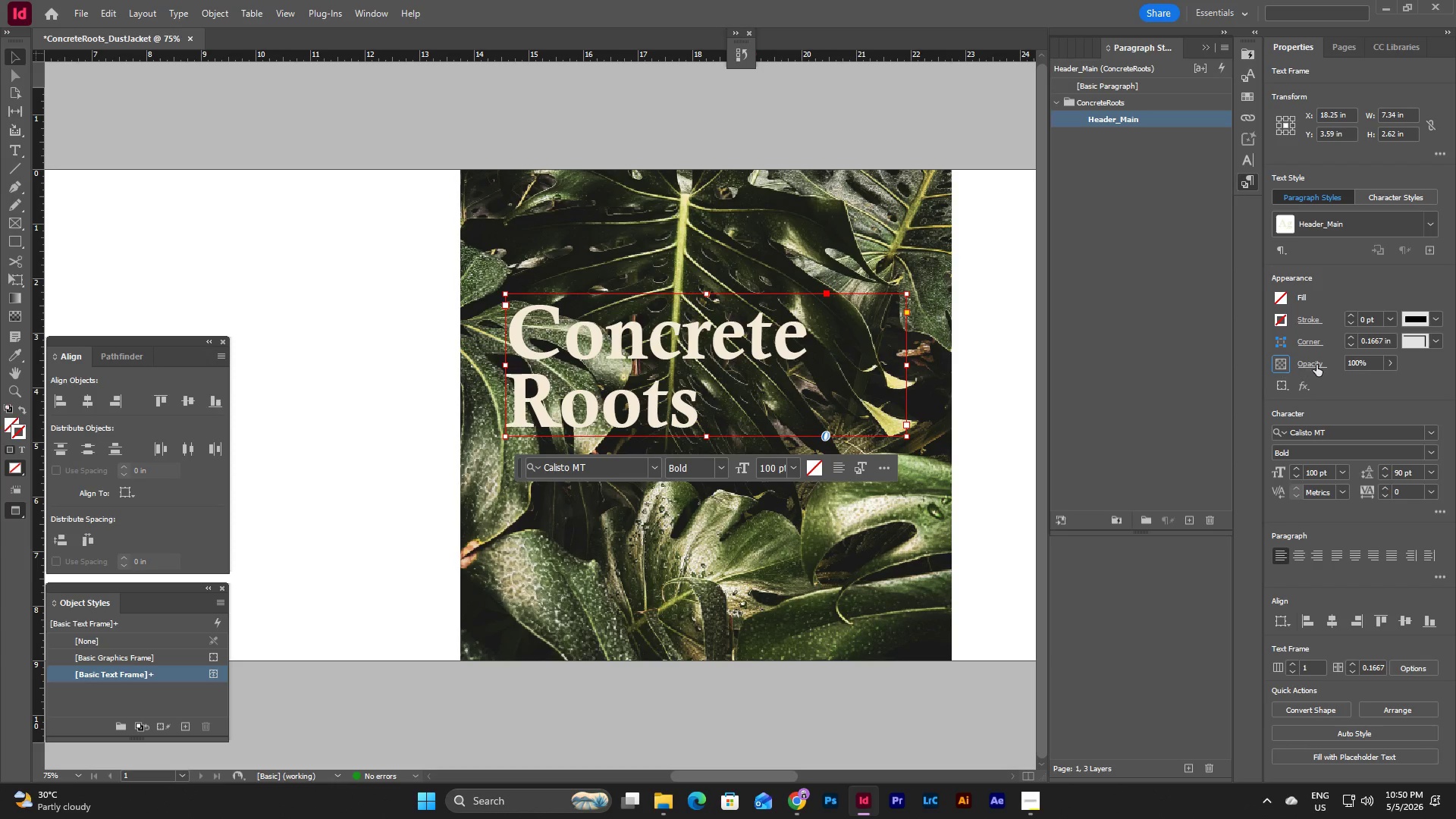 
triple_click([1316, 365])
 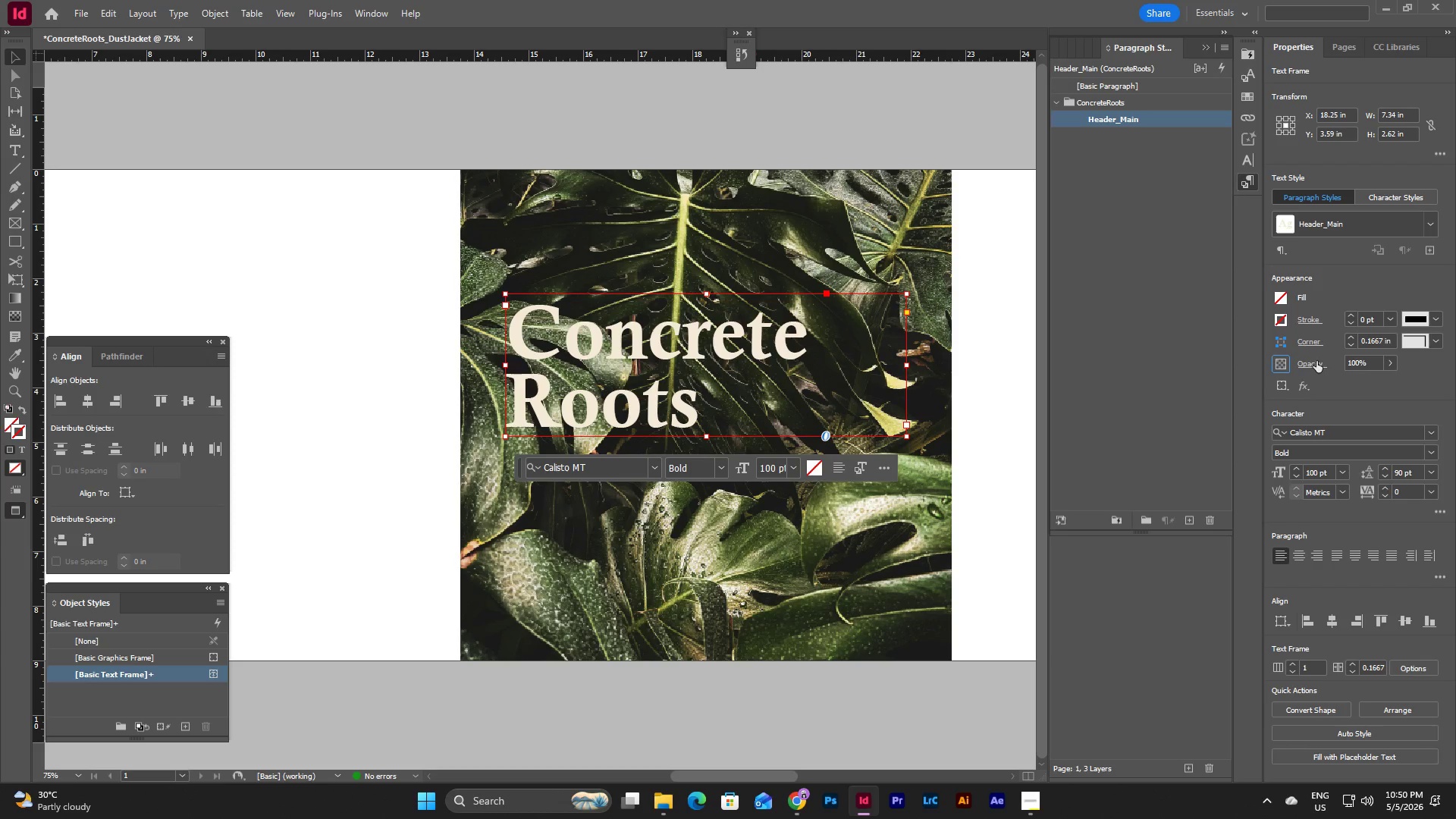 
left_click([1317, 356])
 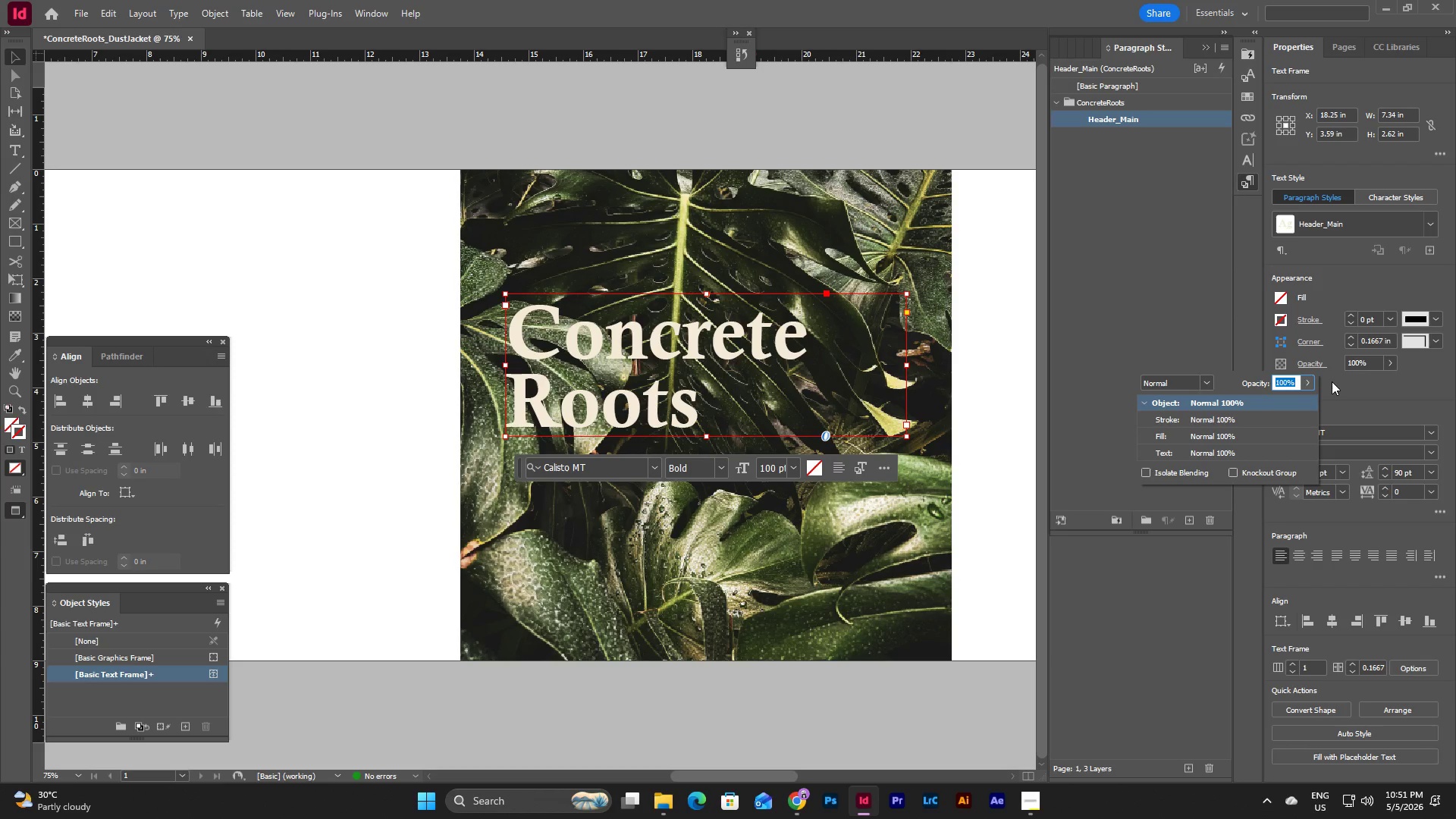 
left_click([1332, 381])
 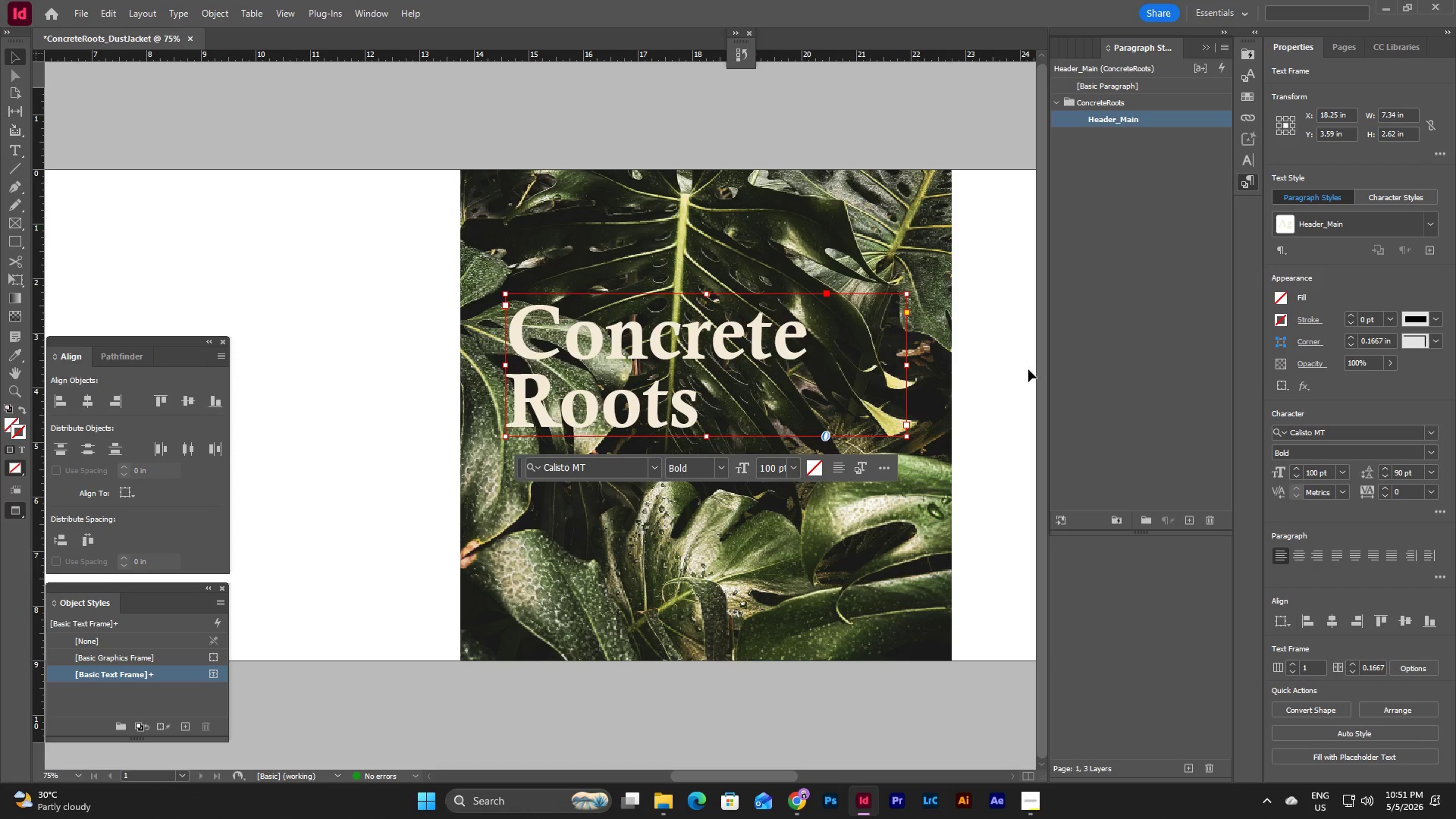 
left_click([902, 236])
 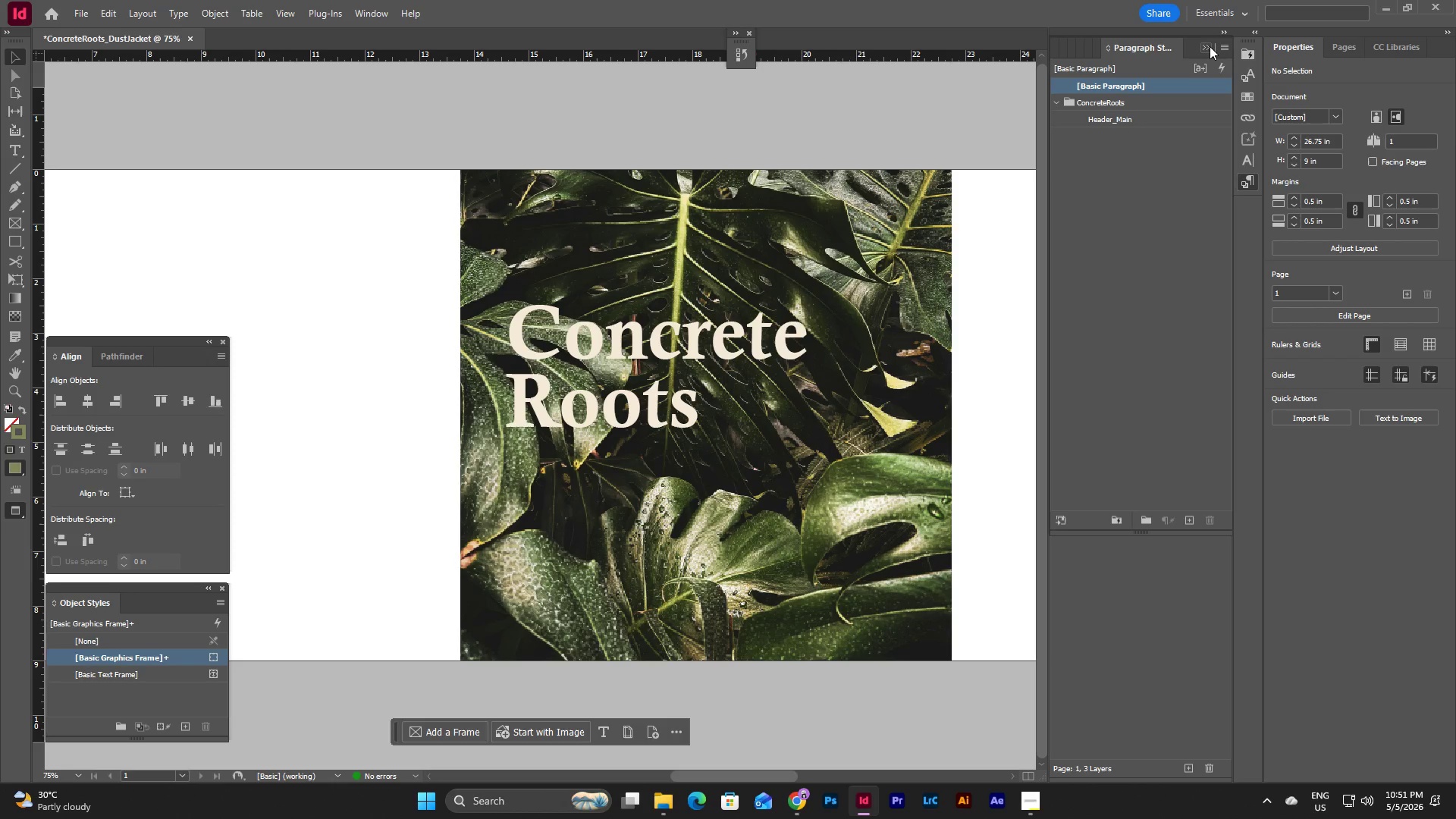 
left_click([1210, 46])
 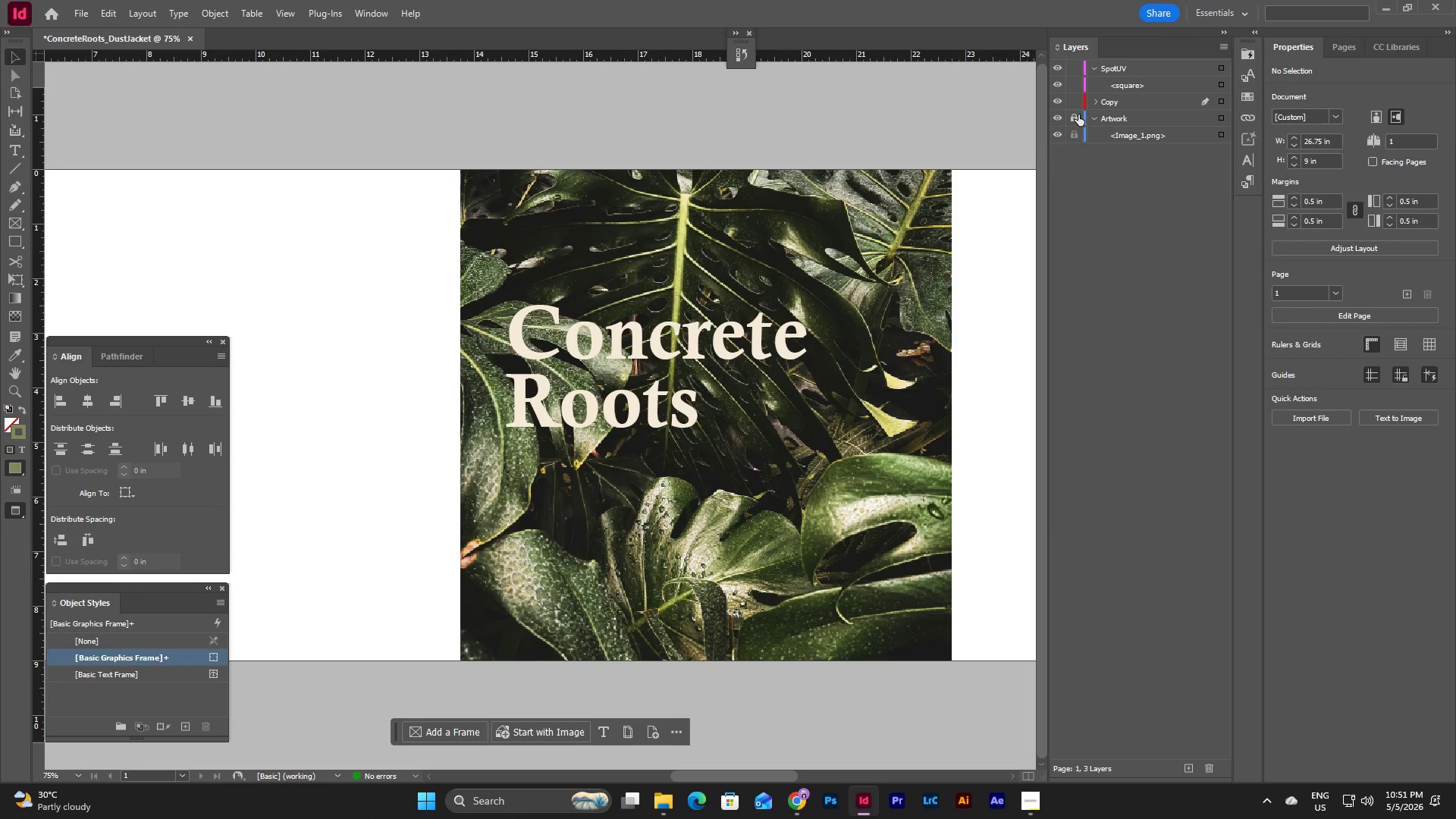 
left_click([1077, 117])
 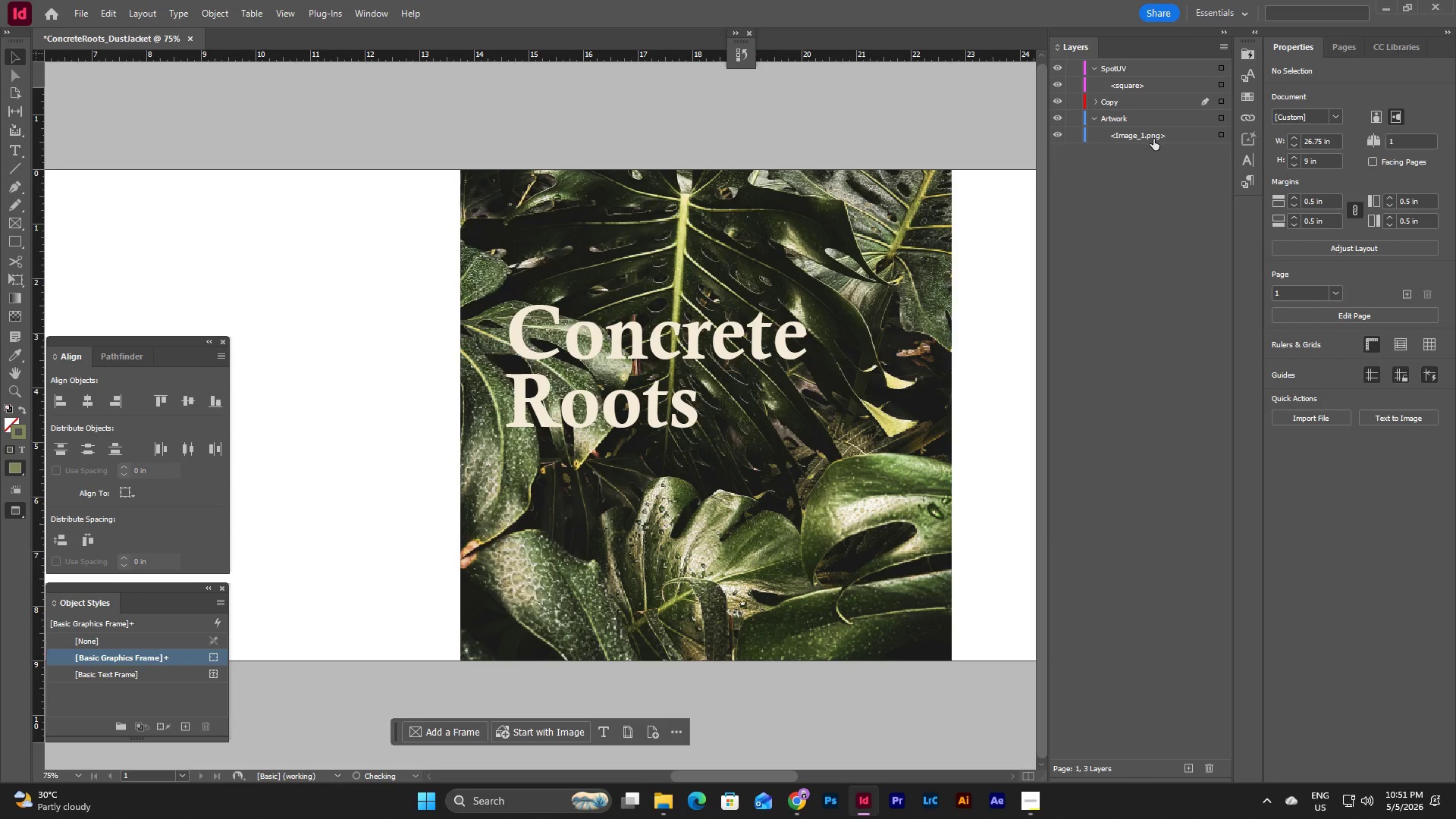 
left_click([1156, 133])
 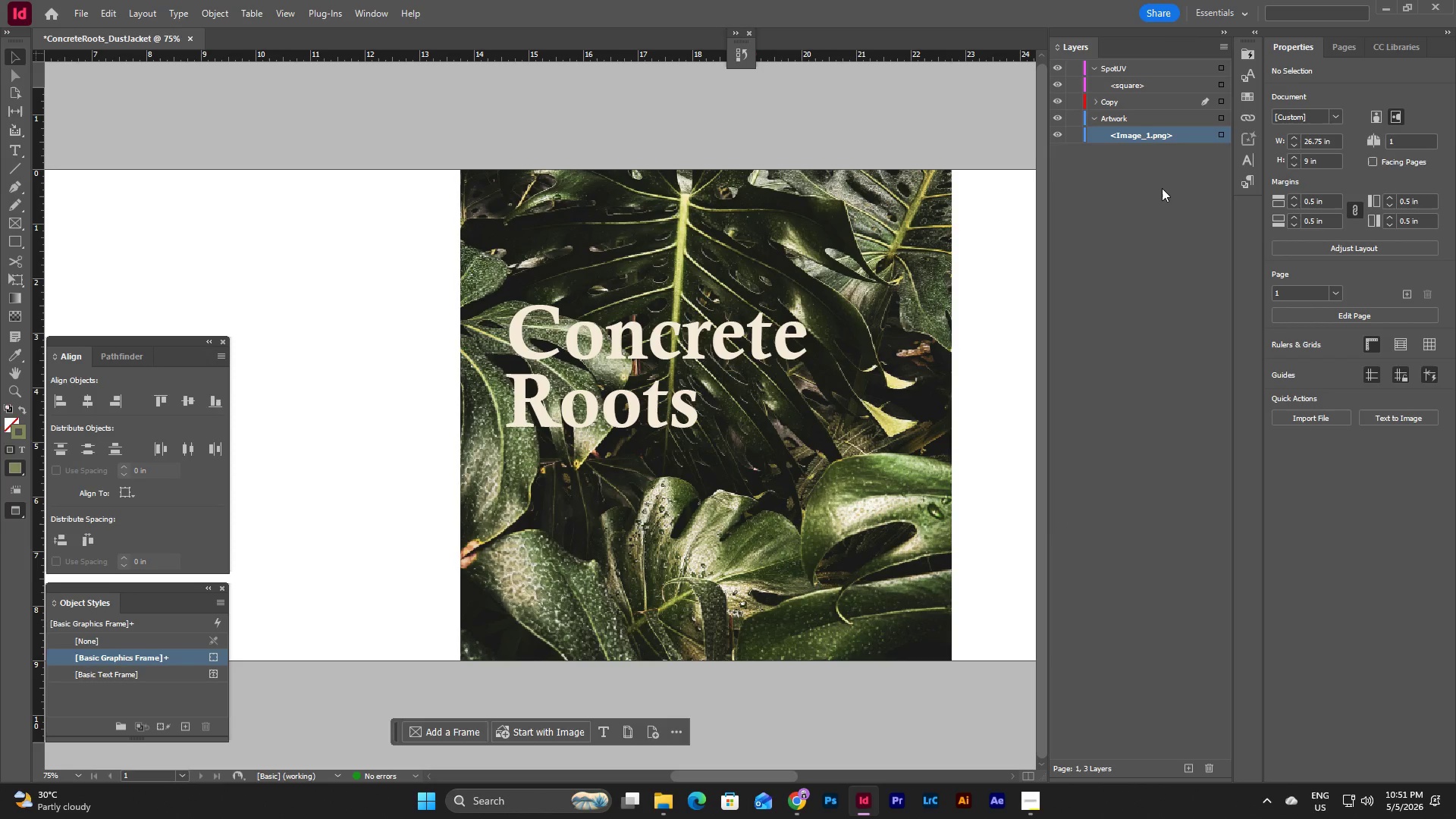 
double_click([903, 229])
 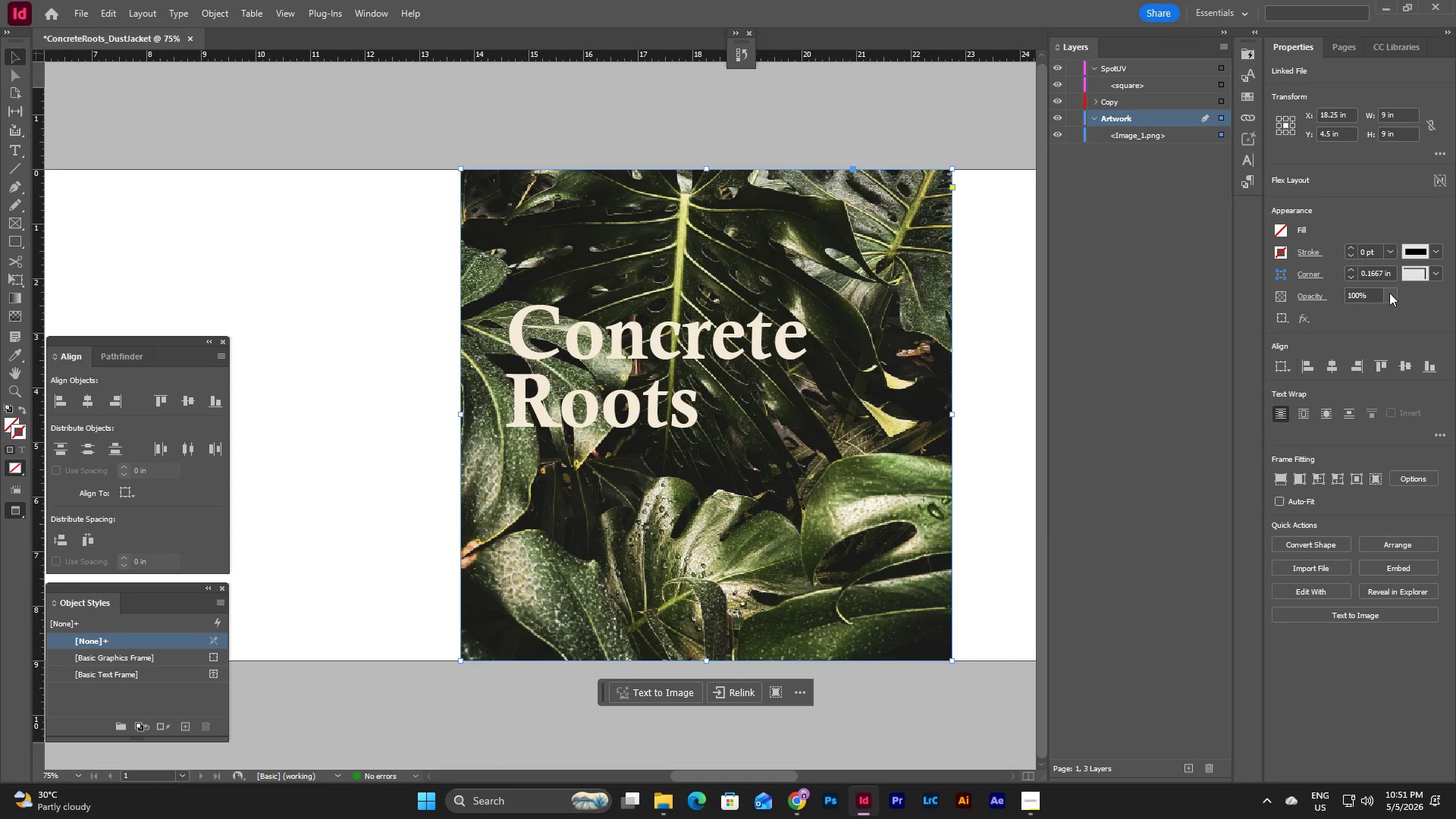 
double_click([1368, 297])
 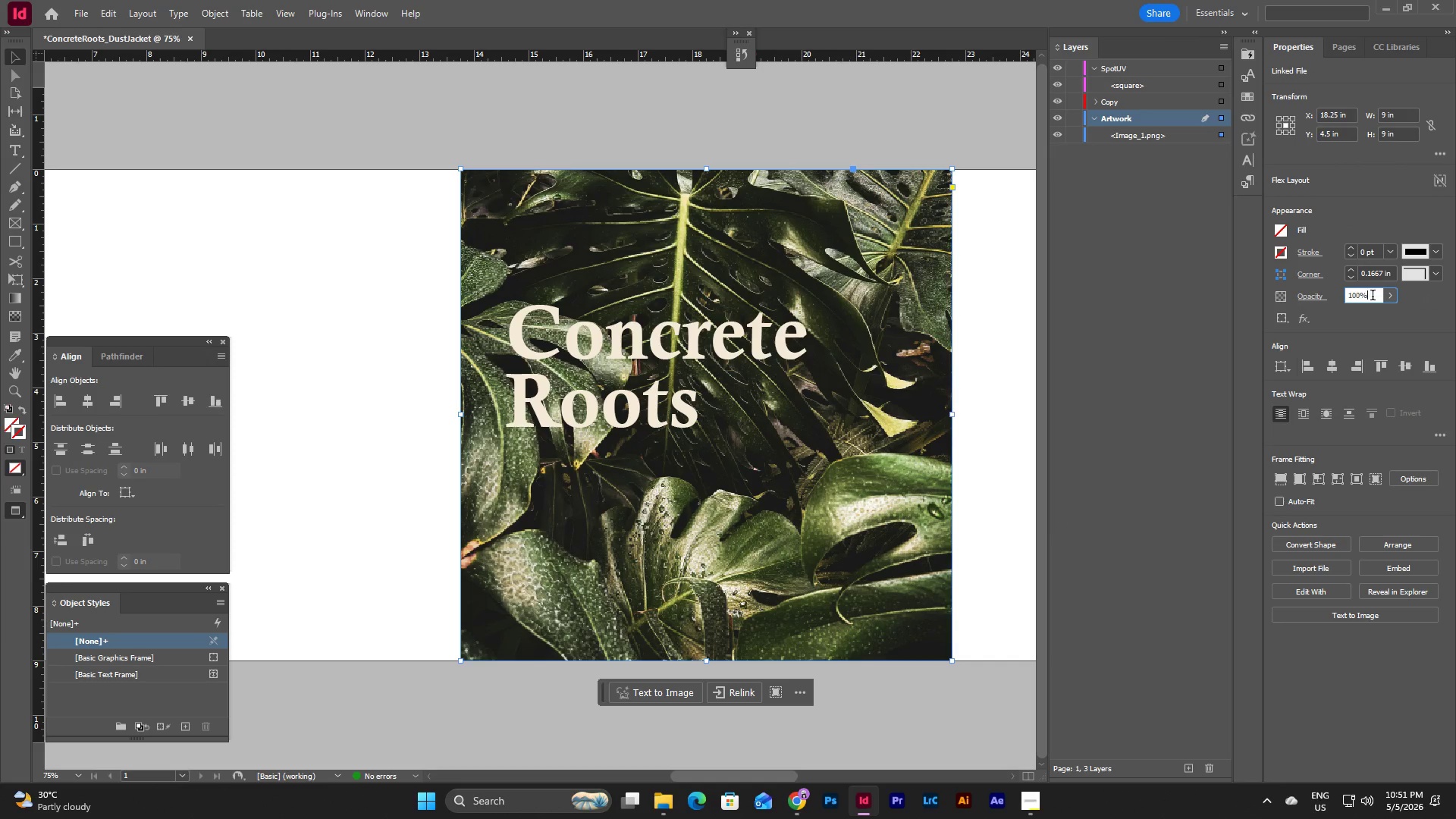 
left_click_drag(start_coordinate=[1374, 297], to_coordinate=[1305, 307])
 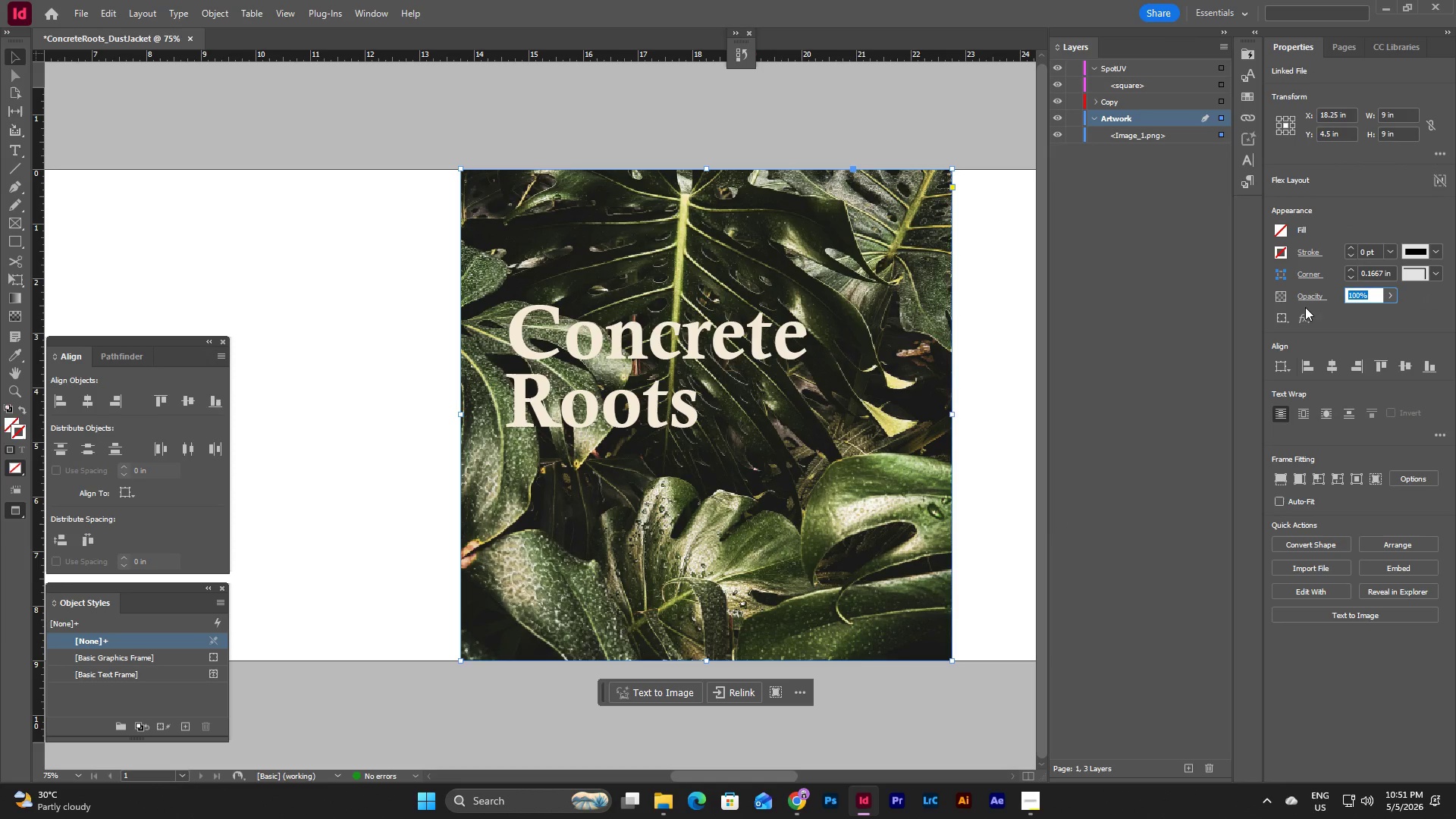 
key(Numpad8)
 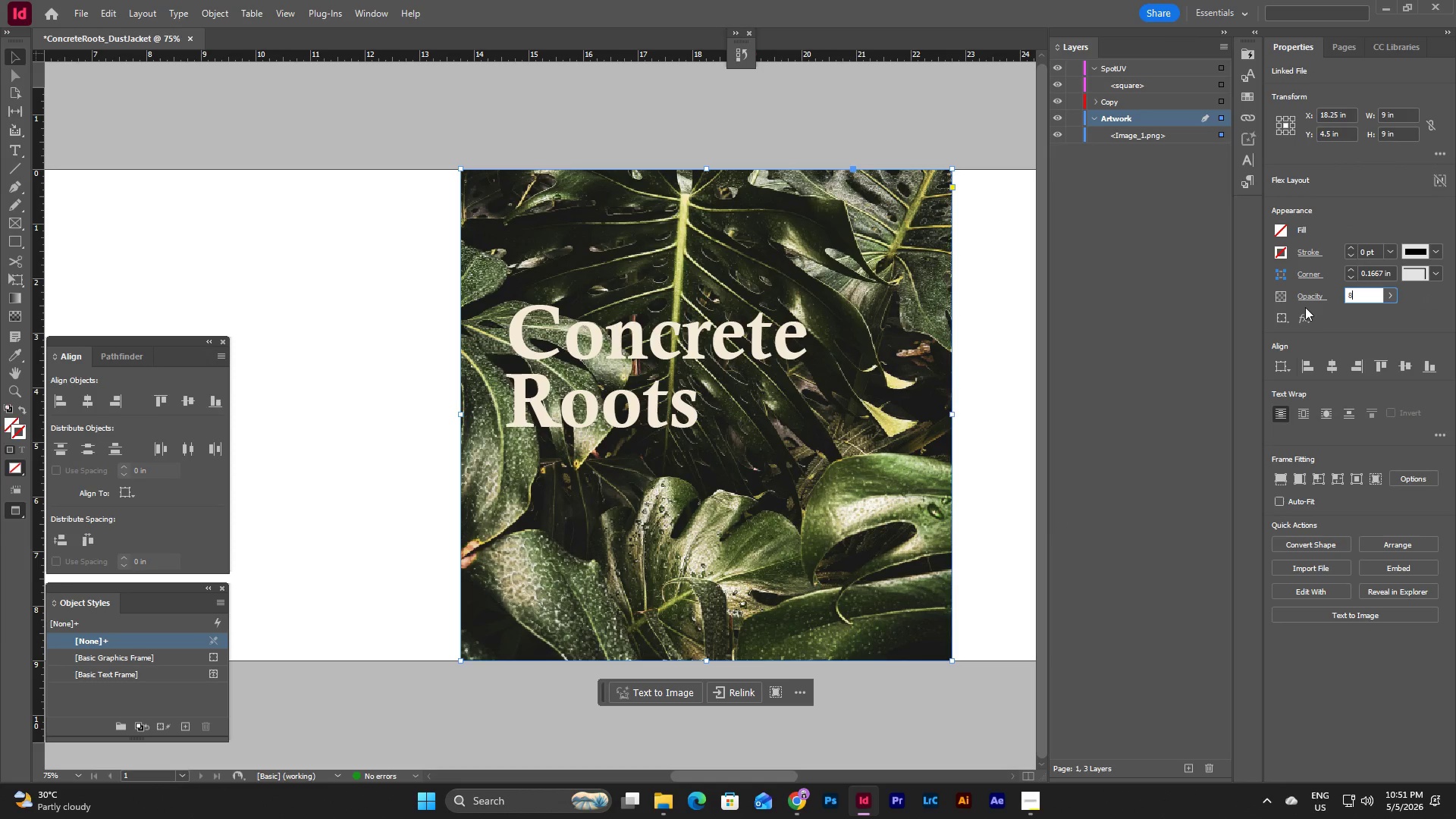 
key(Numpad0)
 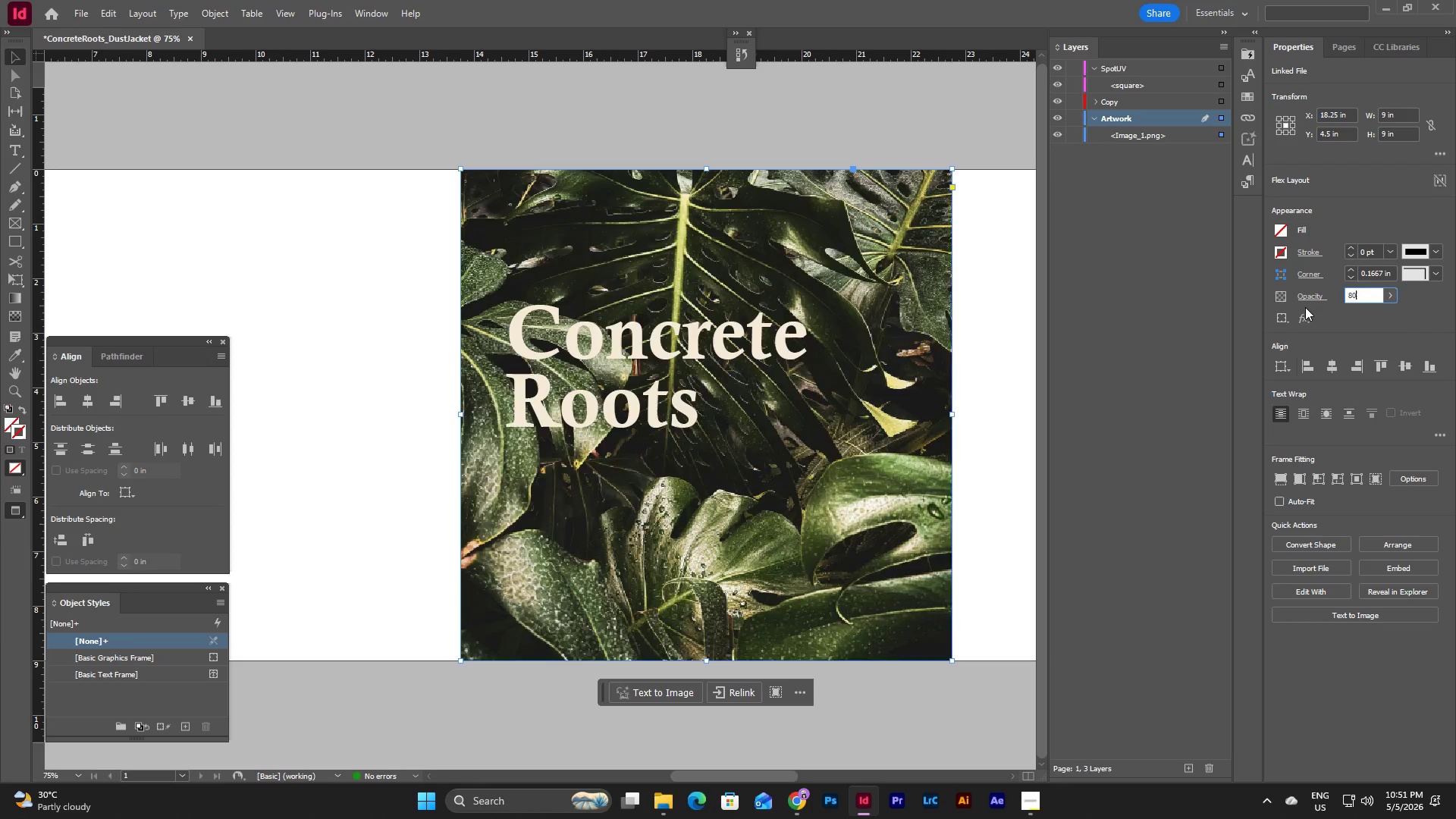 
key(NumpadEnter)
 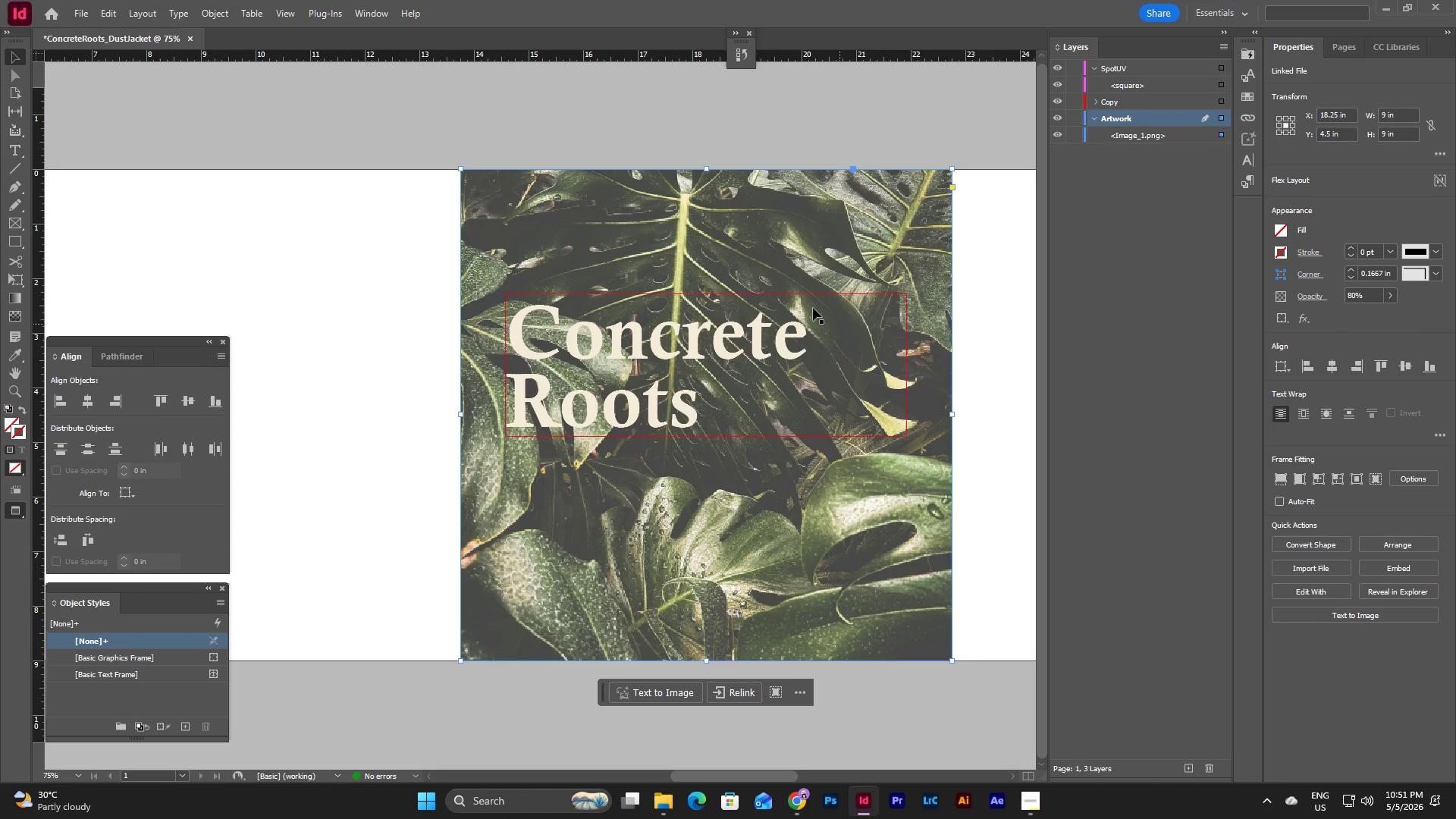 
left_click_drag(start_coordinate=[785, 217], to_coordinate=[781, 282])
 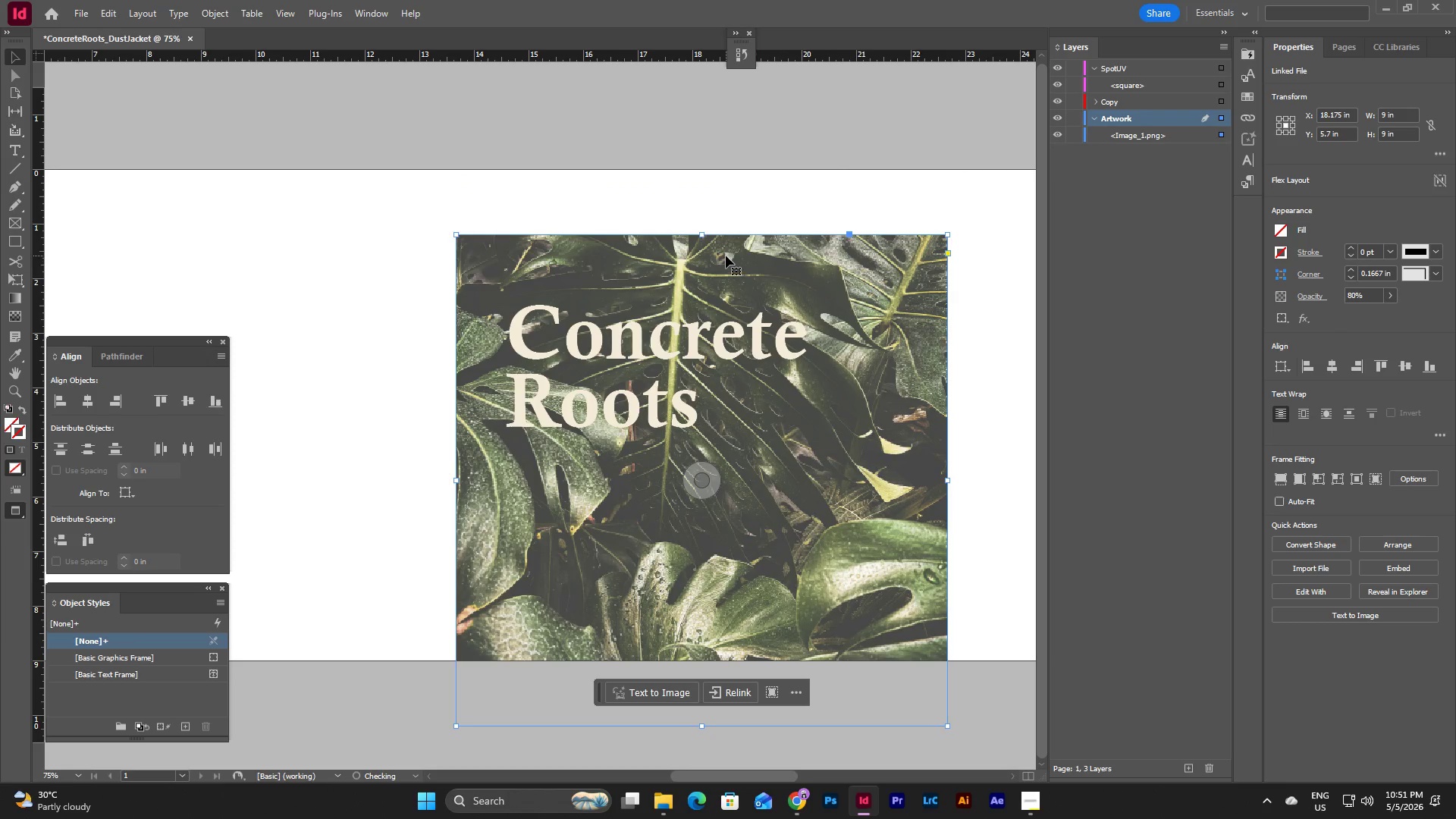 
left_click_drag(start_coordinate=[726, 256], to_coordinate=[742, 253])
 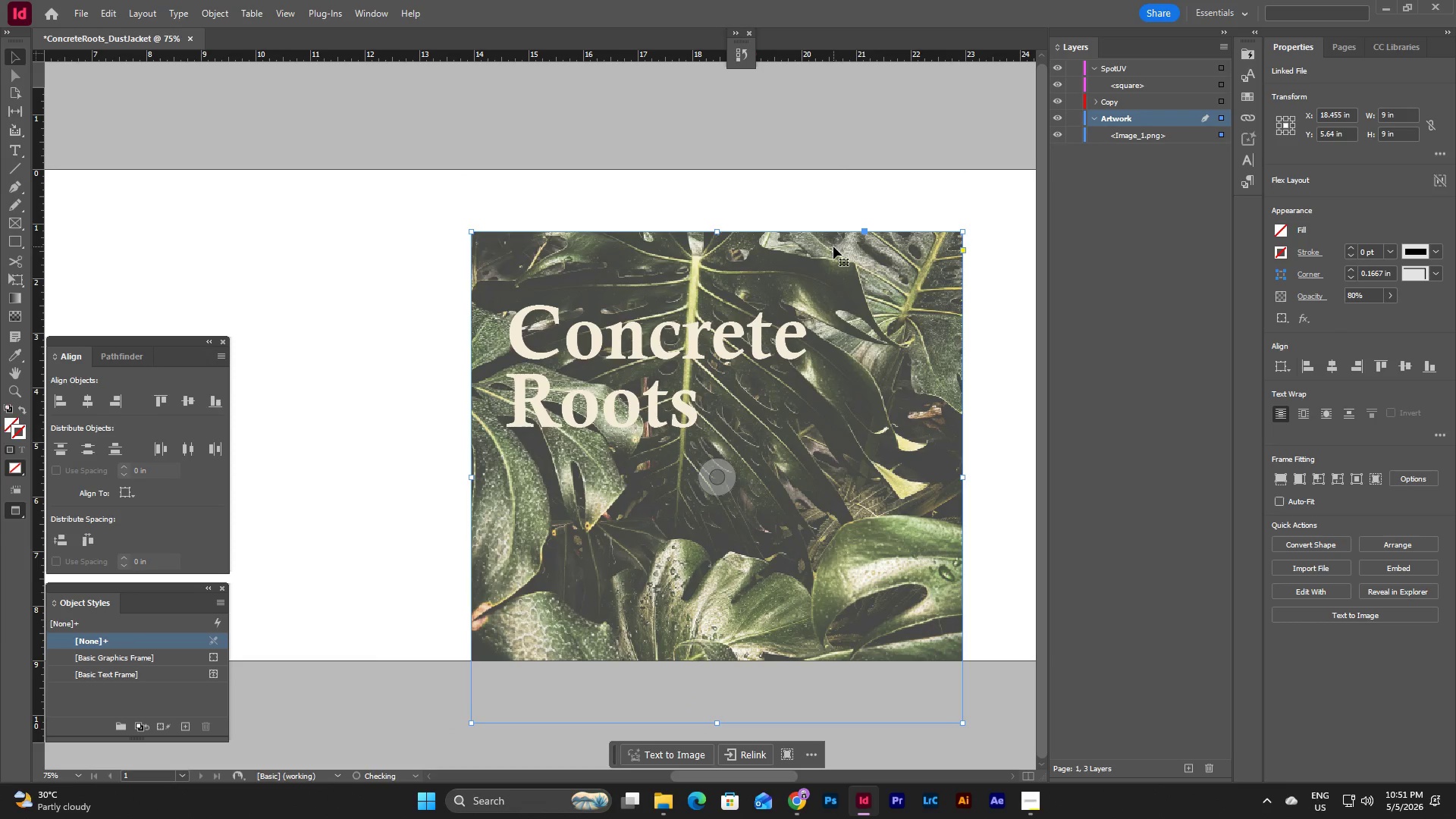 
key(Control+ControlLeft)
 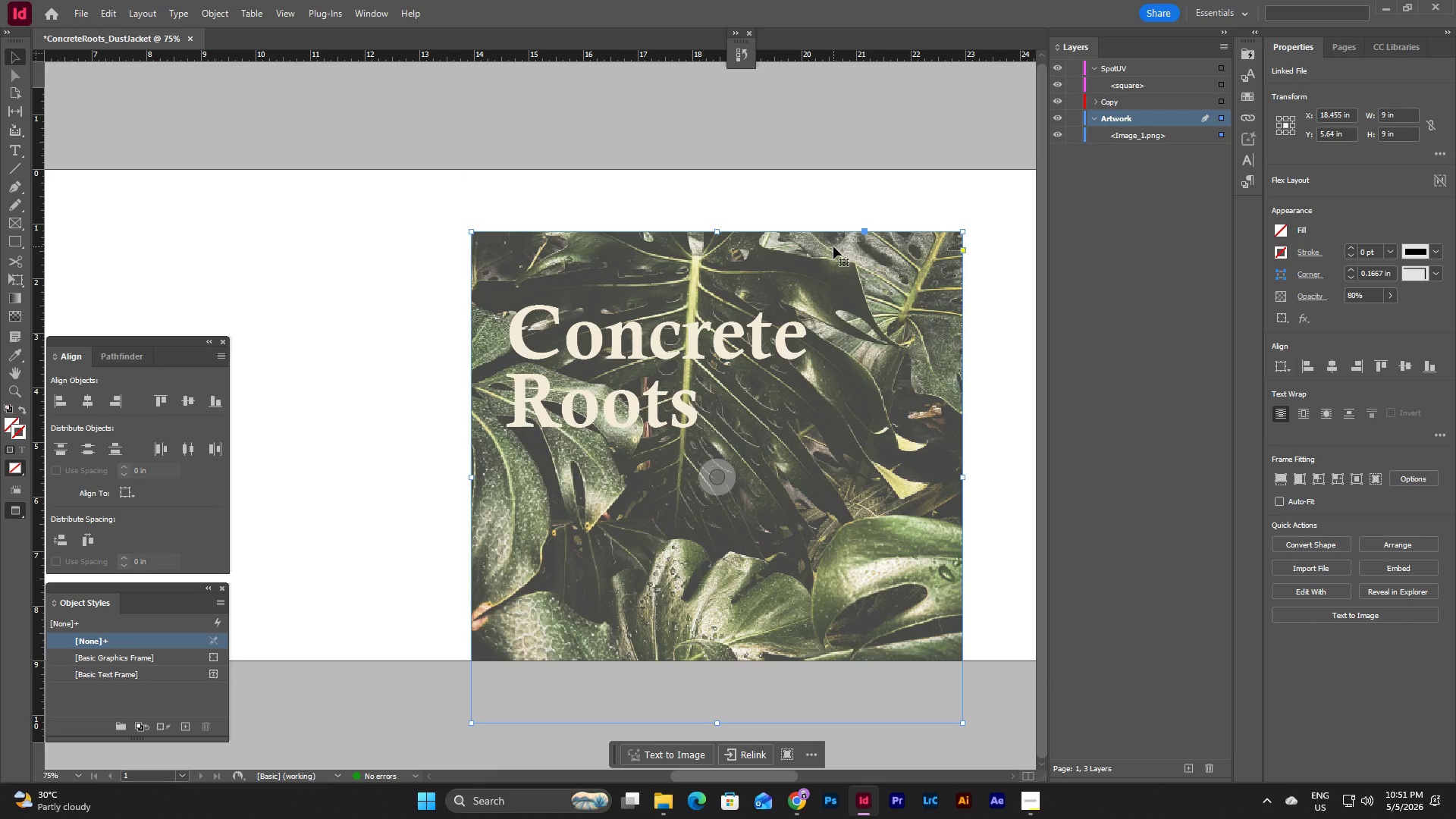 
key(W)
 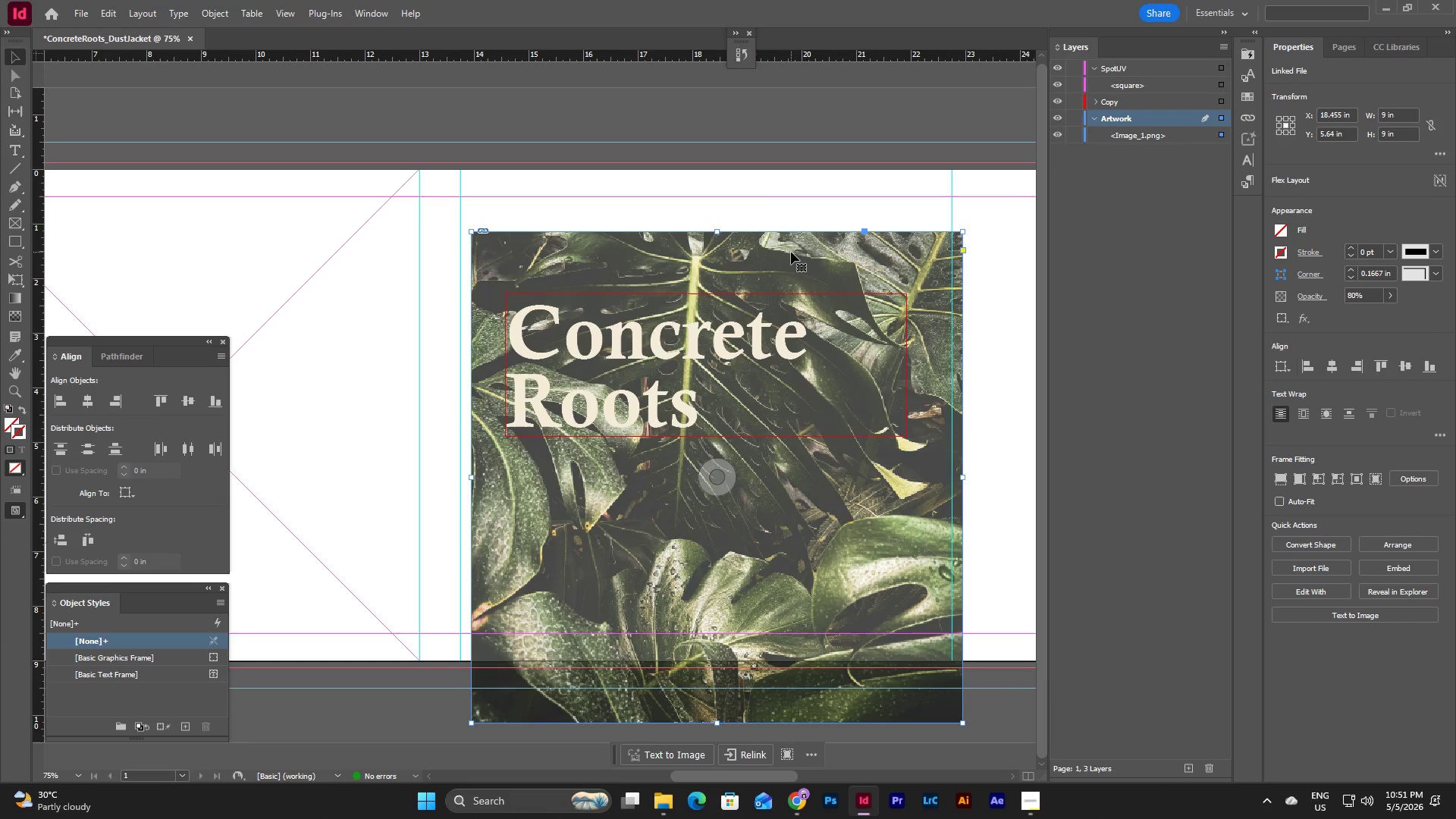 
left_click_drag(start_coordinate=[791, 252], to_coordinate=[859, 309])
 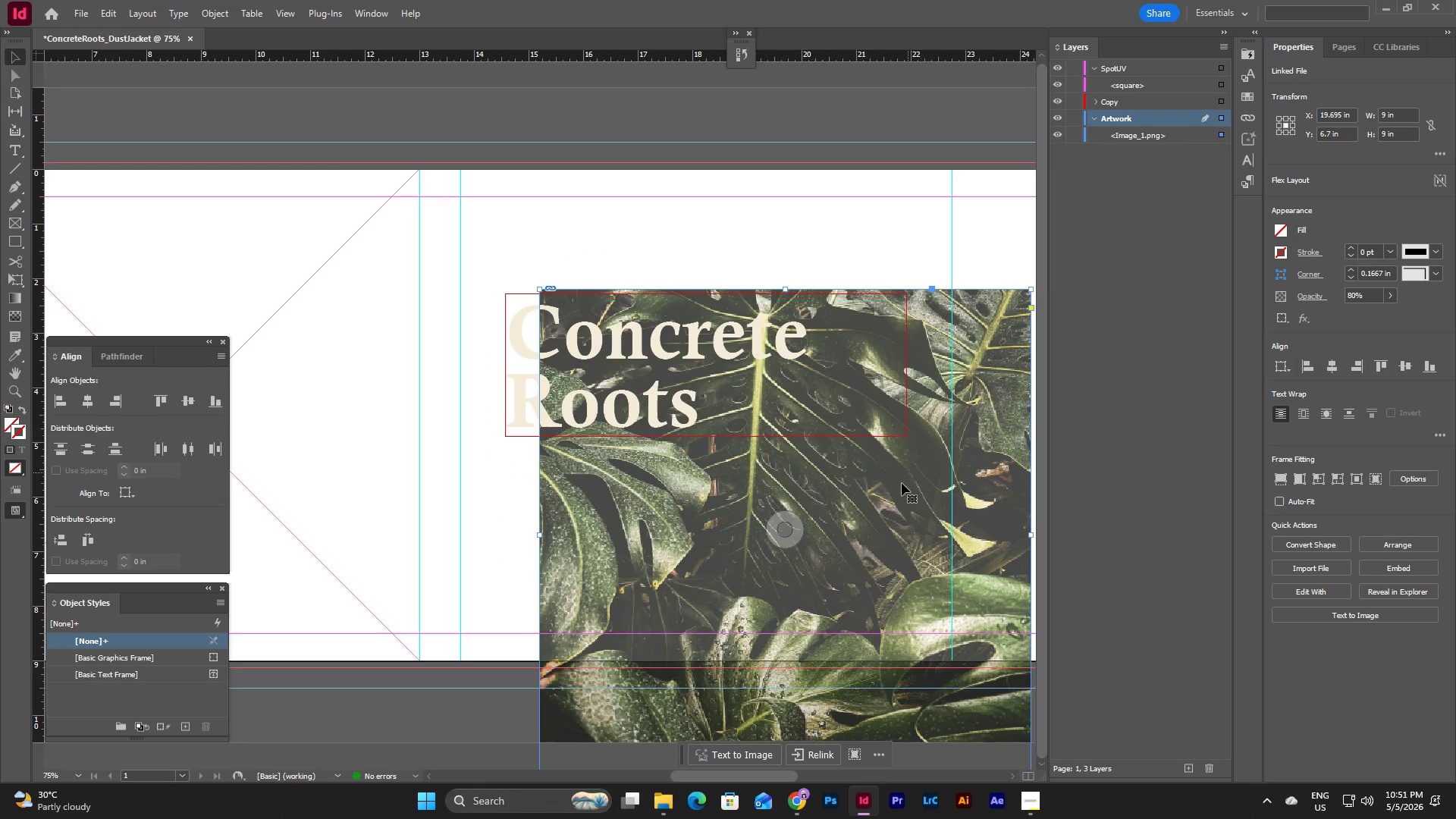 
left_click_drag(start_coordinate=[877, 500], to_coordinate=[923, 480])
 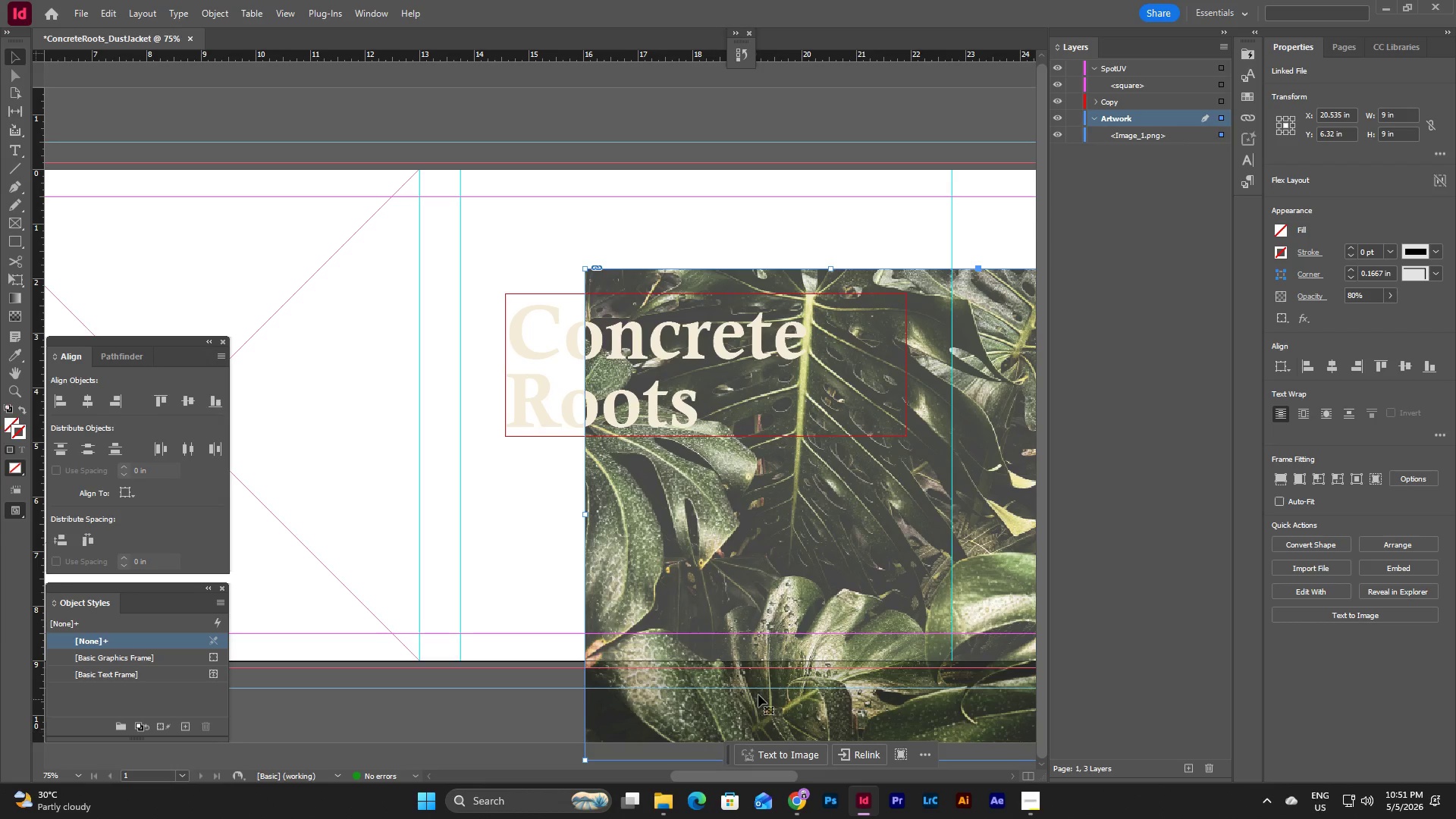 
left_click_drag(start_coordinate=[724, 551], to_coordinate=[1023, 447])
 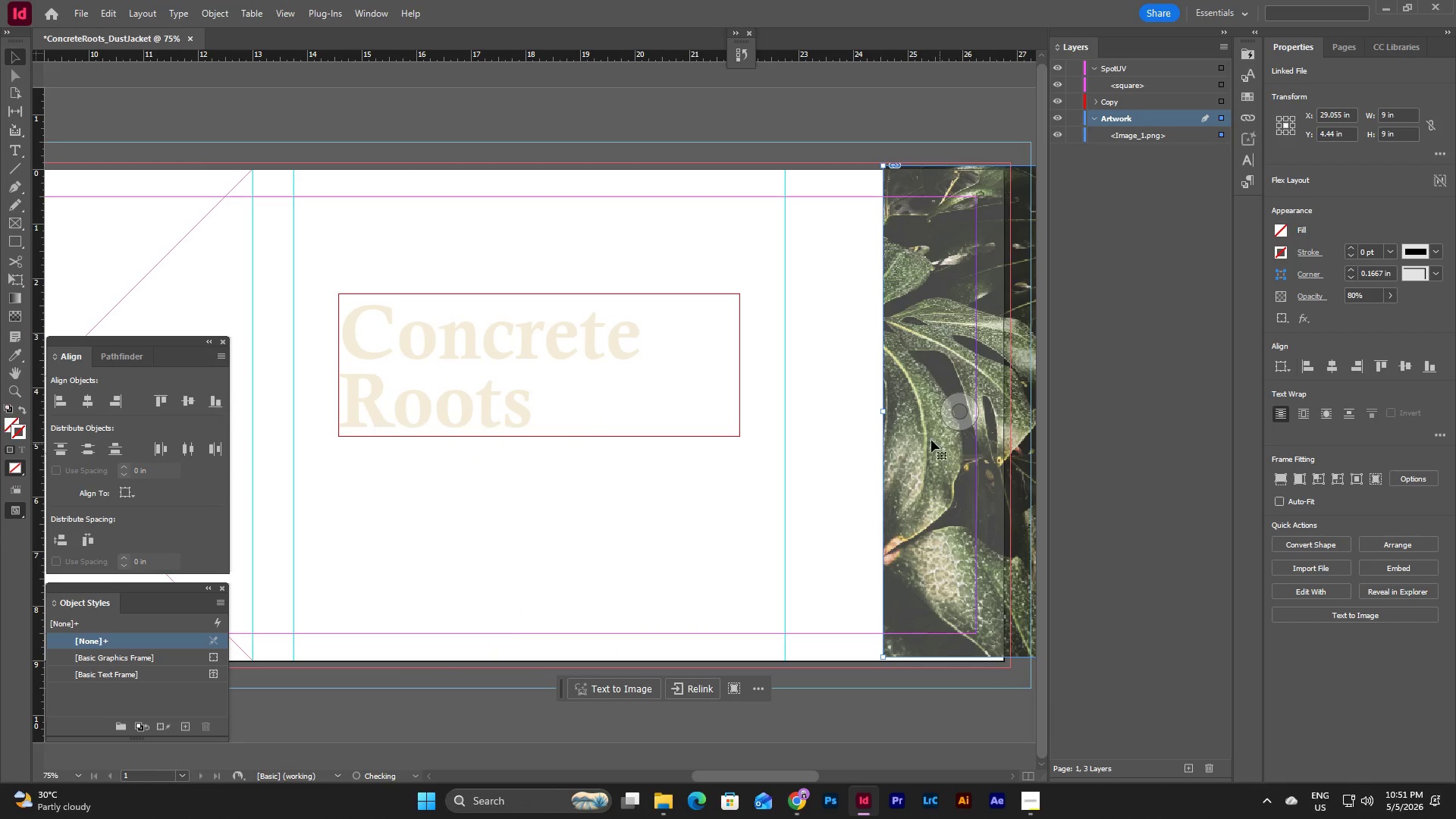 
left_click_drag(start_coordinate=[922, 431], to_coordinate=[825, 431])
 